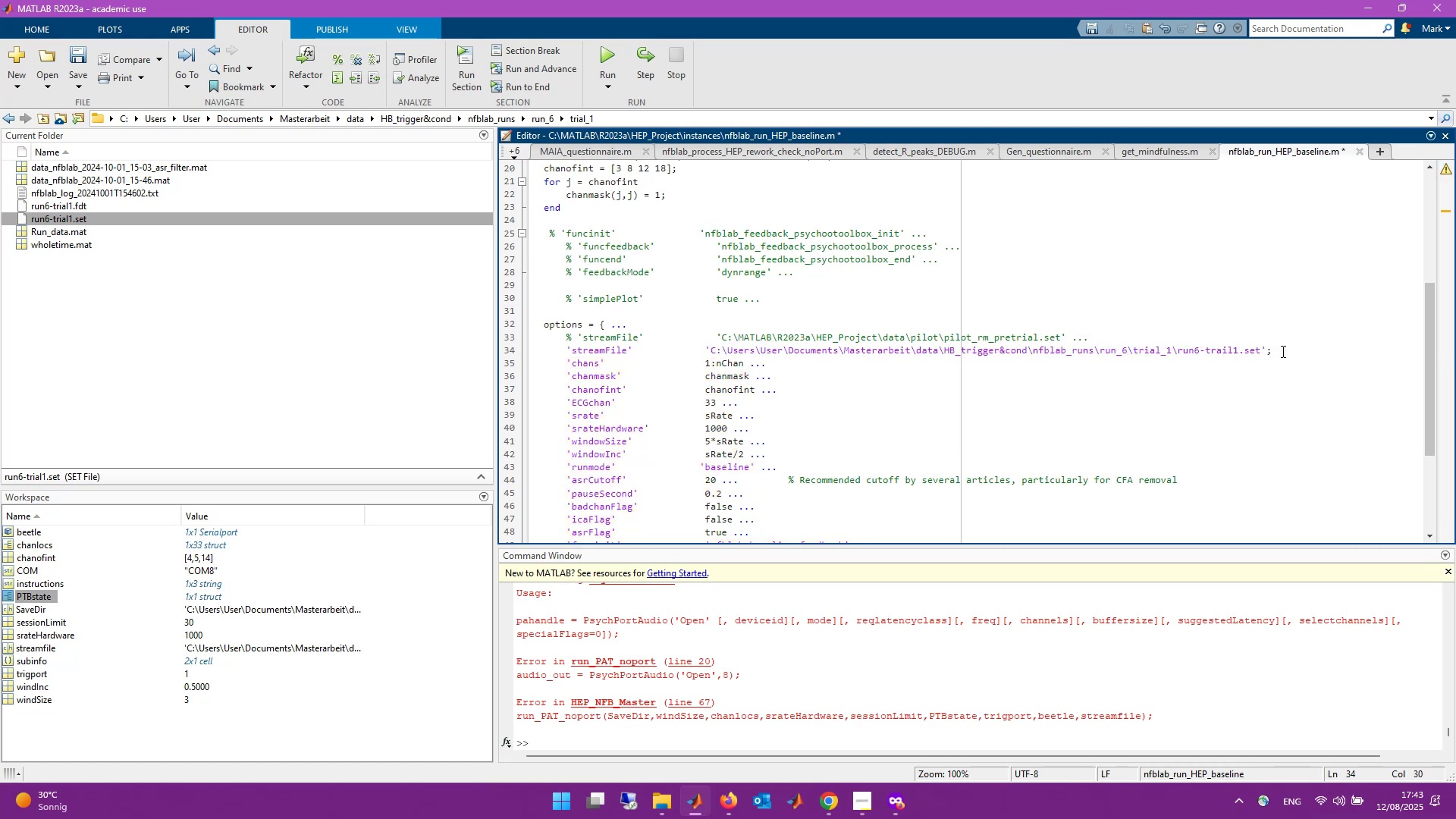 
left_click([1272, 351])
 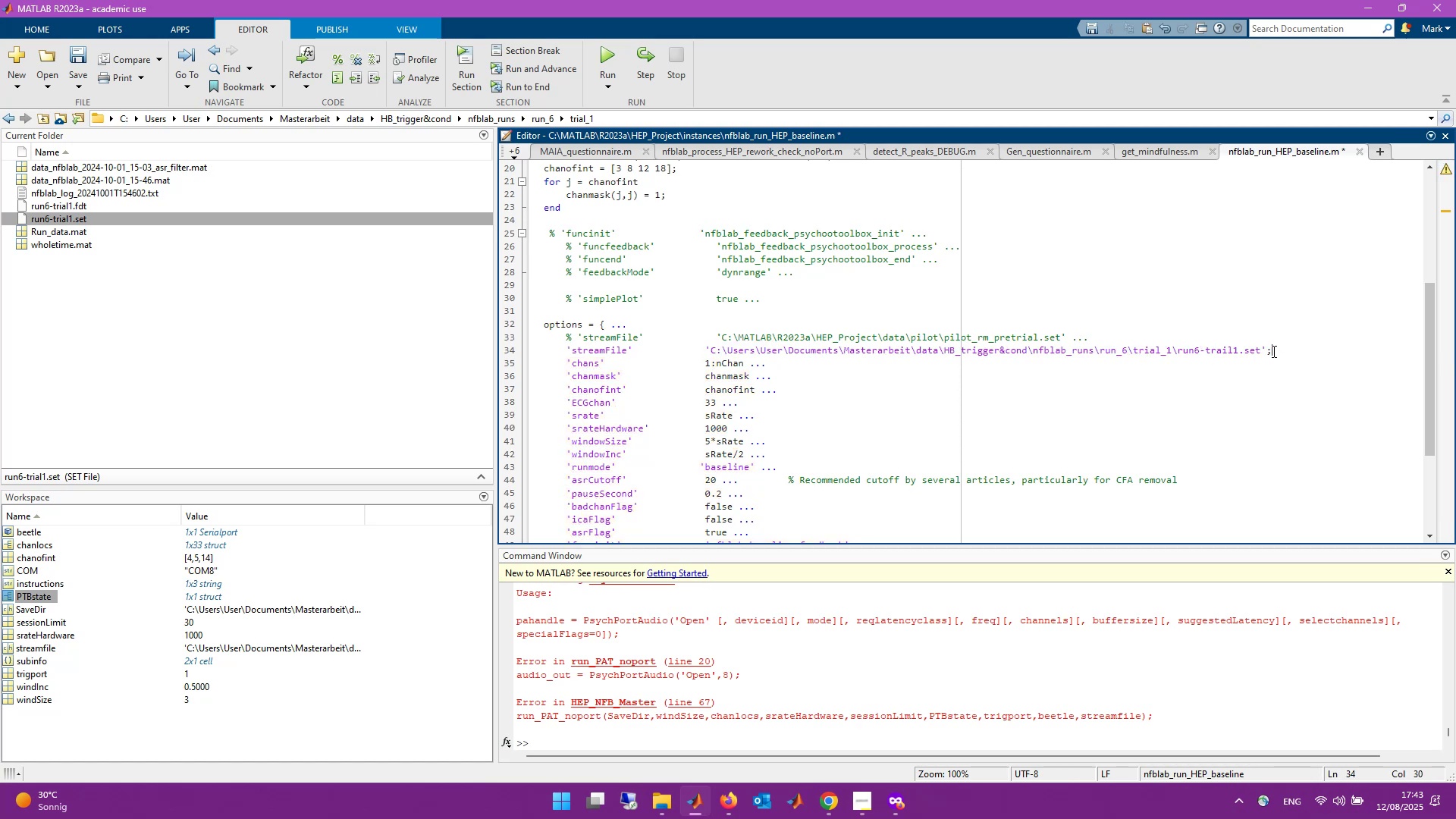 
key(Backspace)
 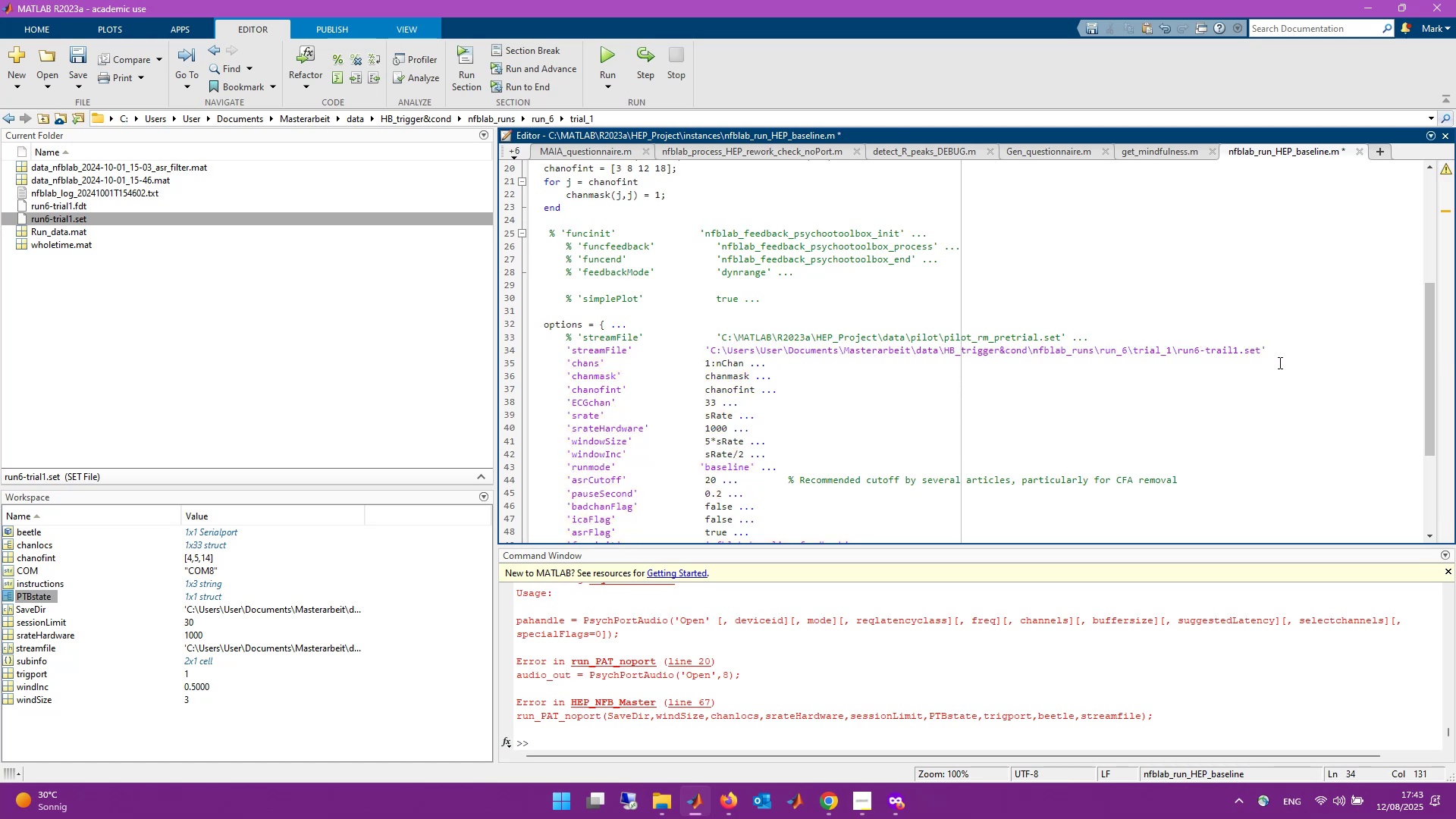 
key(Space)
 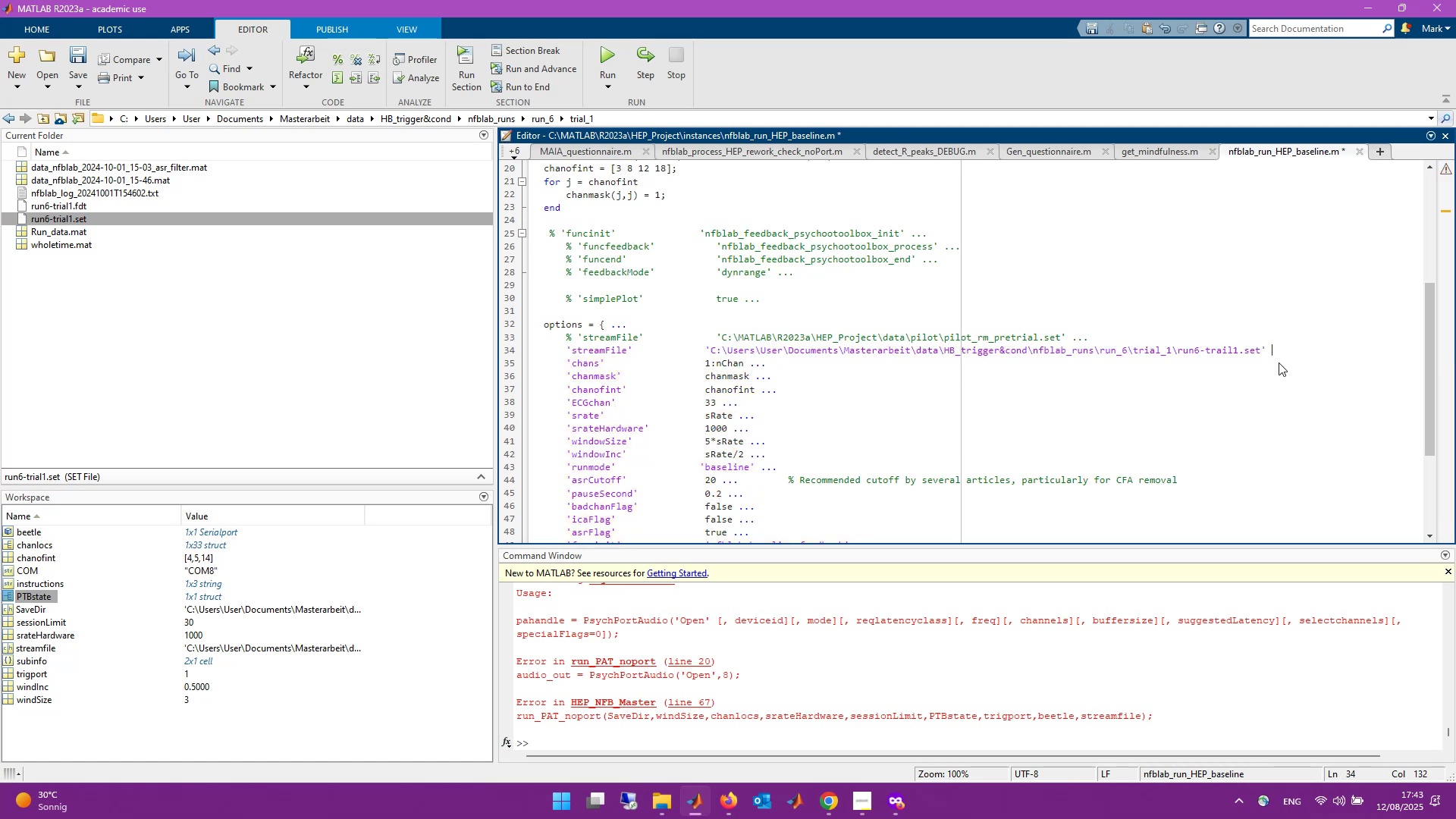 
key(Period)
 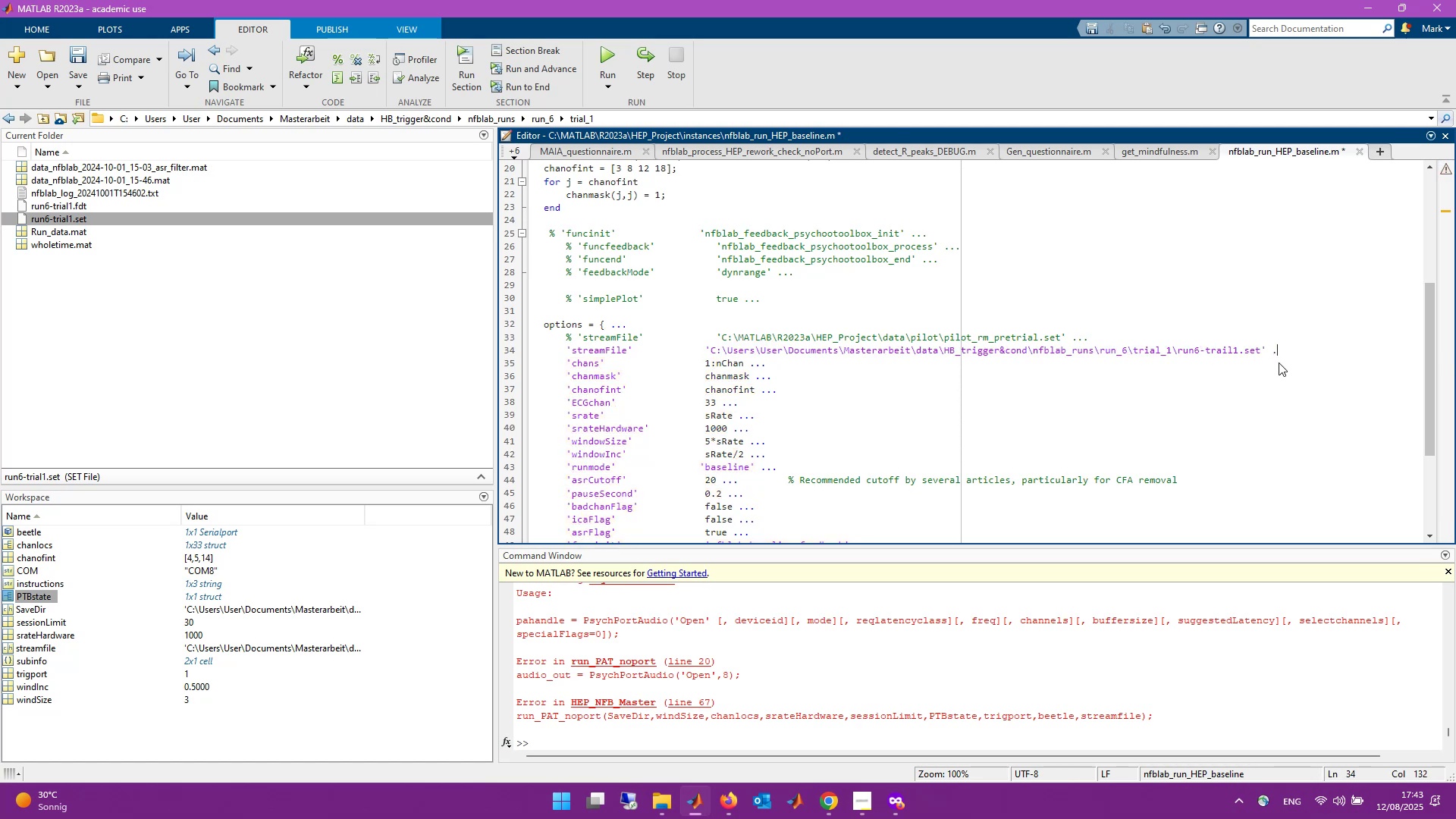 
key(Period)
 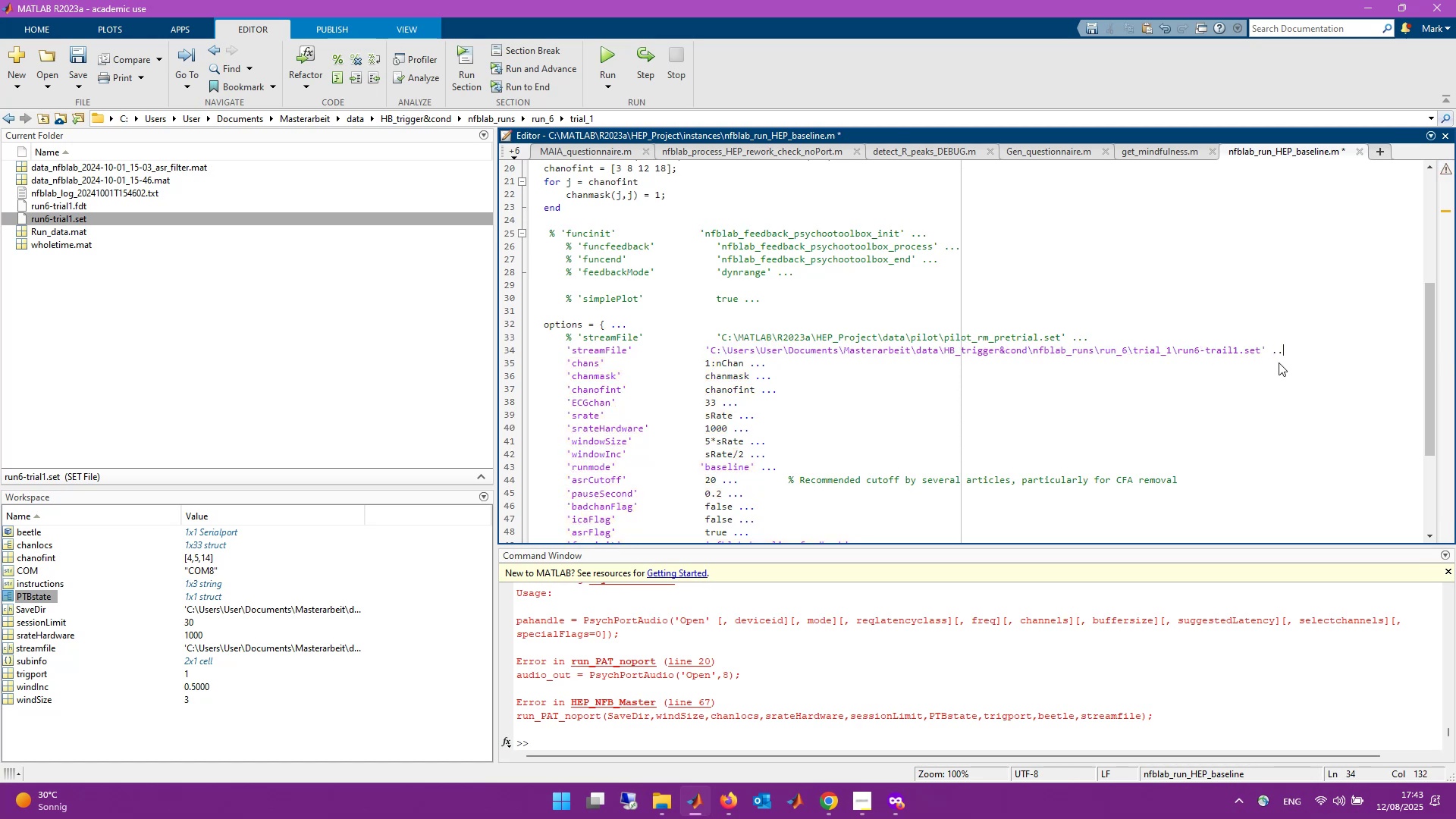 
key(Period)
 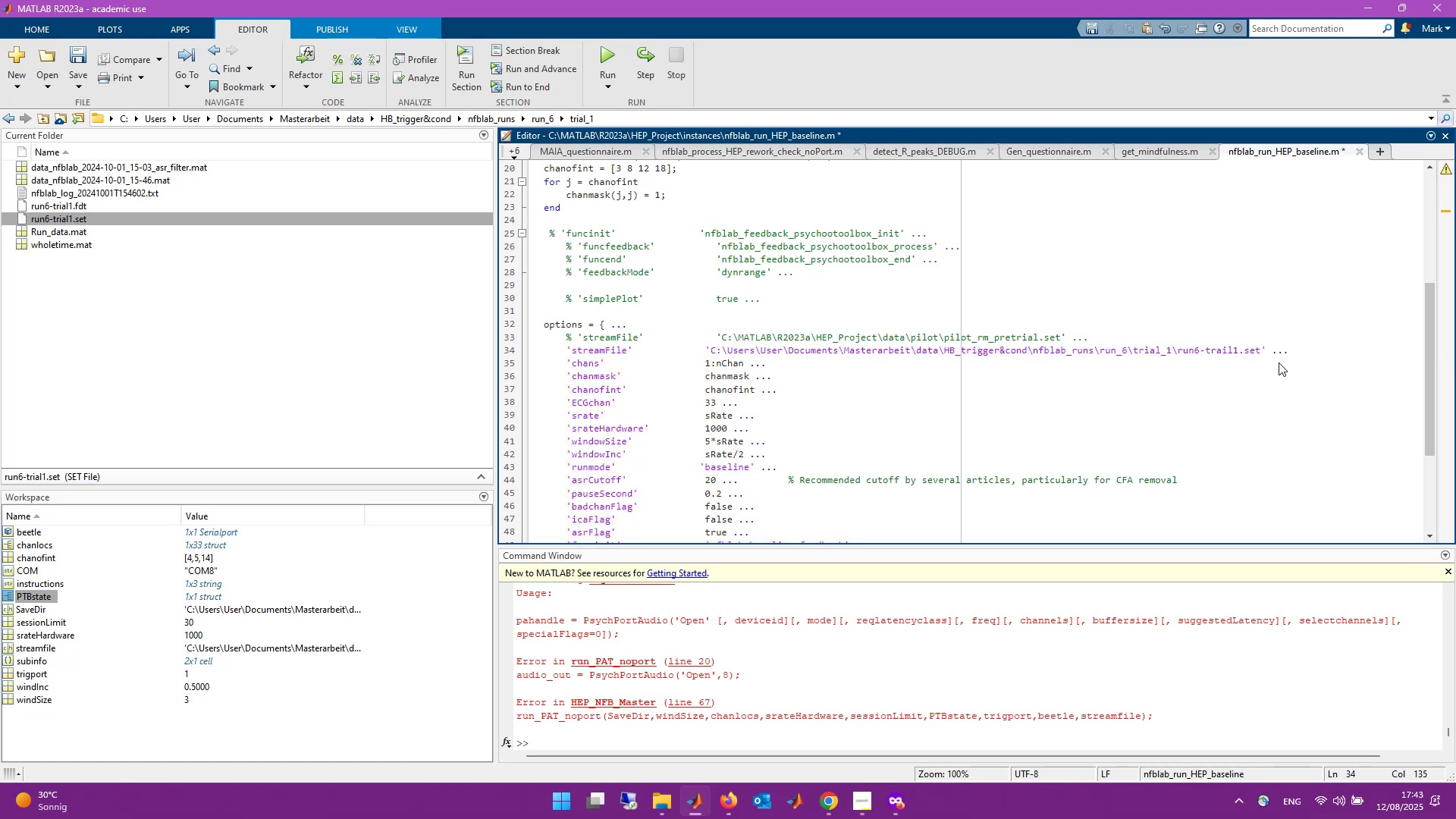 
key(Control+S)
 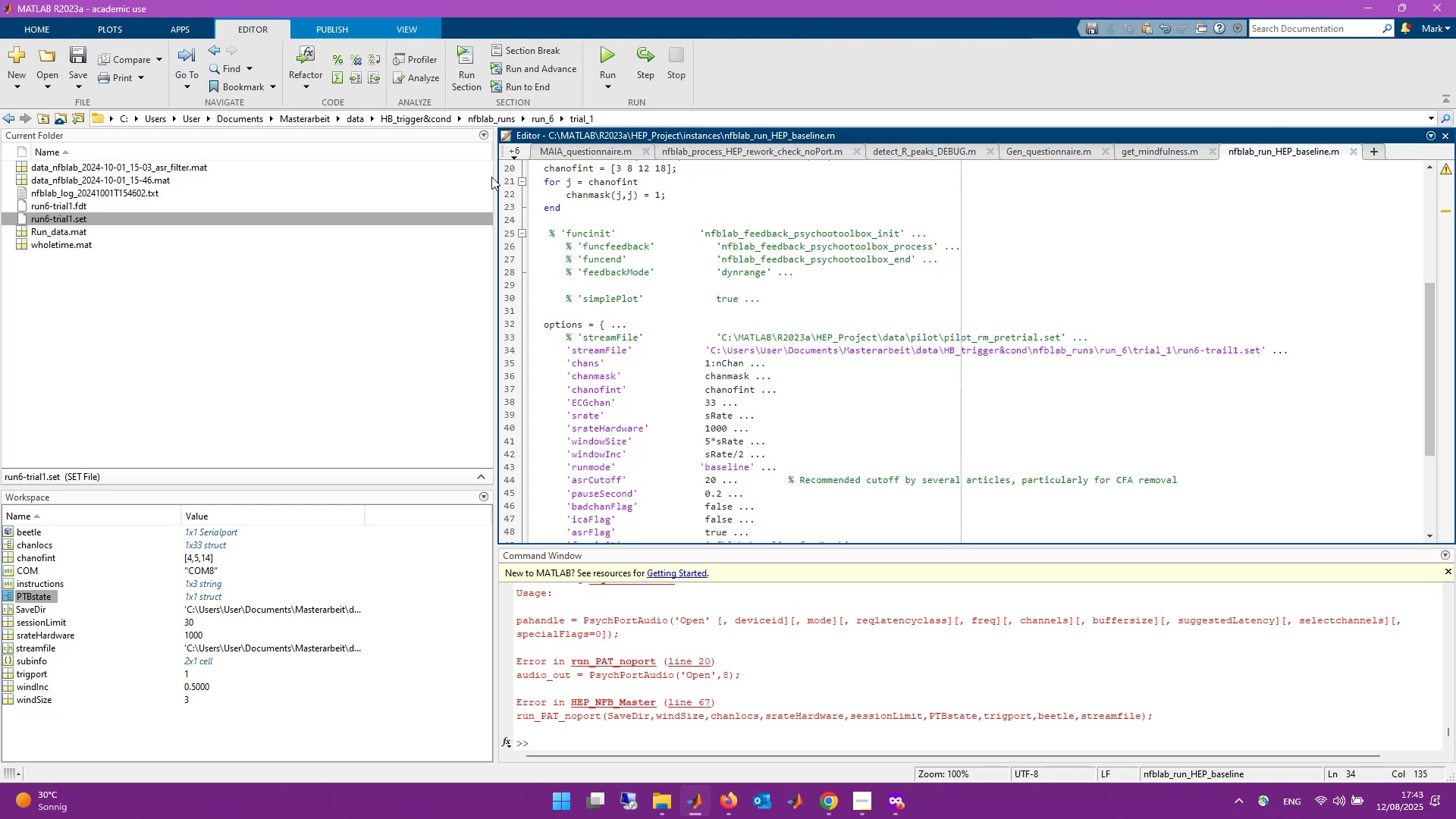 
left_click([516, 153])
 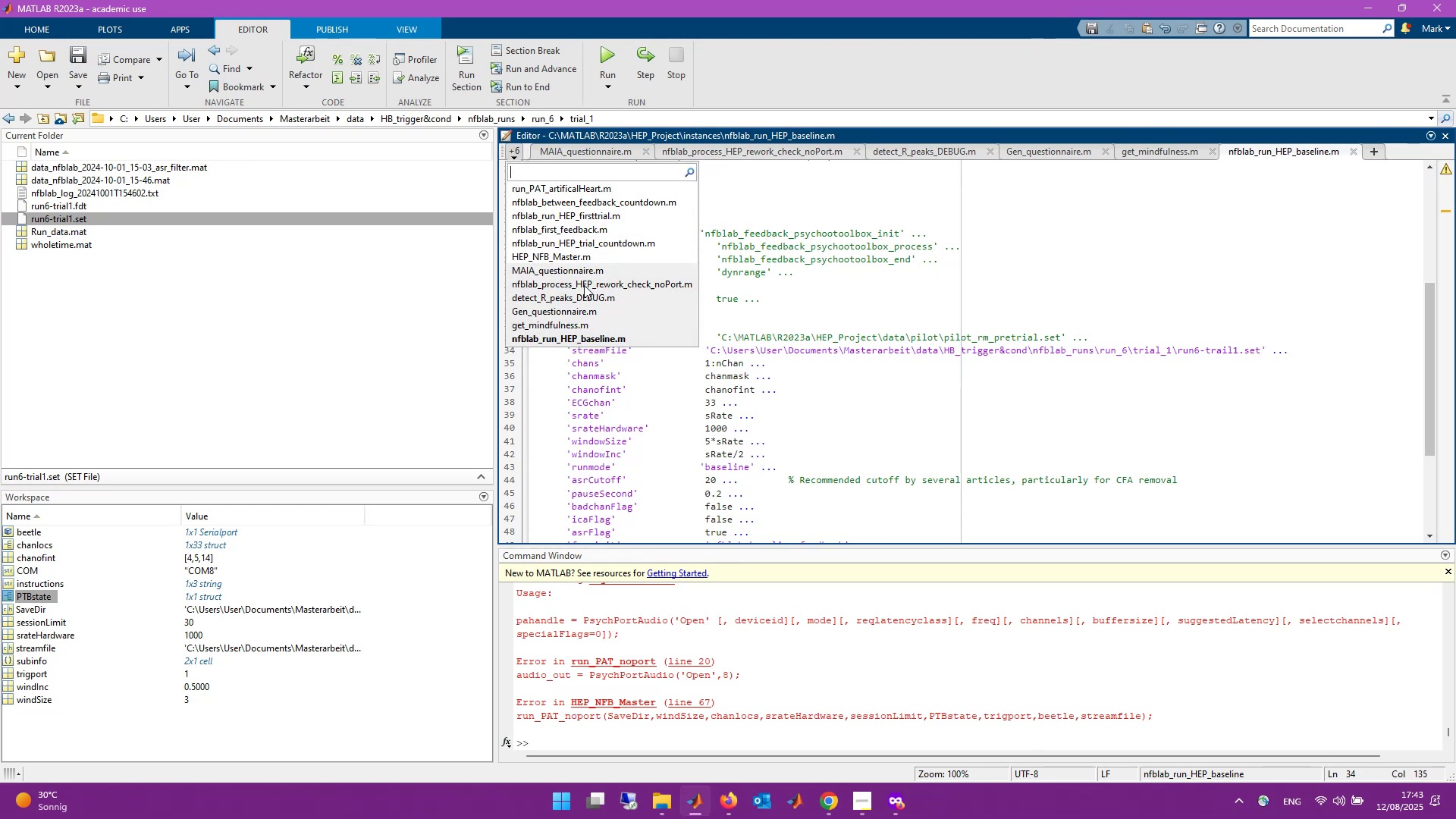 
left_click([579, 259])
 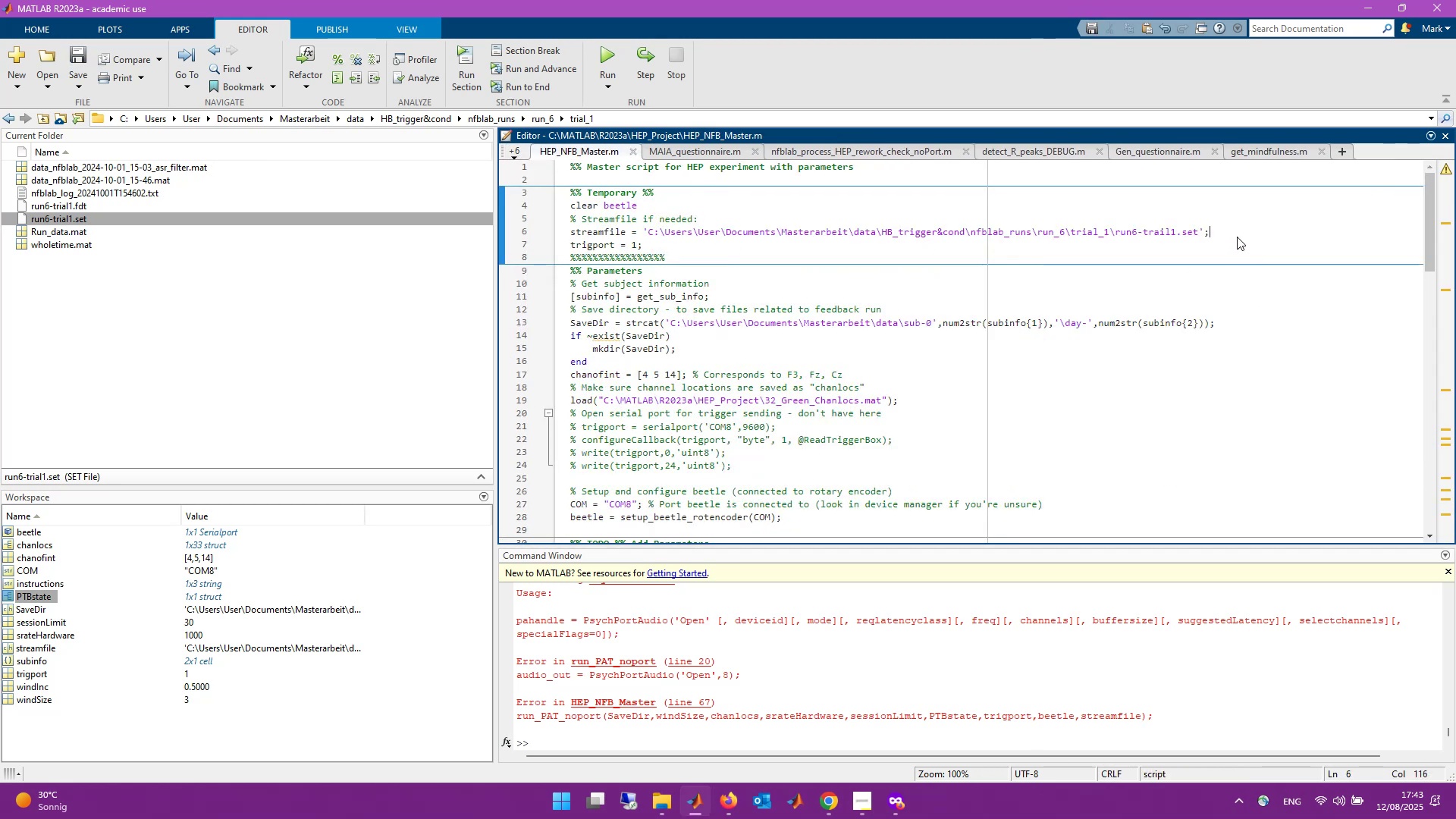 
scroll: coordinate [1237, 237], scroll_direction: up, amount: 3.0
 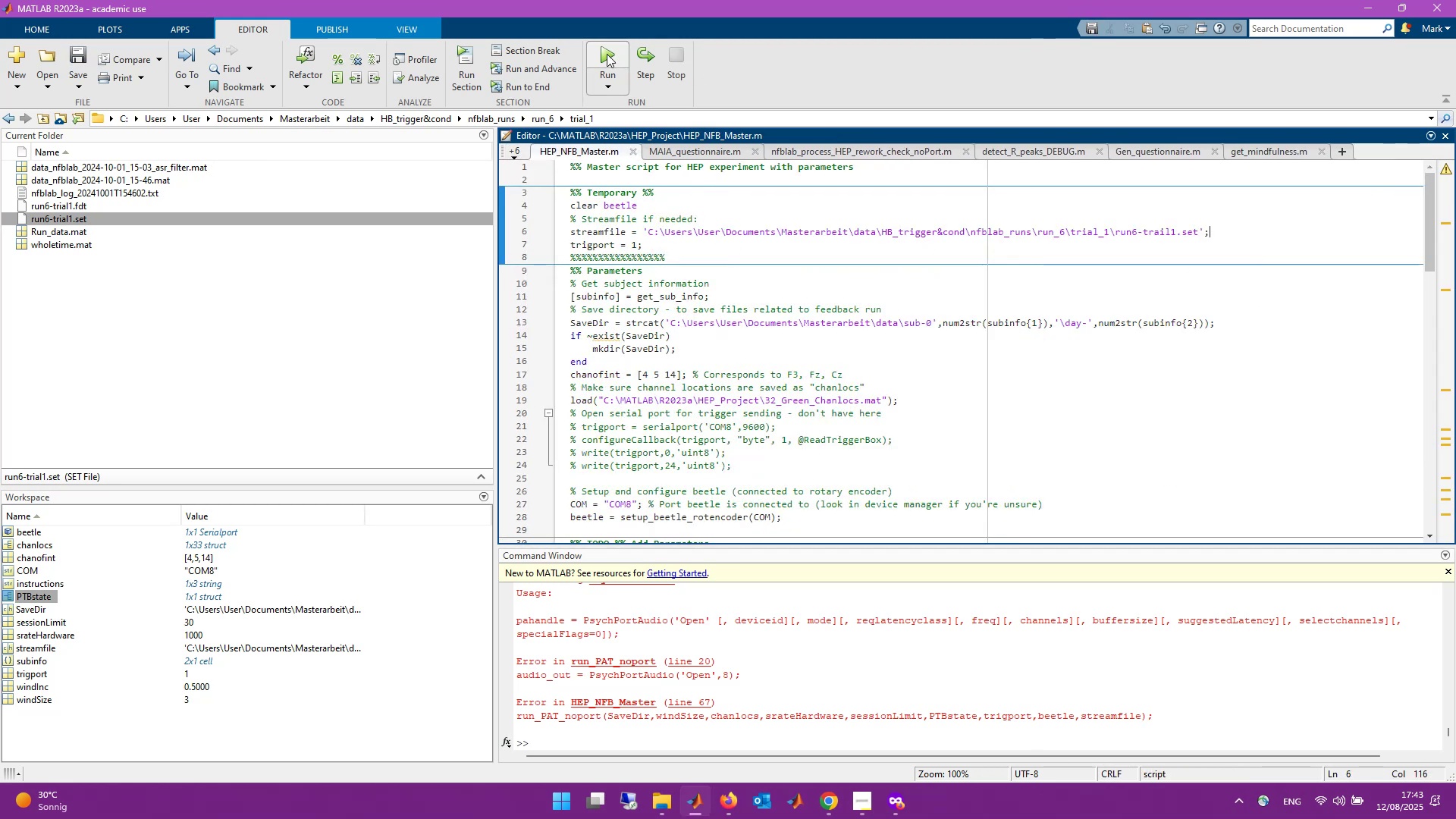 
left_click([605, 54])
 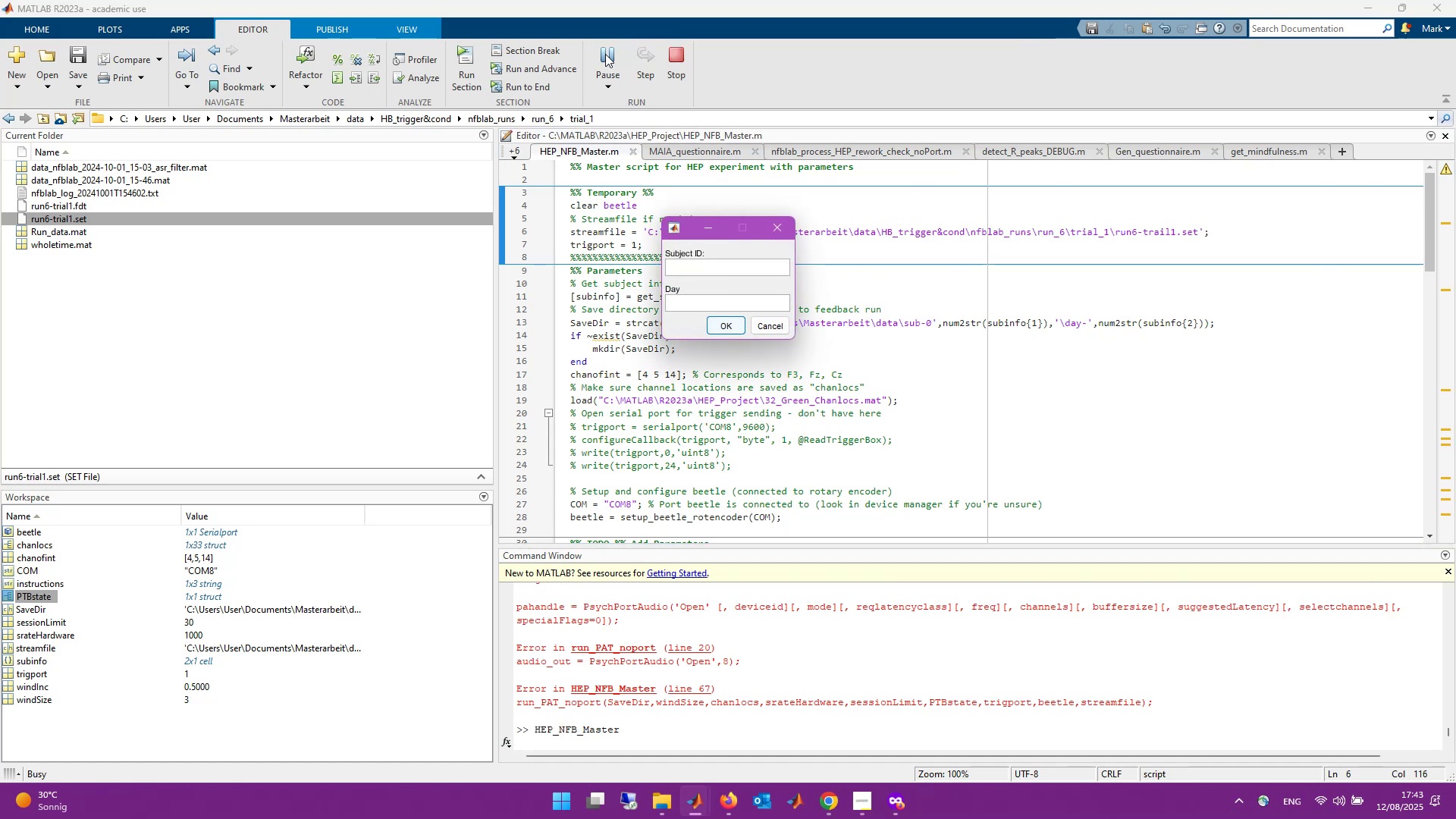 
key(Numpad1)
 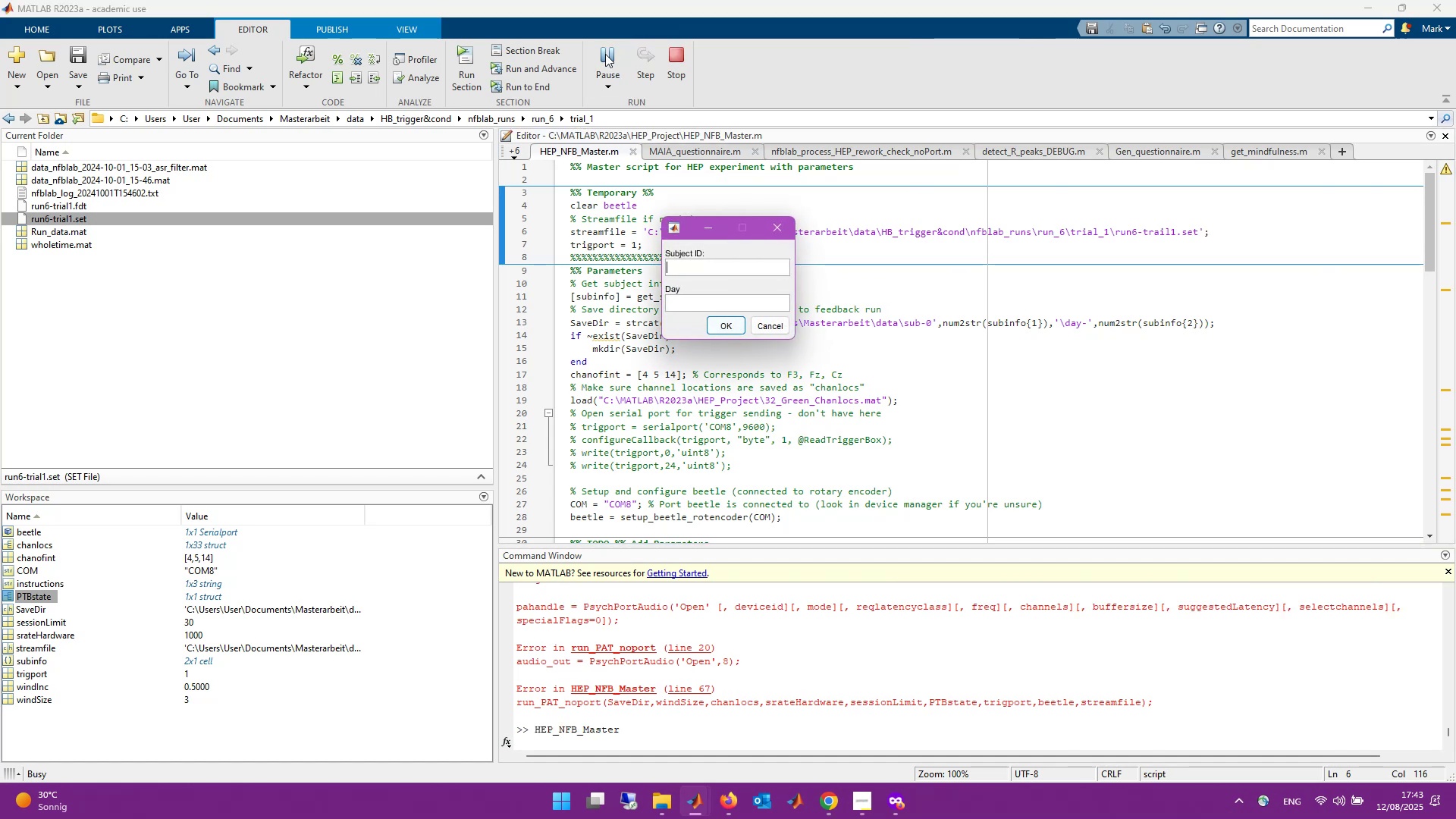 
key(Tab)
 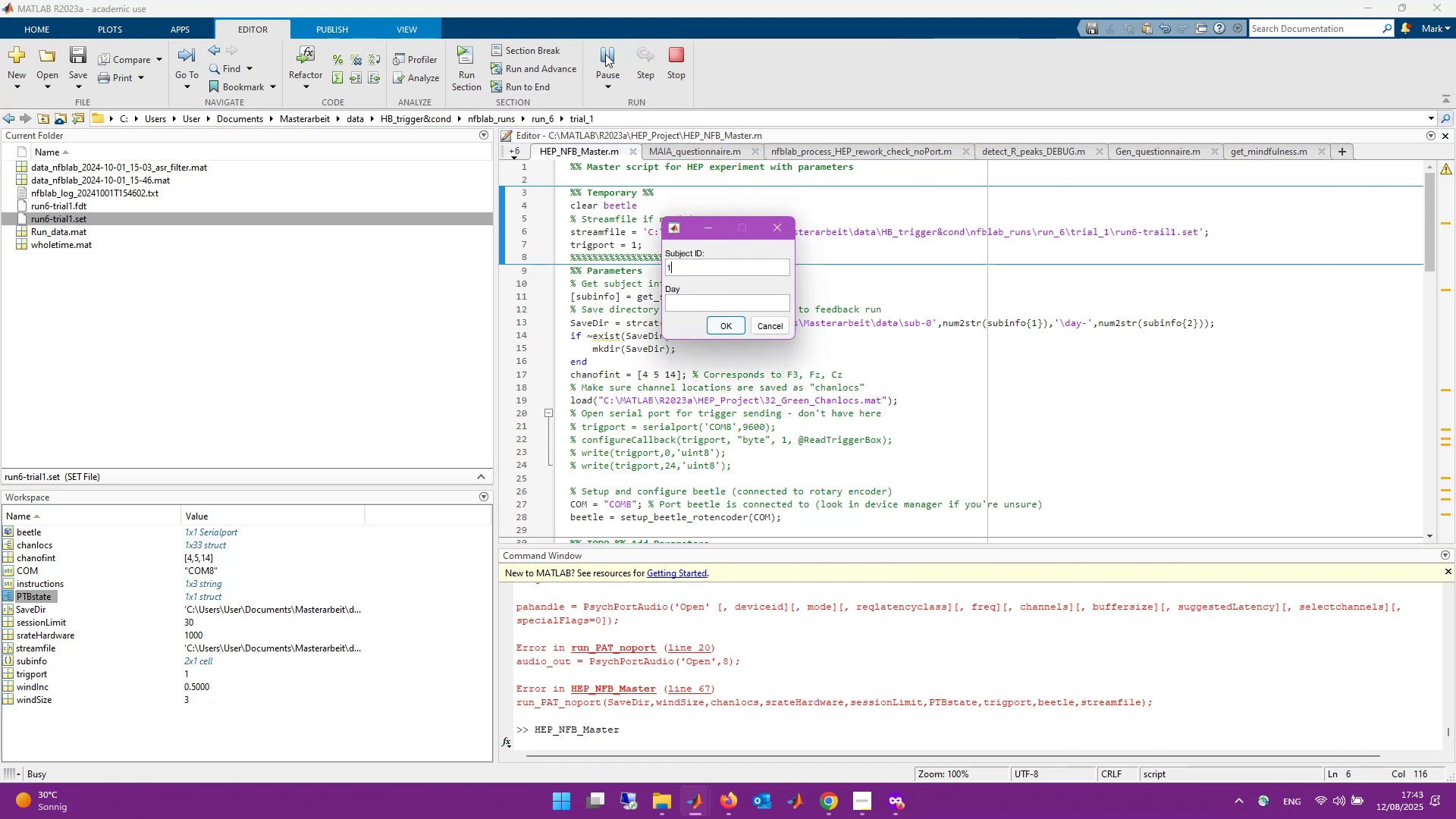 
key(Numpad1)
 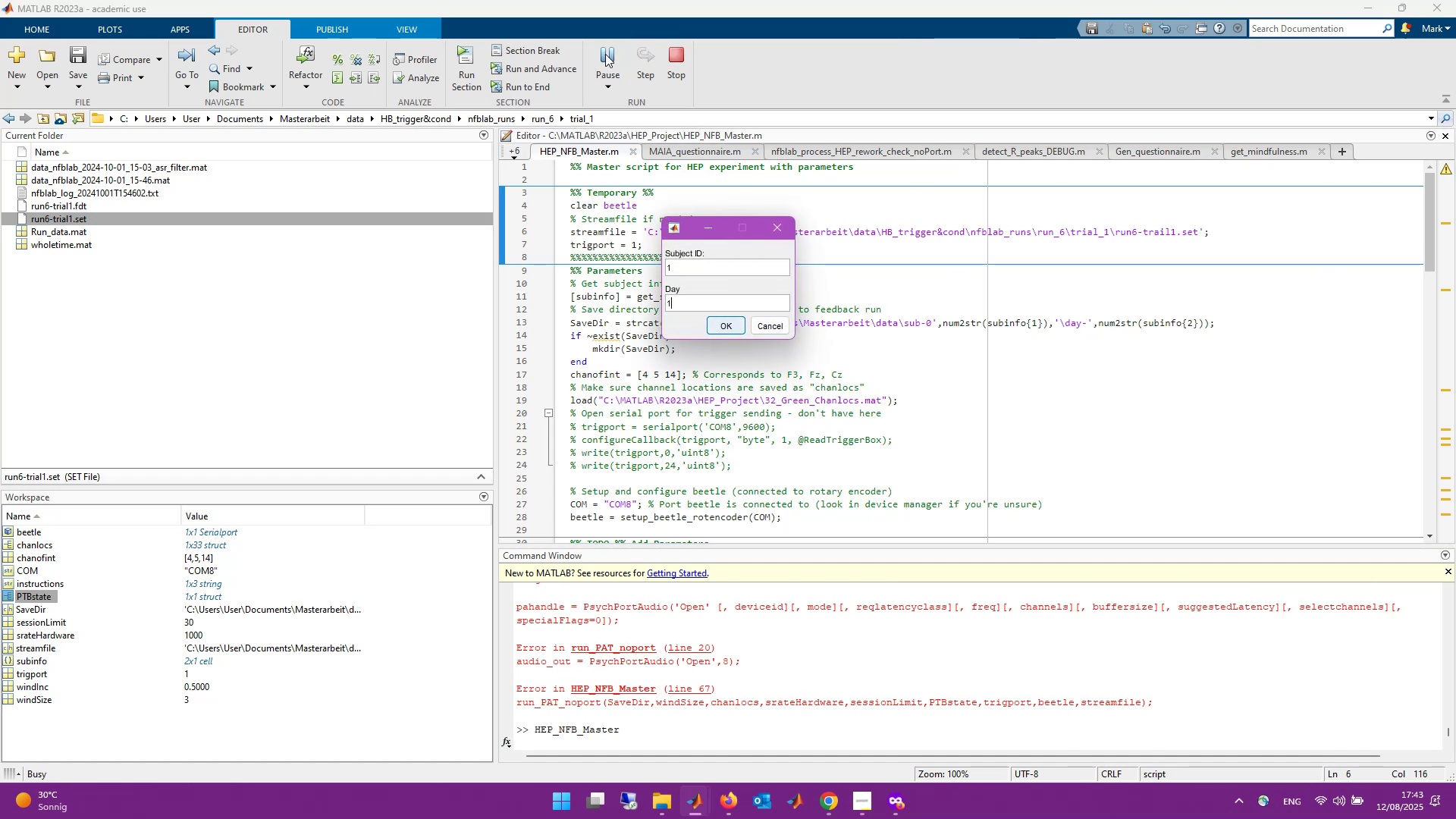 
key(Enter)
 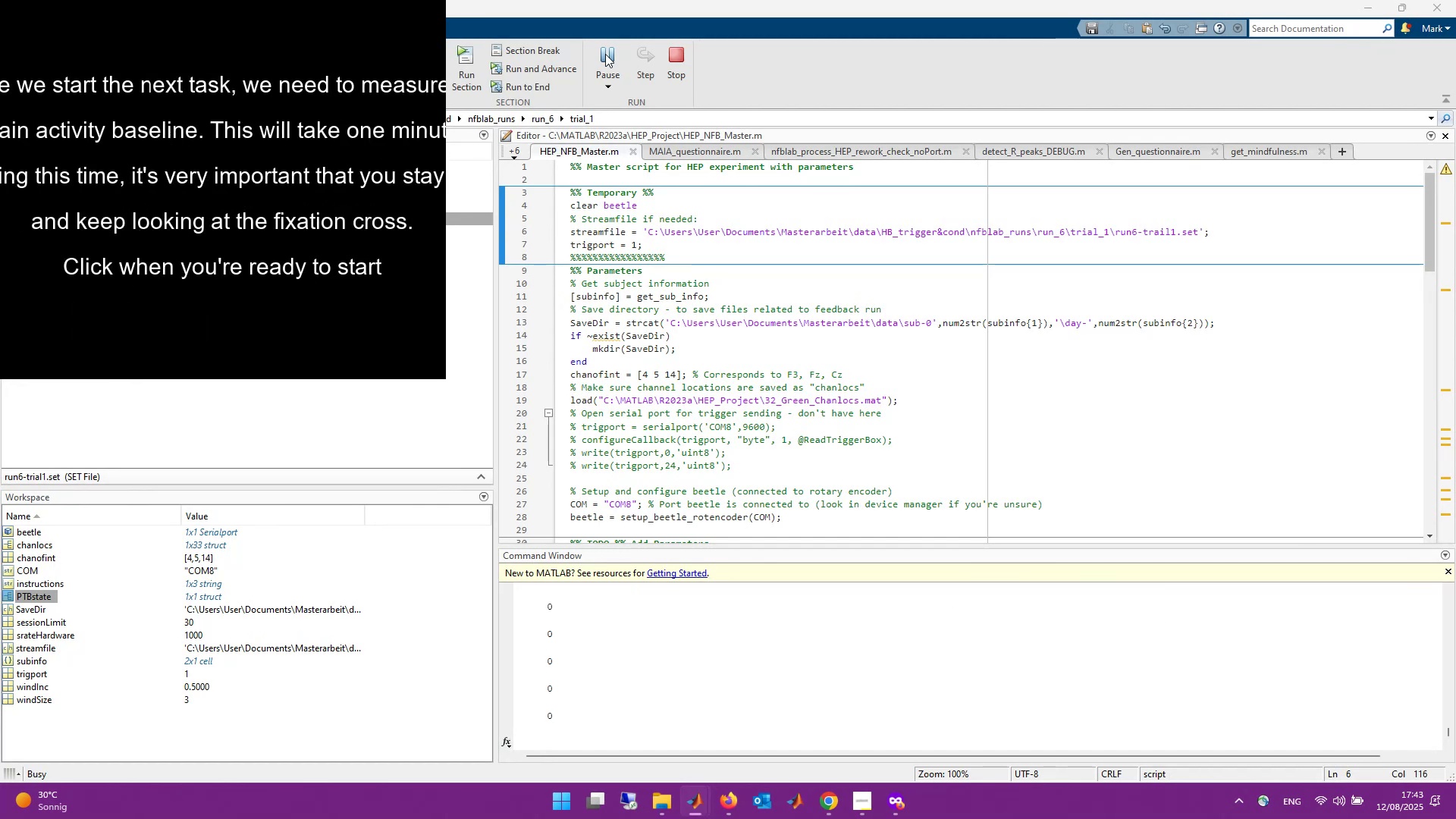 
wait(15.97)
 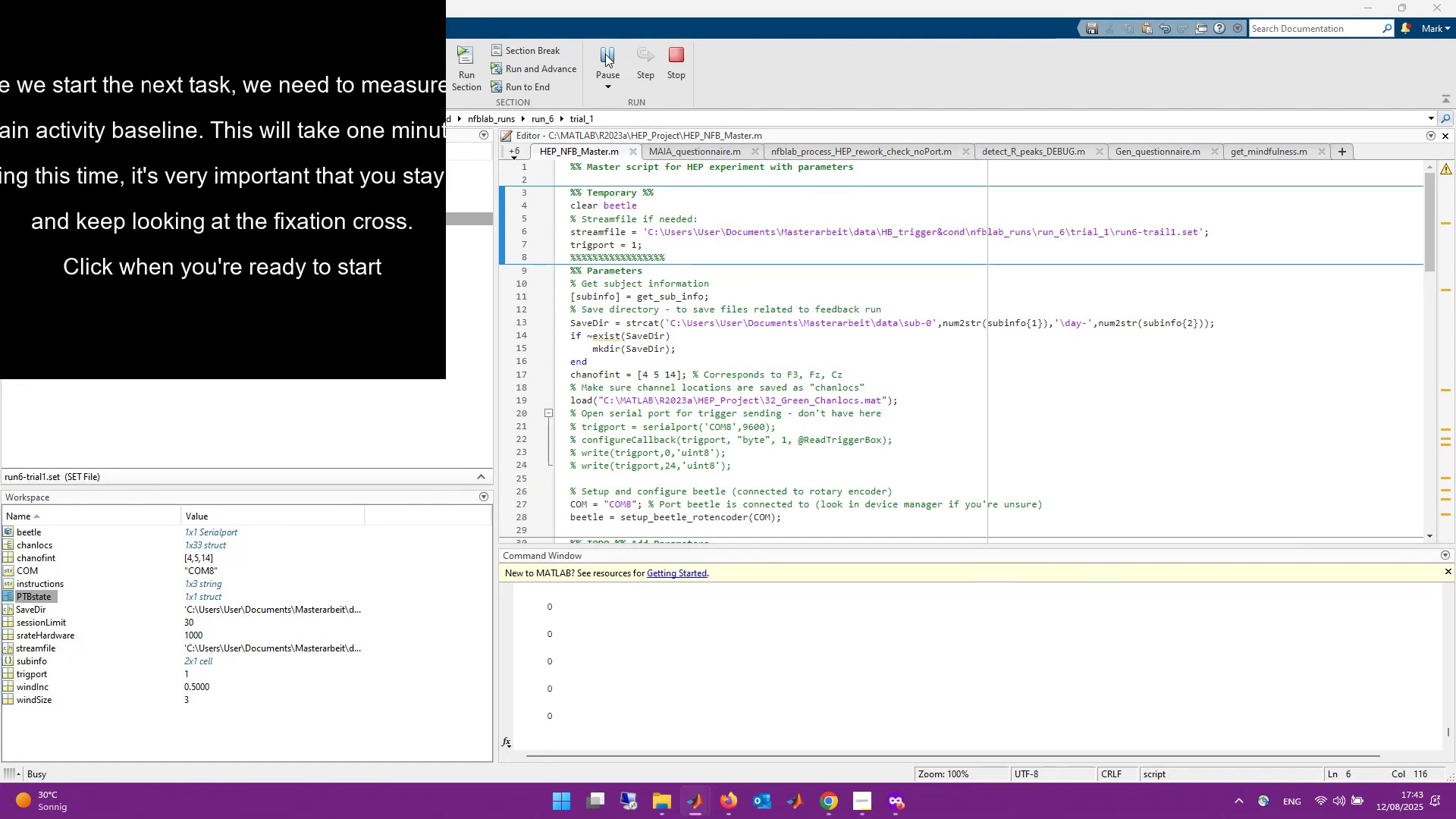 
scroll: coordinate [849, 761], scroll_direction: up, amount: 1.0
 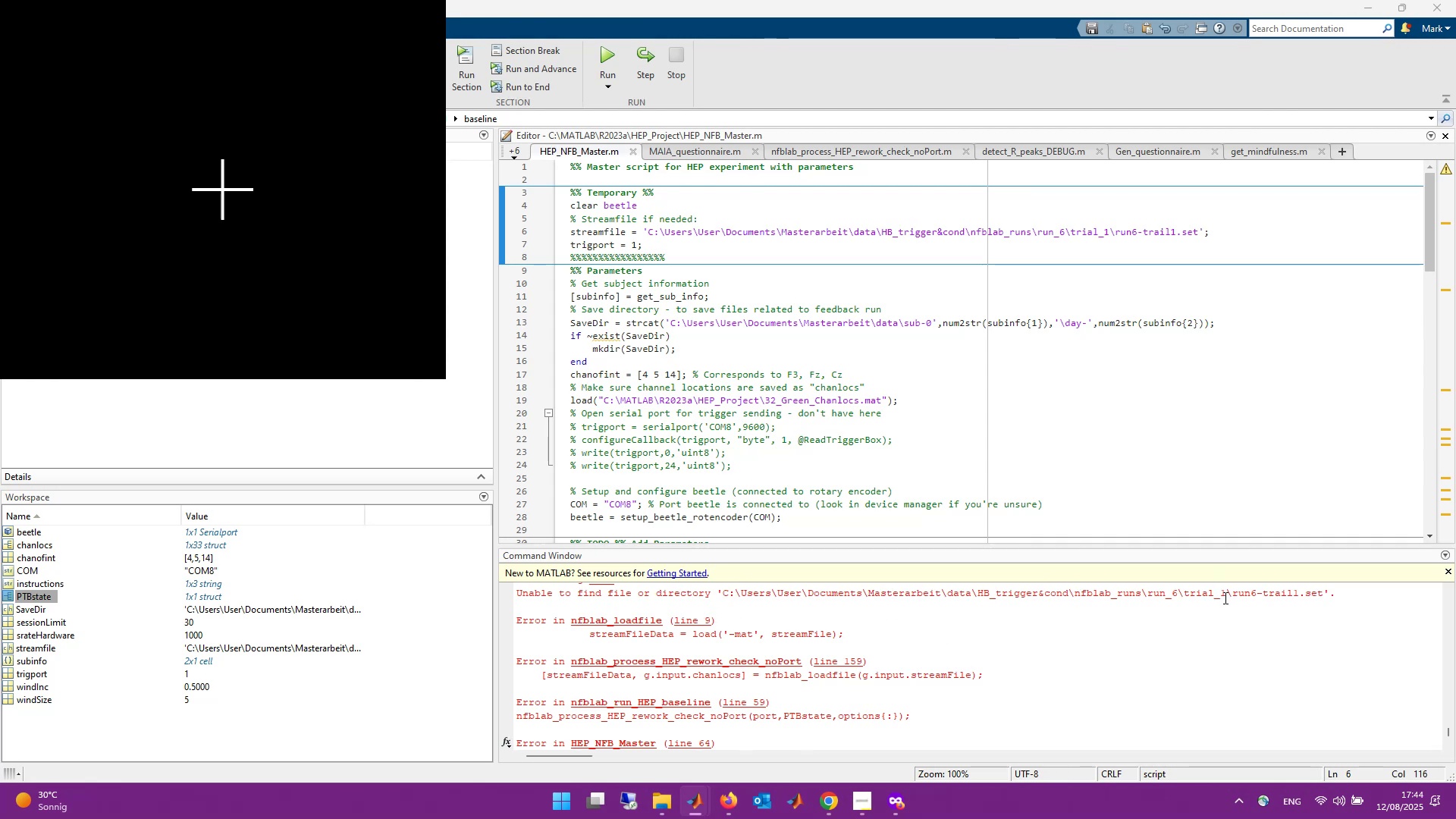 
wait(15.25)
 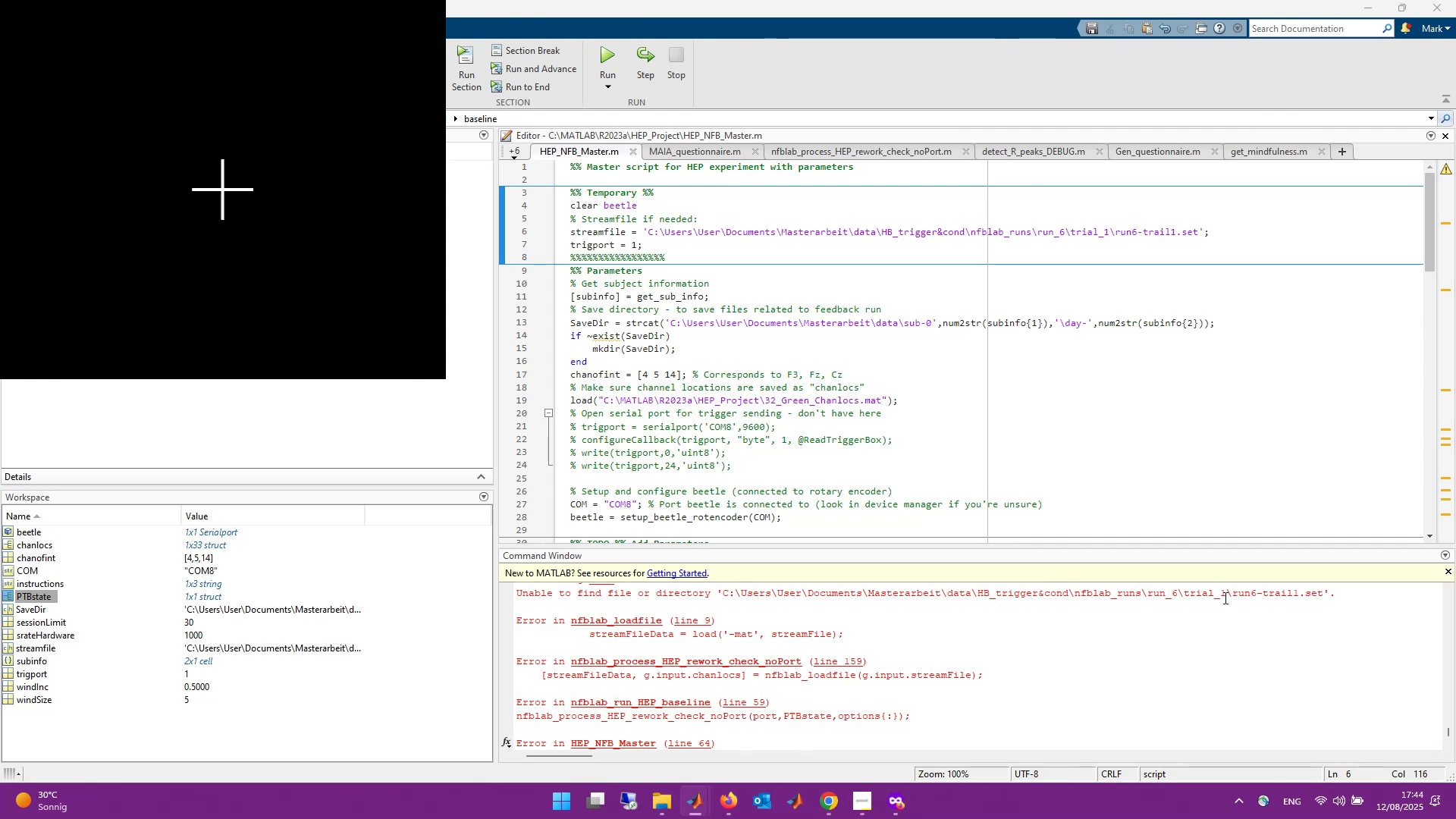 
left_click([1245, 673])
 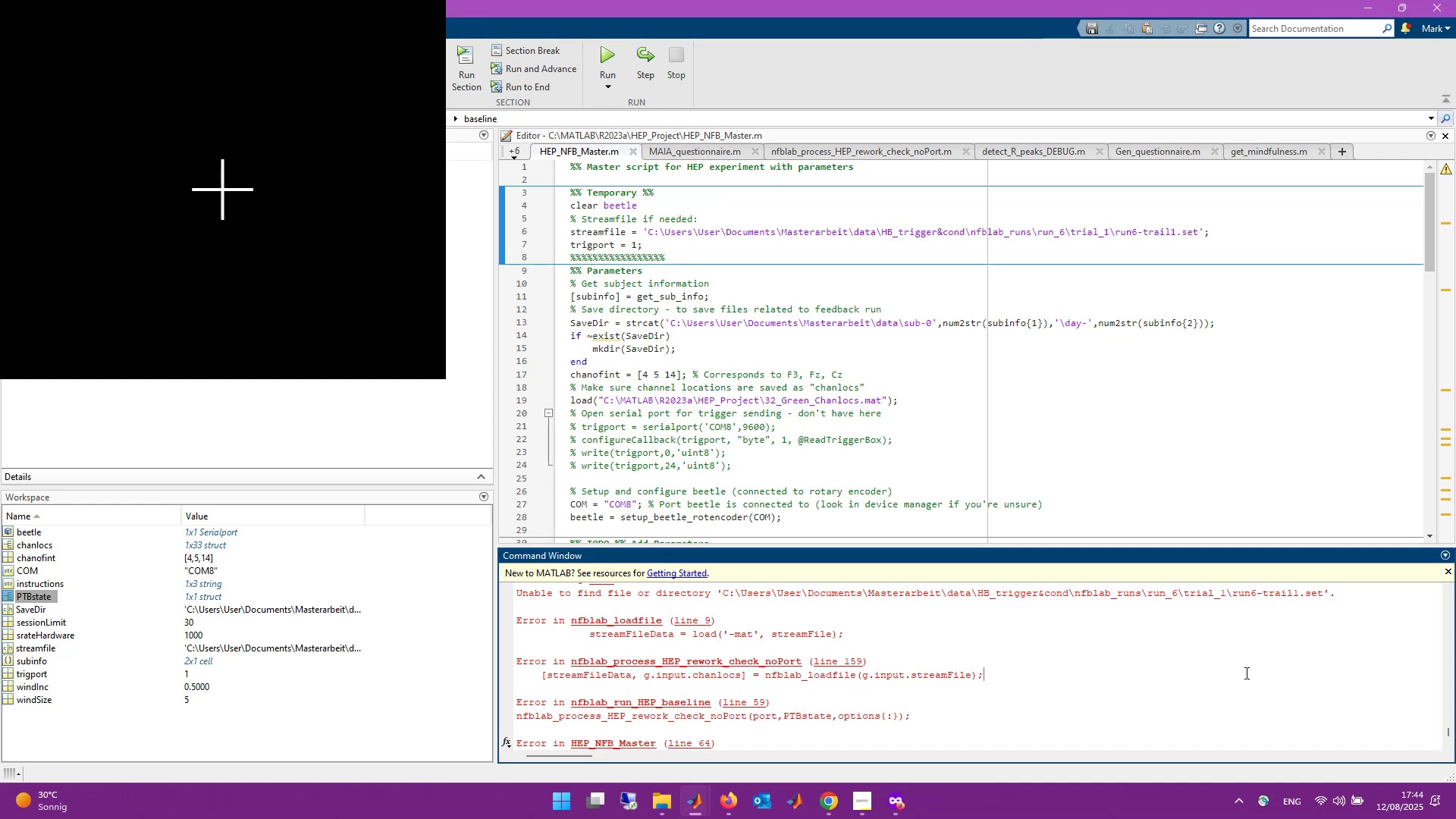 
type(sca)
 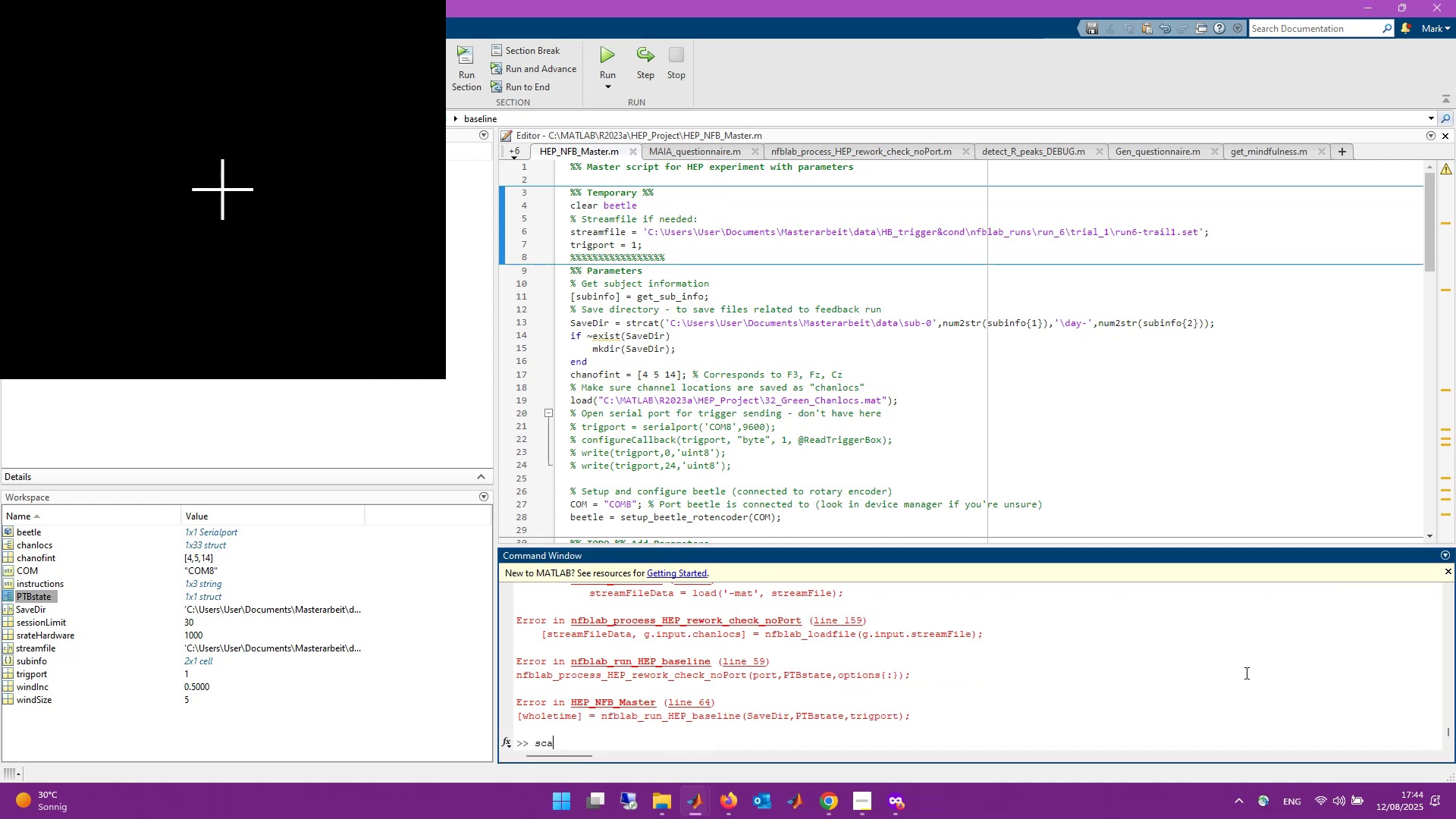 
key(Enter)
 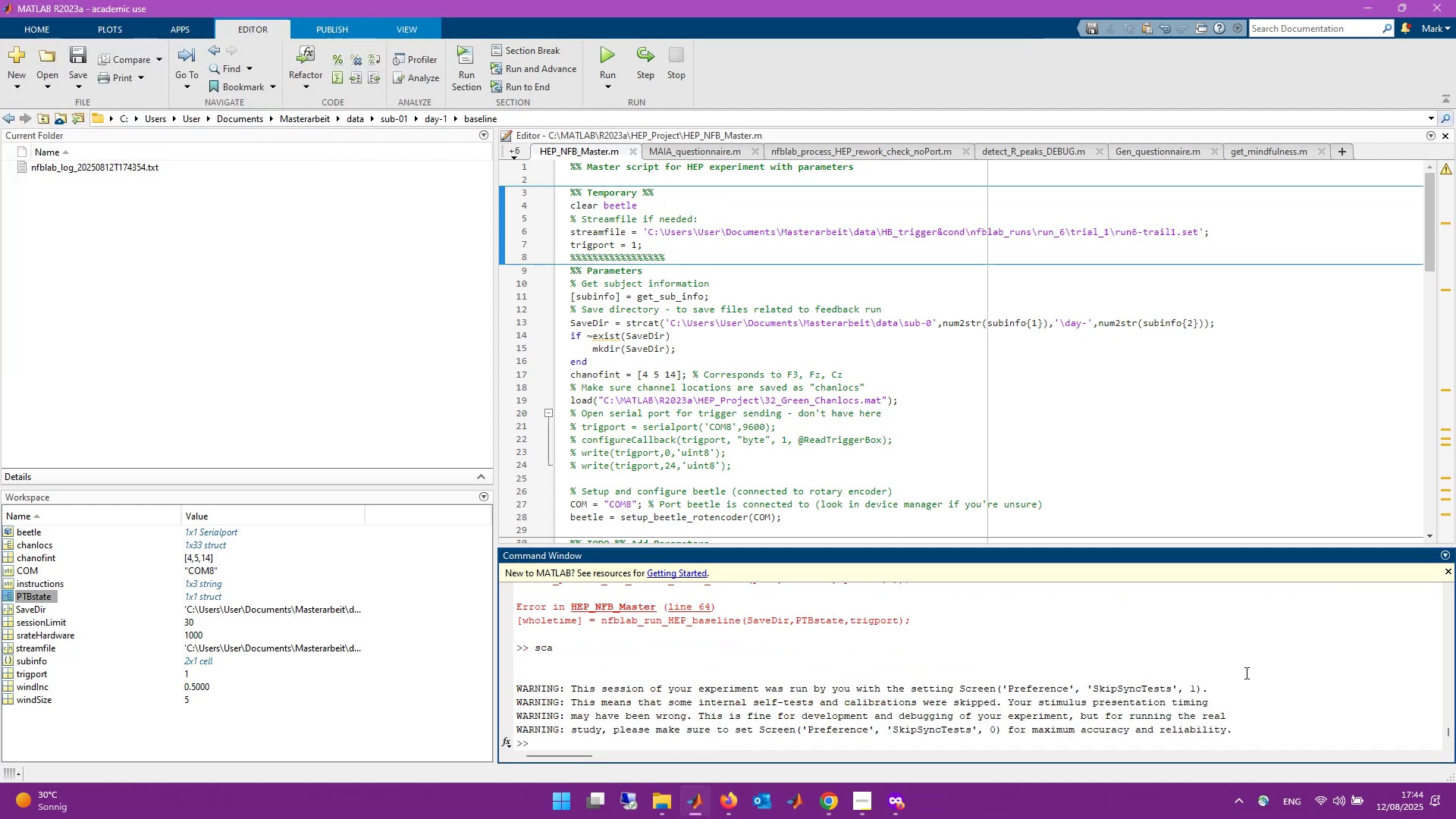 
scroll: coordinate [849, 649], scroll_direction: up, amount: 5.0
 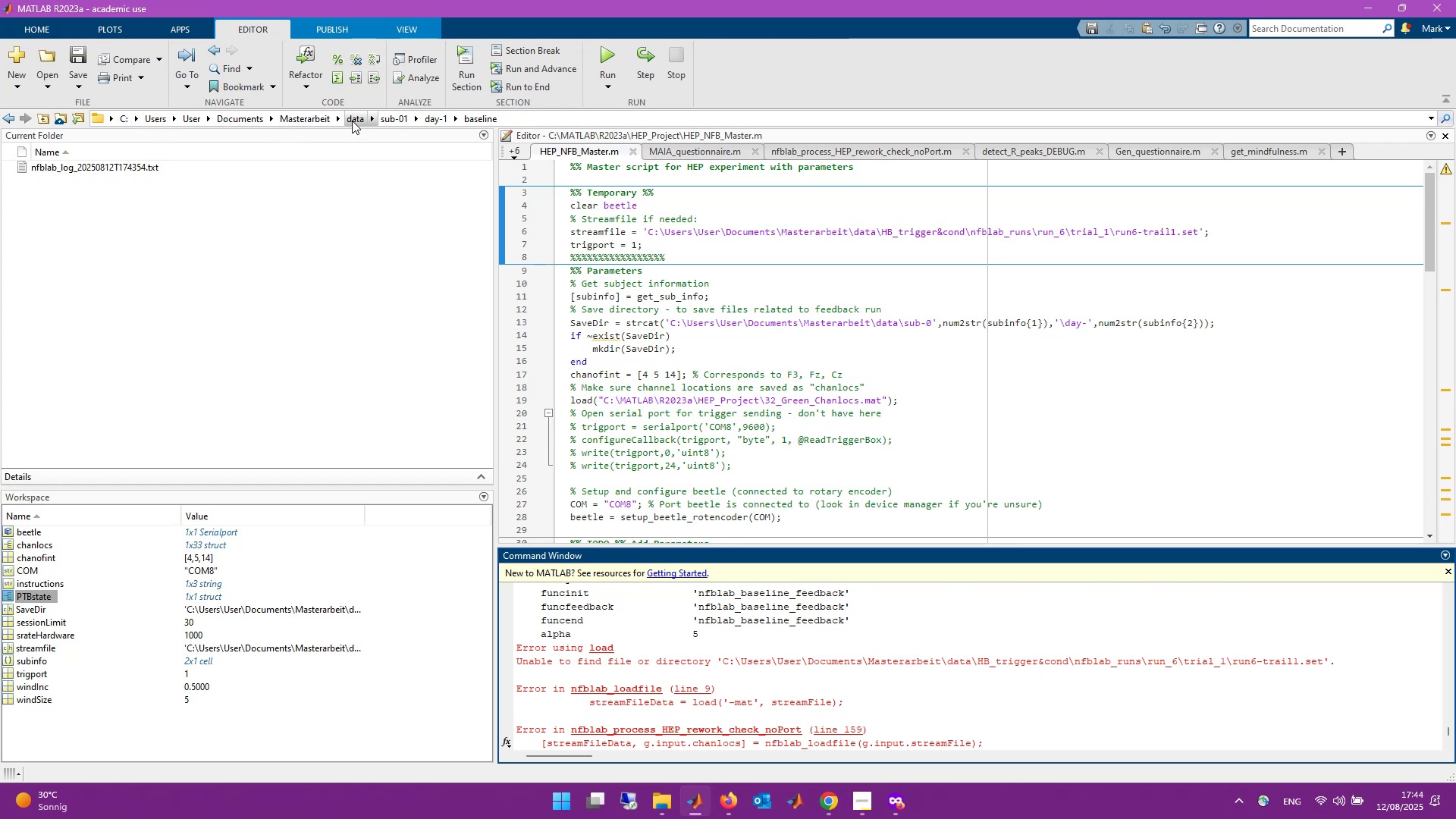 
wait(21.47)
 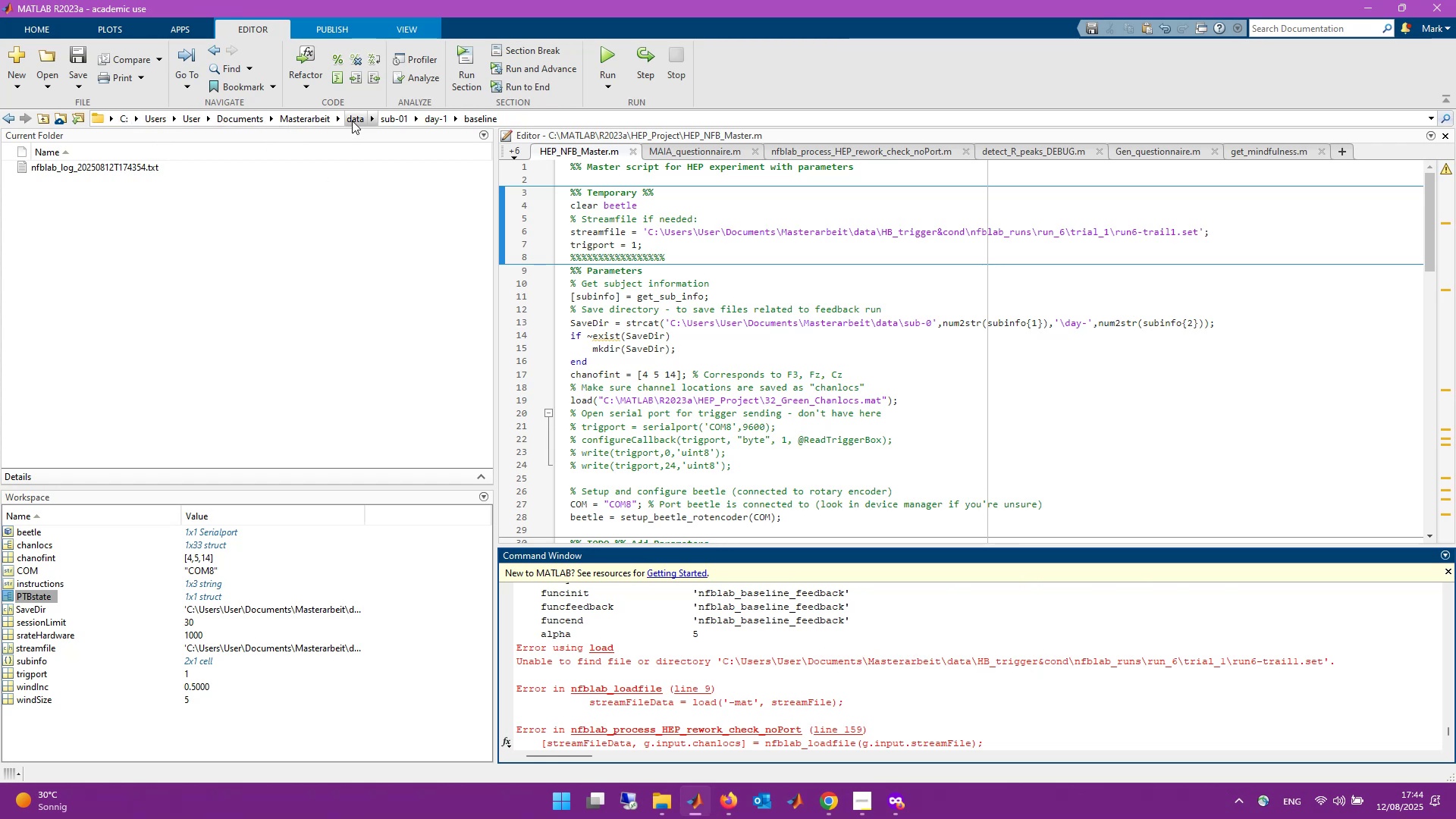 
left_click([1156, 233])
 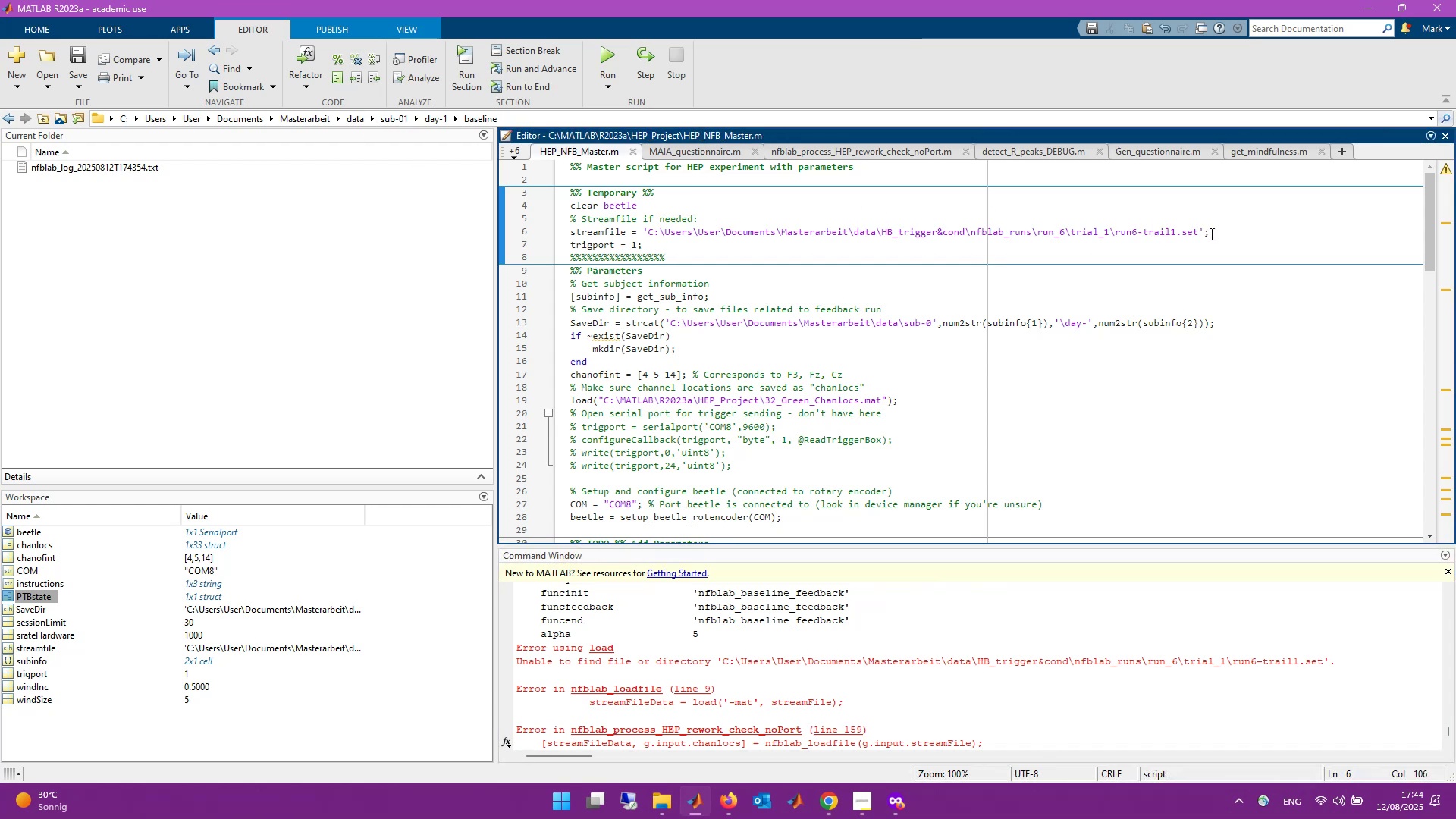 
key(ArrowRight)
 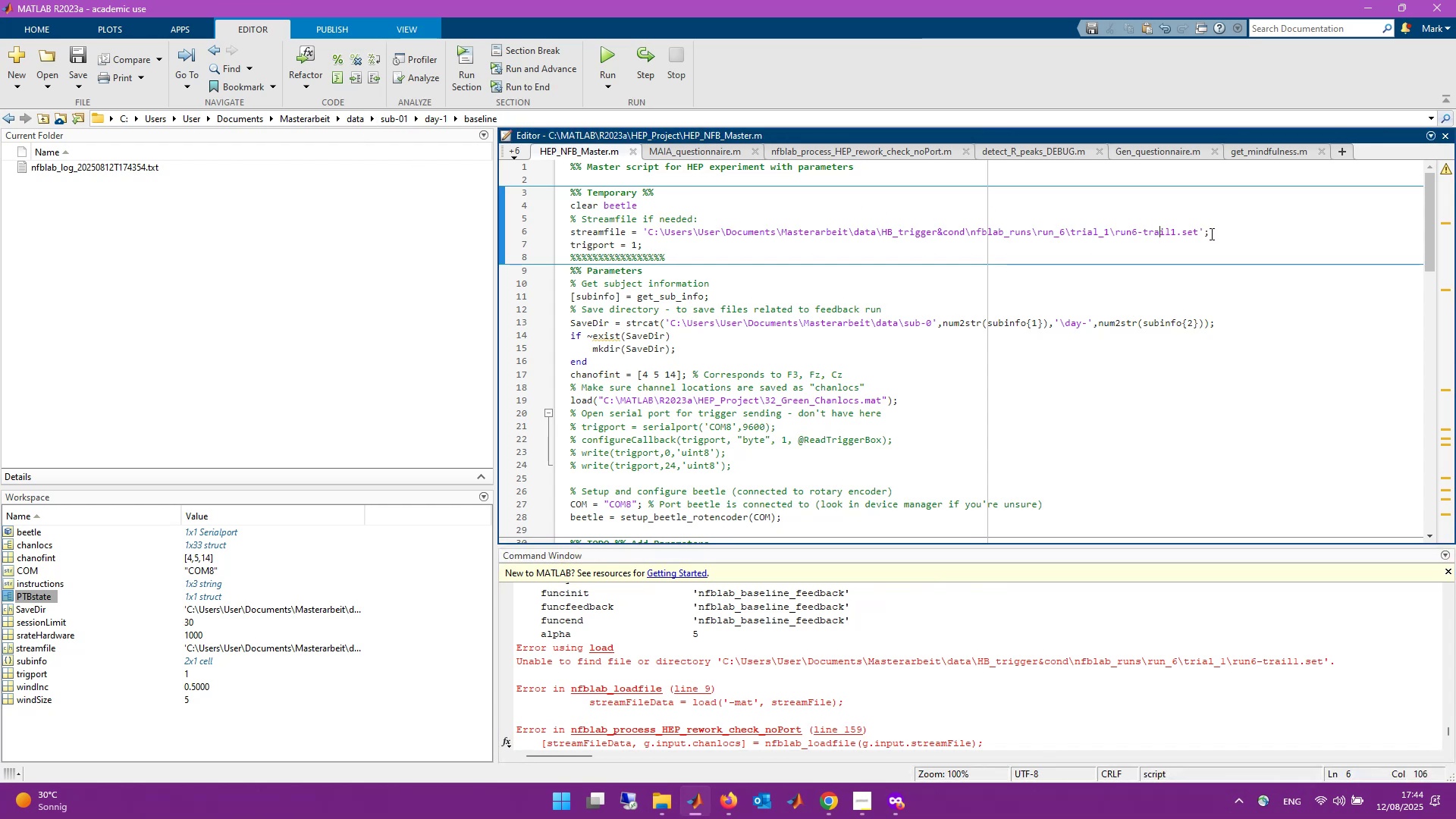 
key(ArrowRight)
 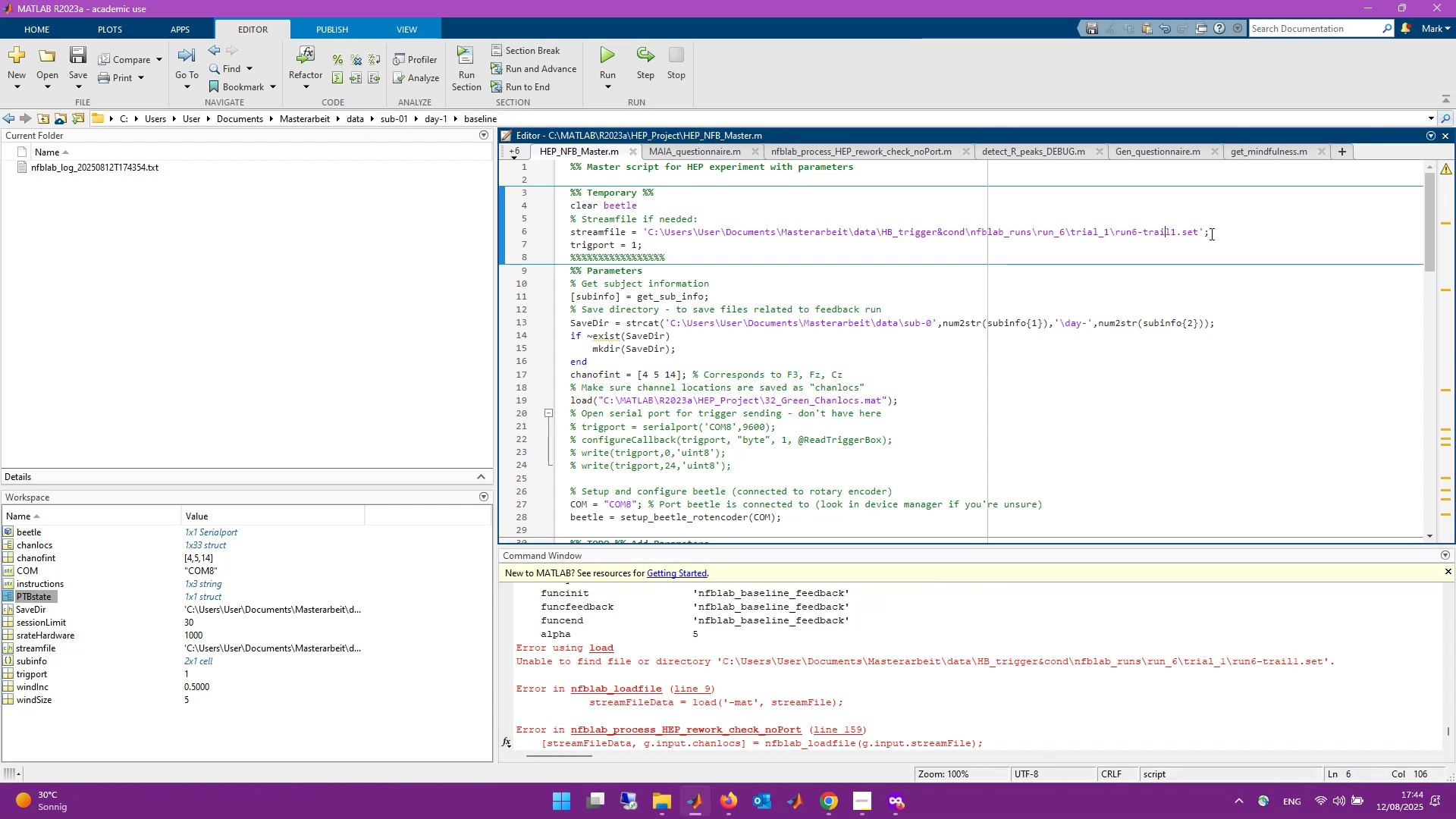 
key(Backspace)
key(Backspace)
type(ia)
 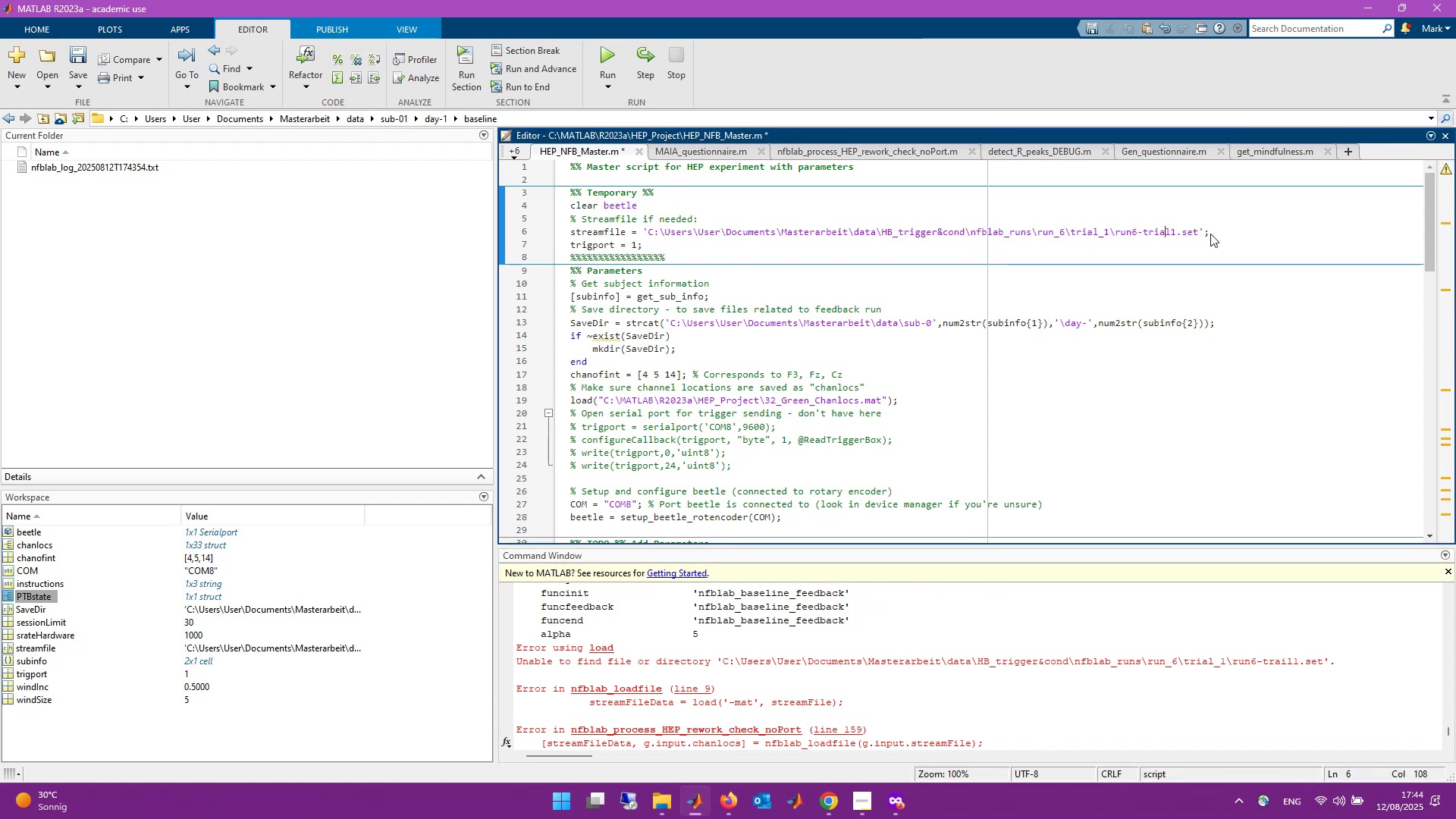 
key(Control+S)
 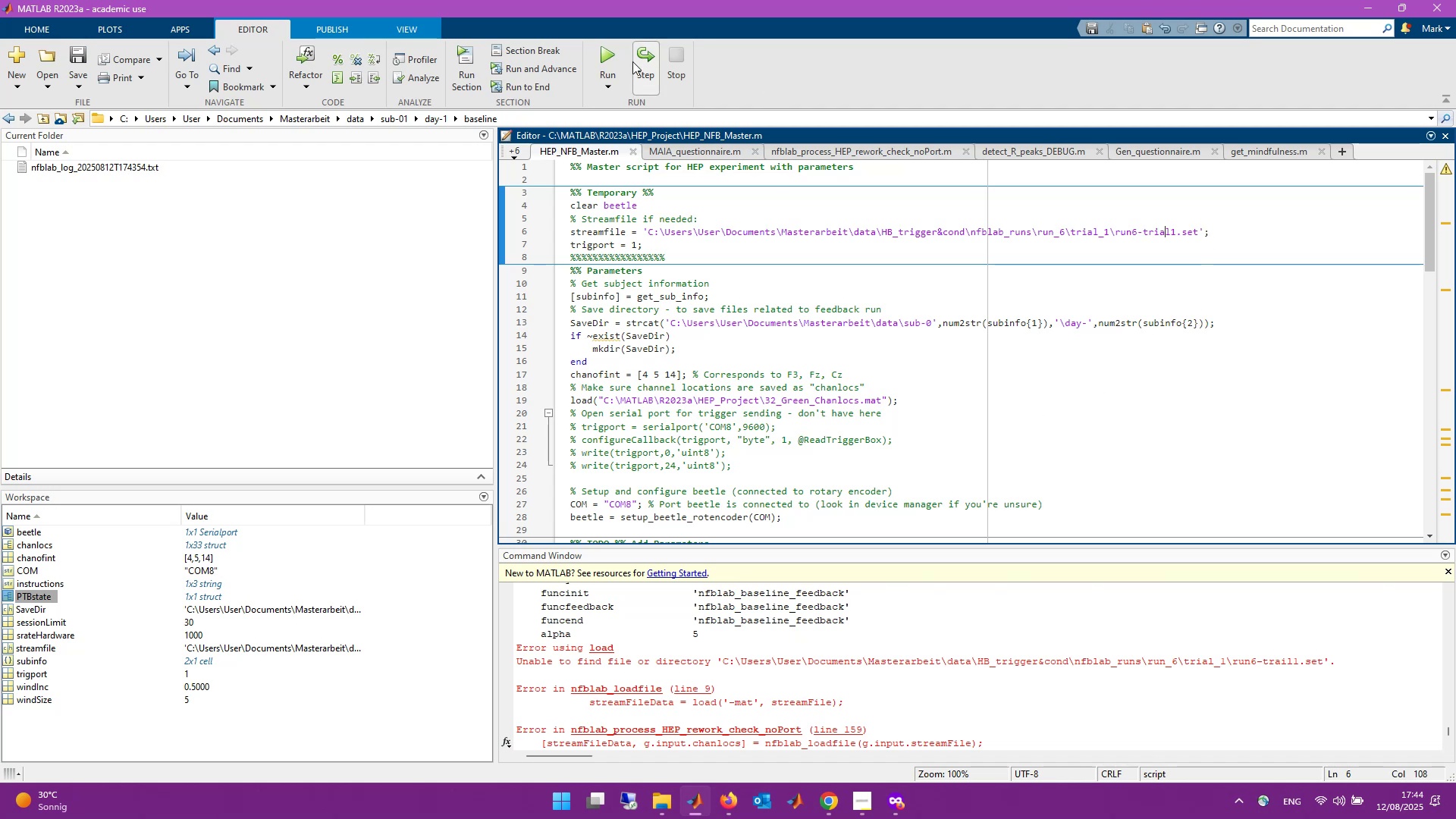 
left_click([611, 57])
 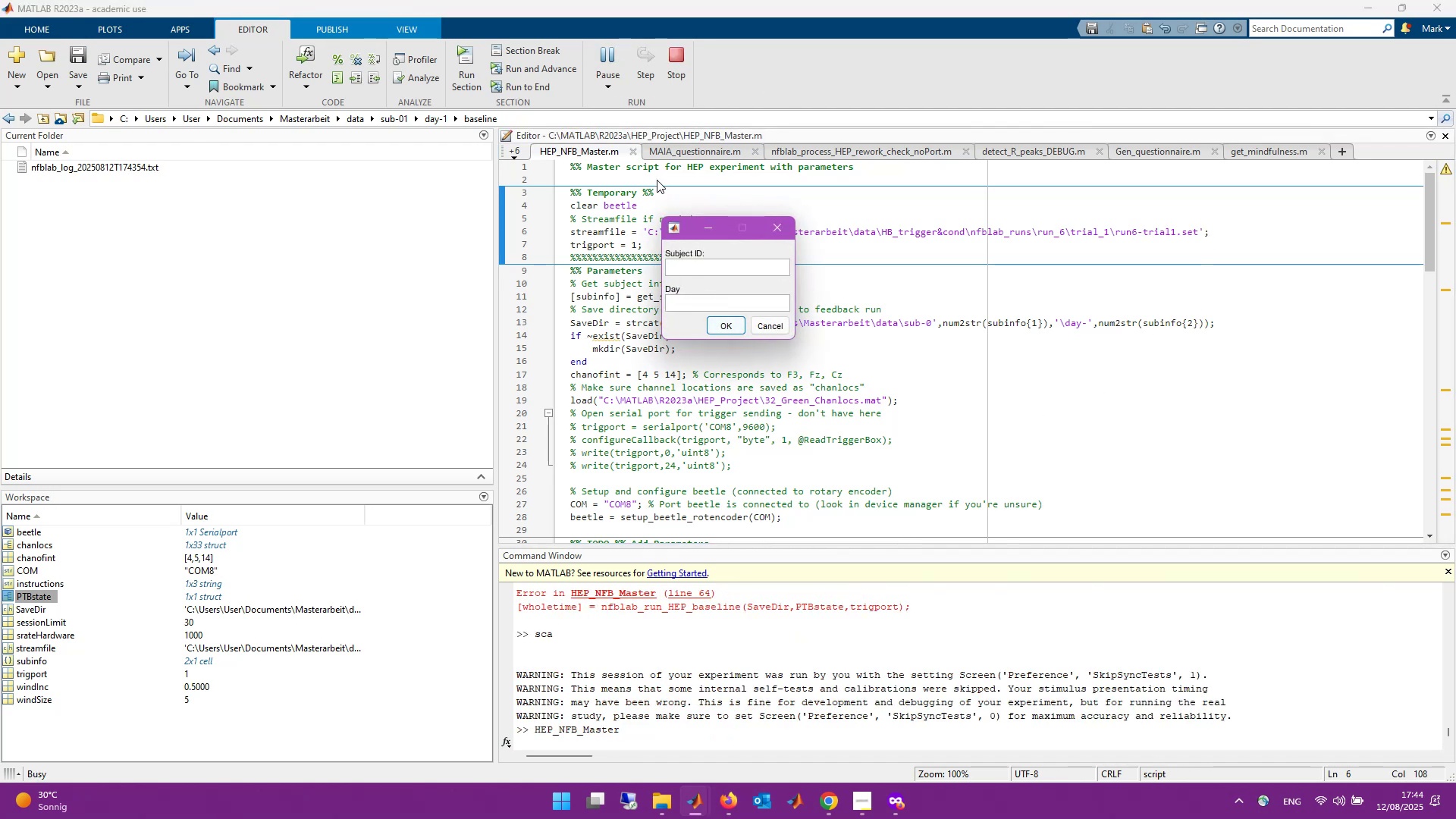 
key(Numpad1)
 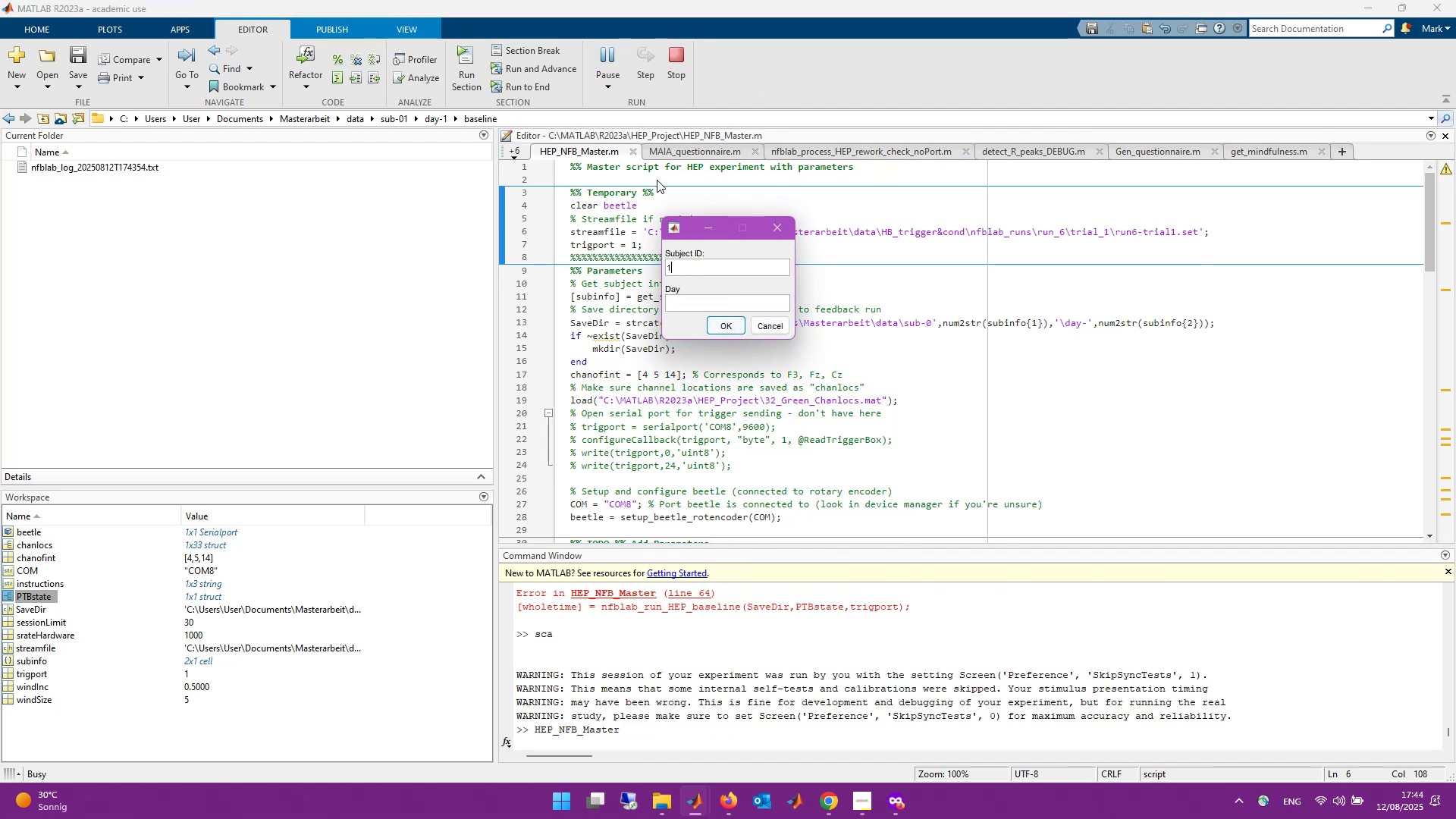 
key(Tab)
 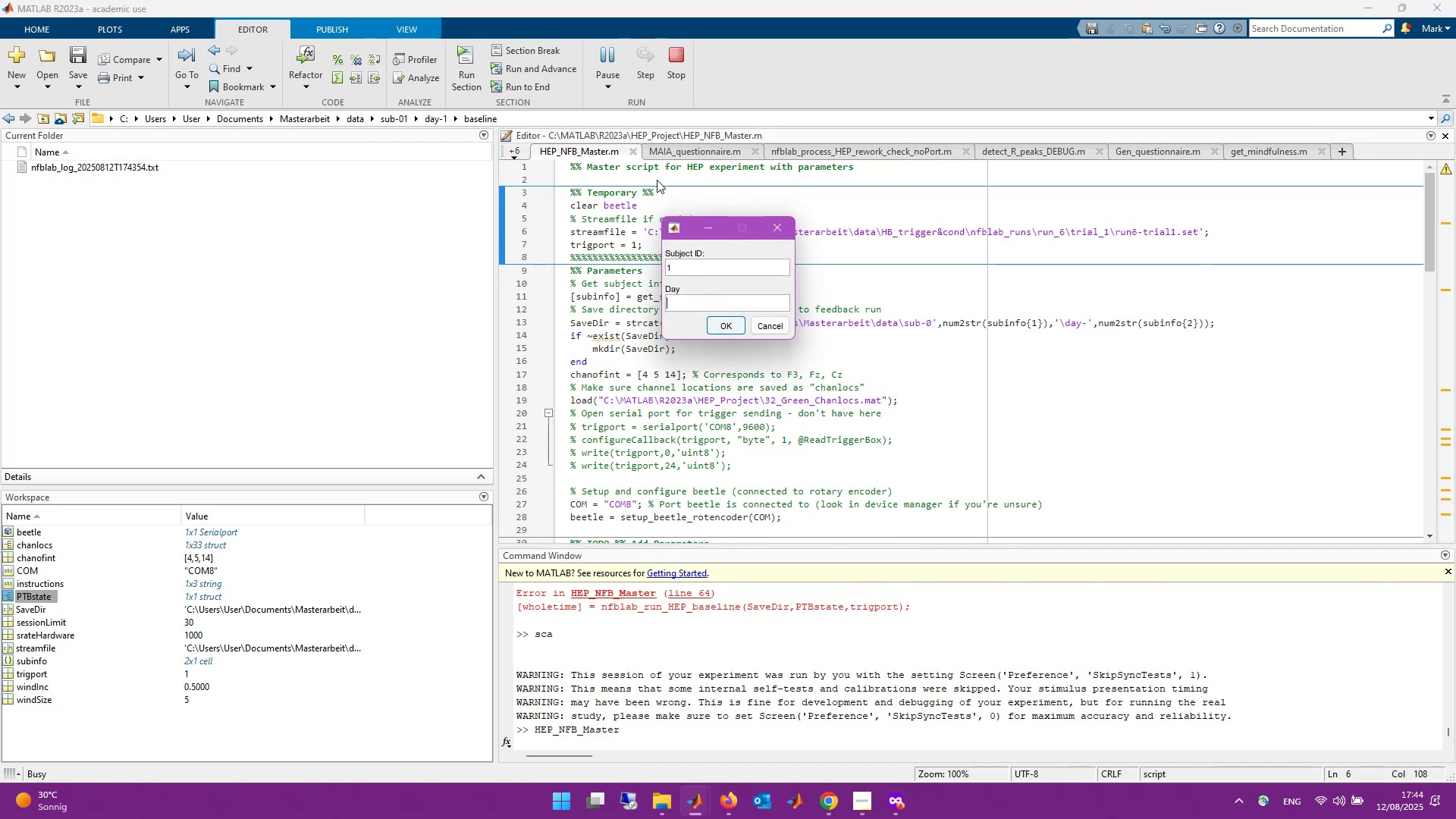 
key(Numpad1)
 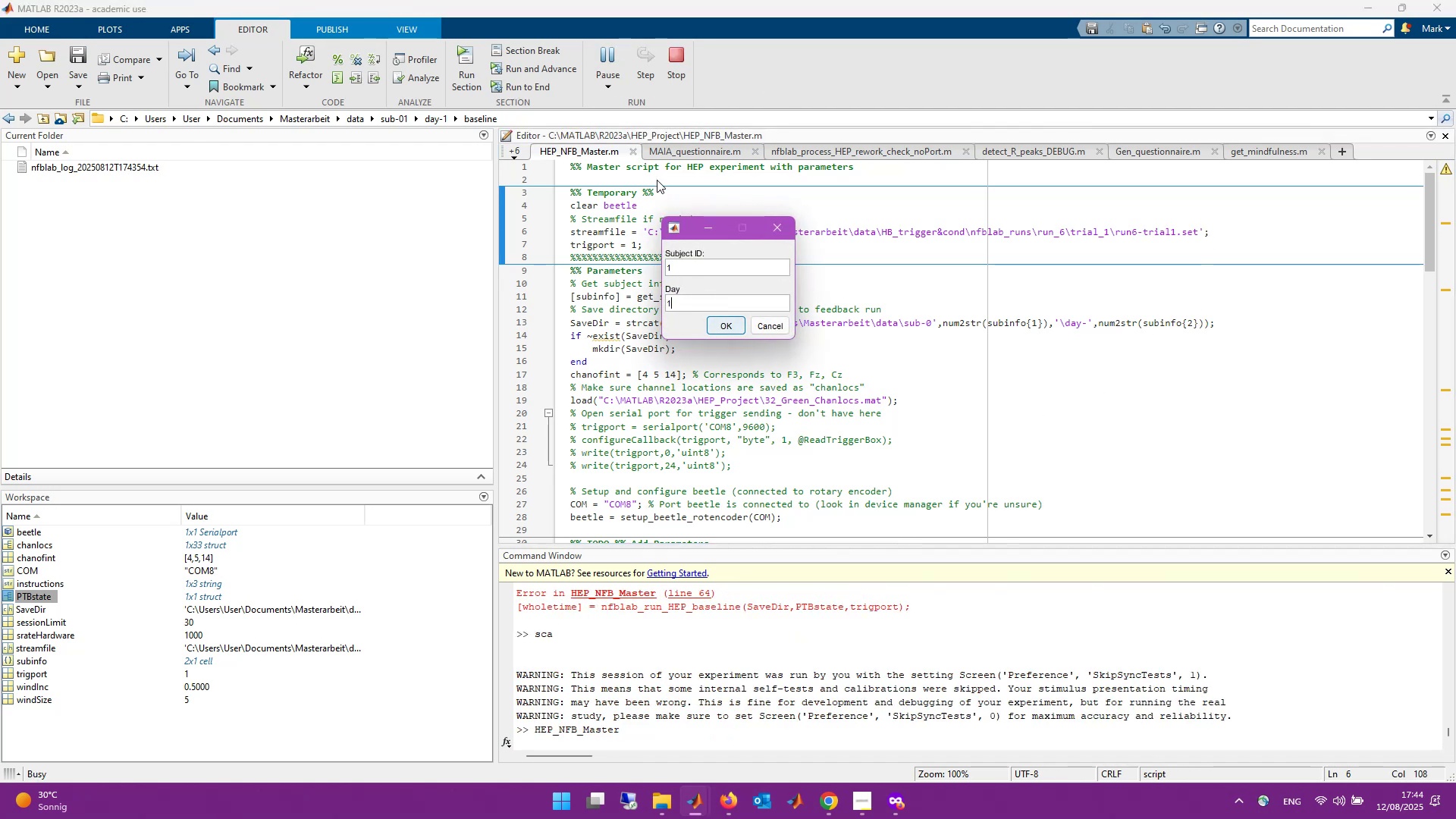 
key(Enter)
 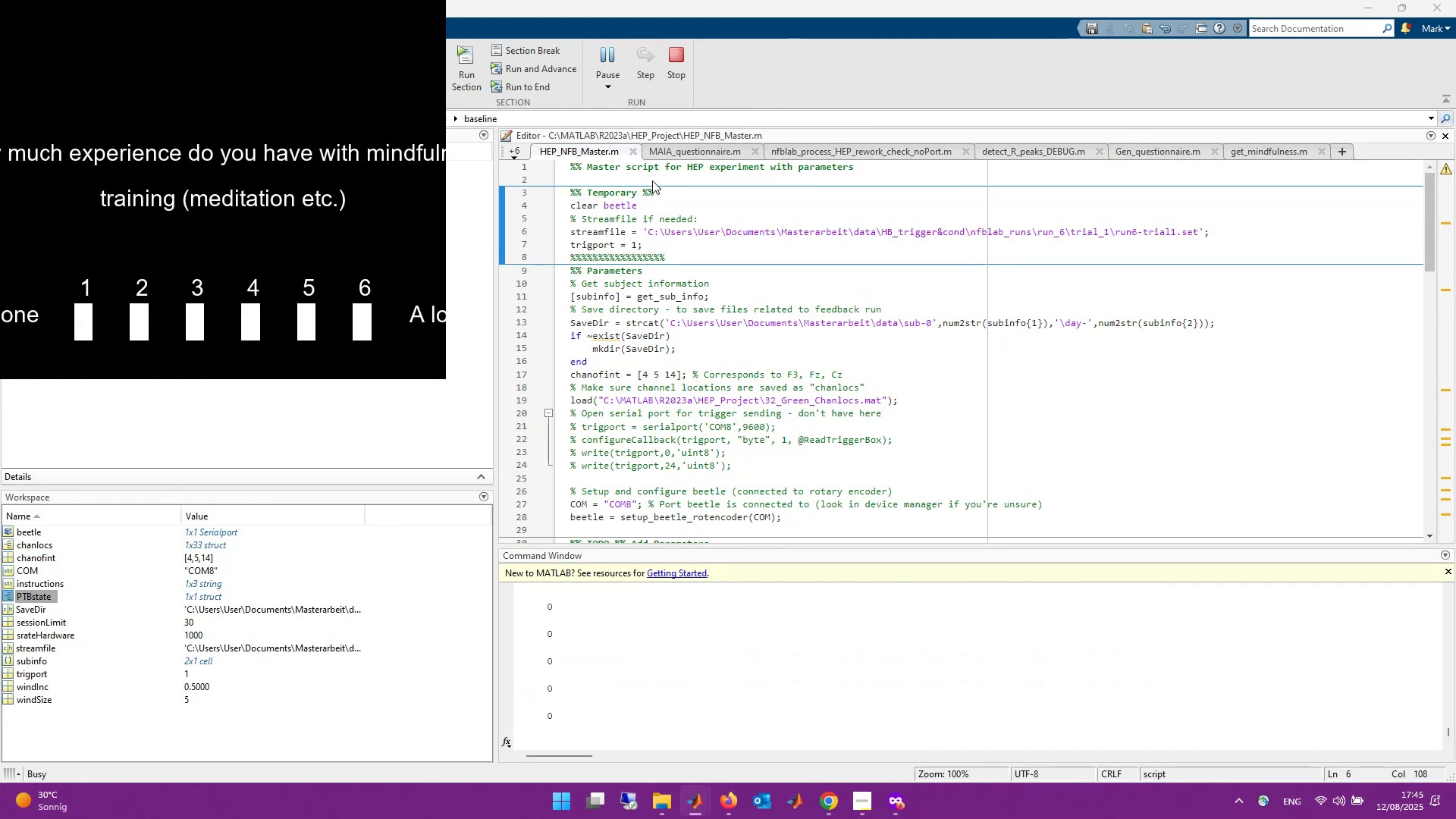 
wait(15.78)
 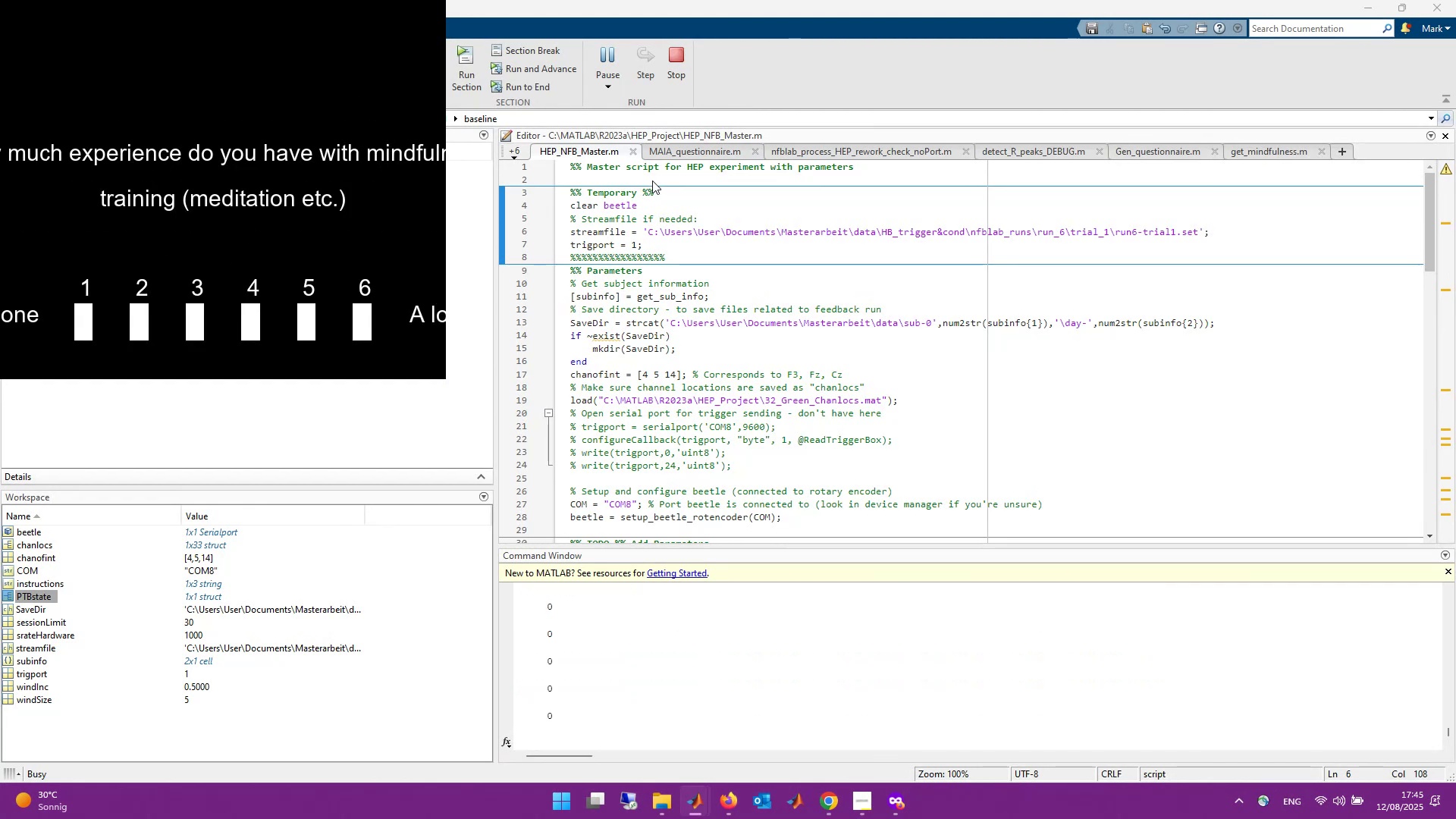 
scroll: coordinate [843, 656], scroll_direction: up, amount: 2.0
 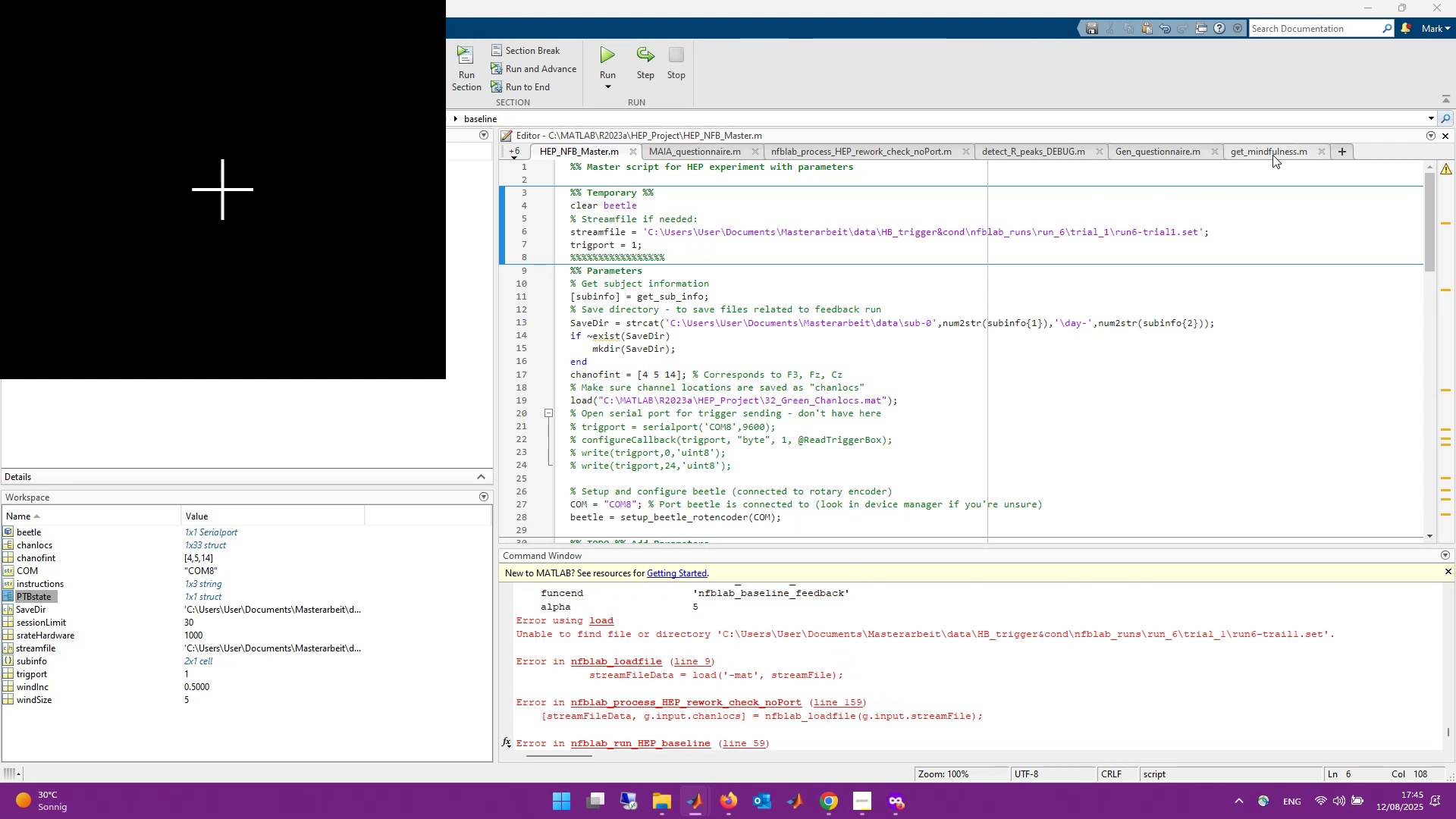 
wait(5.15)
 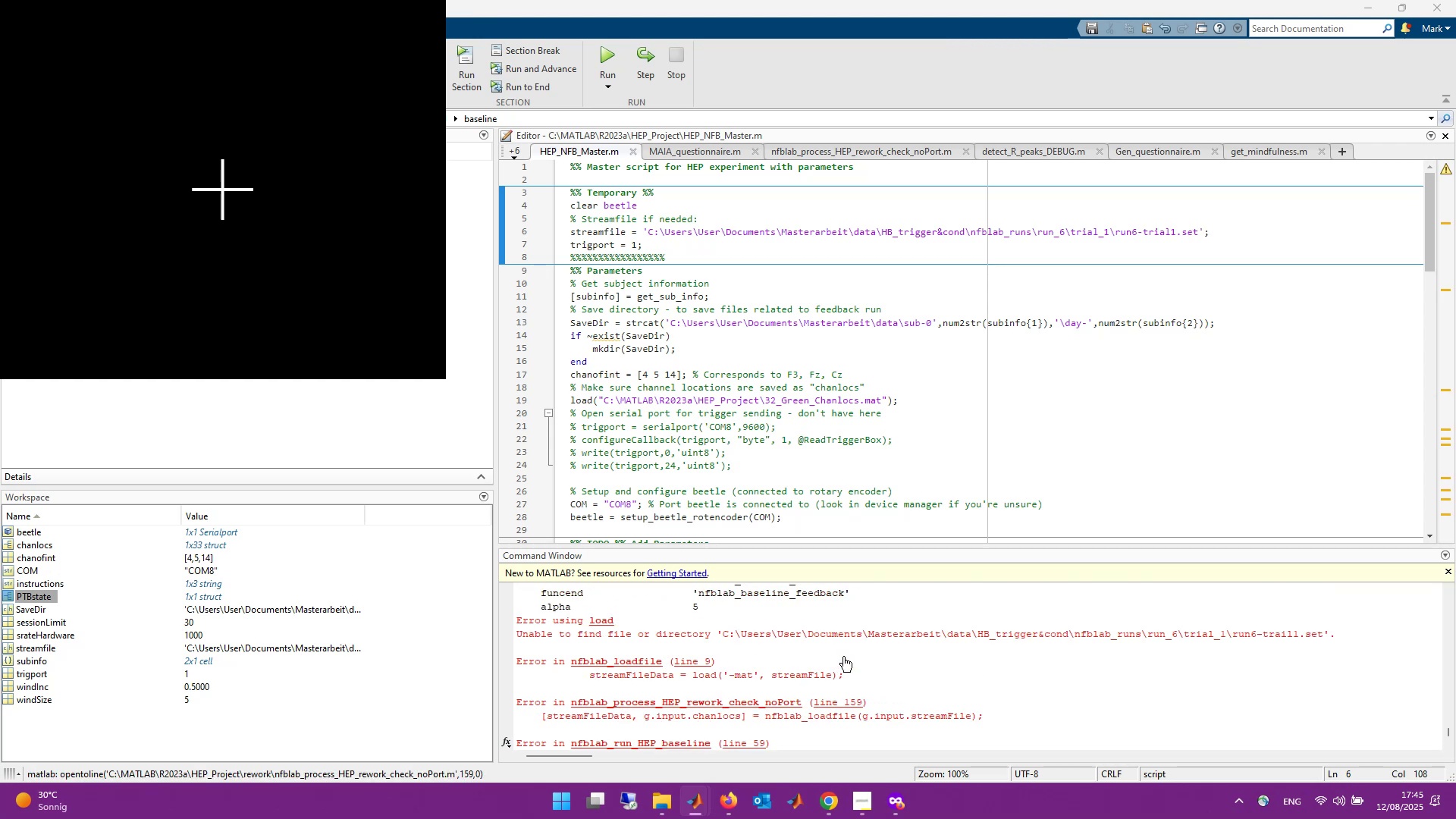 
scroll: coordinate [1046, 689], scroll_direction: down, amount: 3.0
 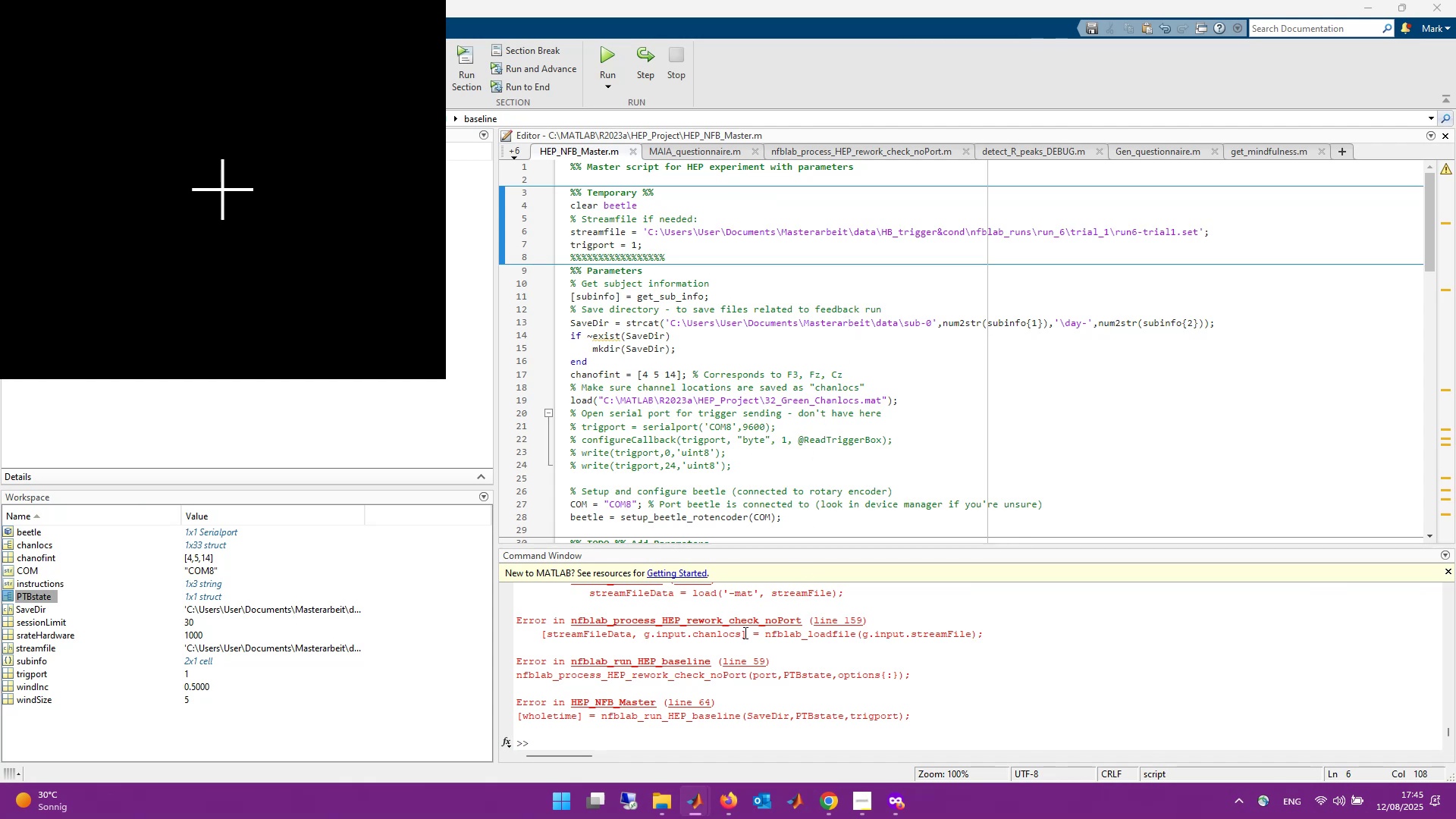 
wait(5.02)
 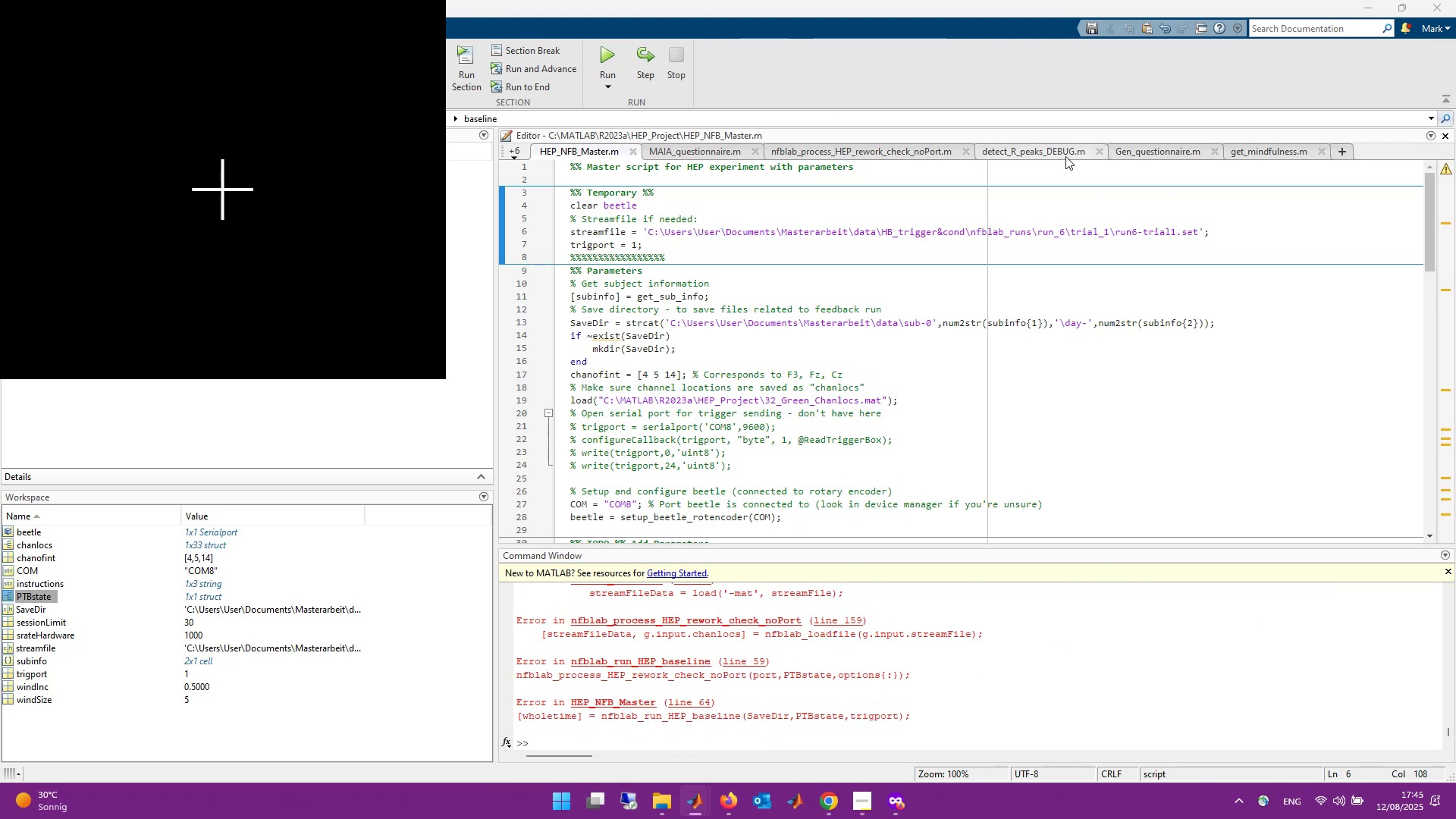 
left_click([738, 660])
 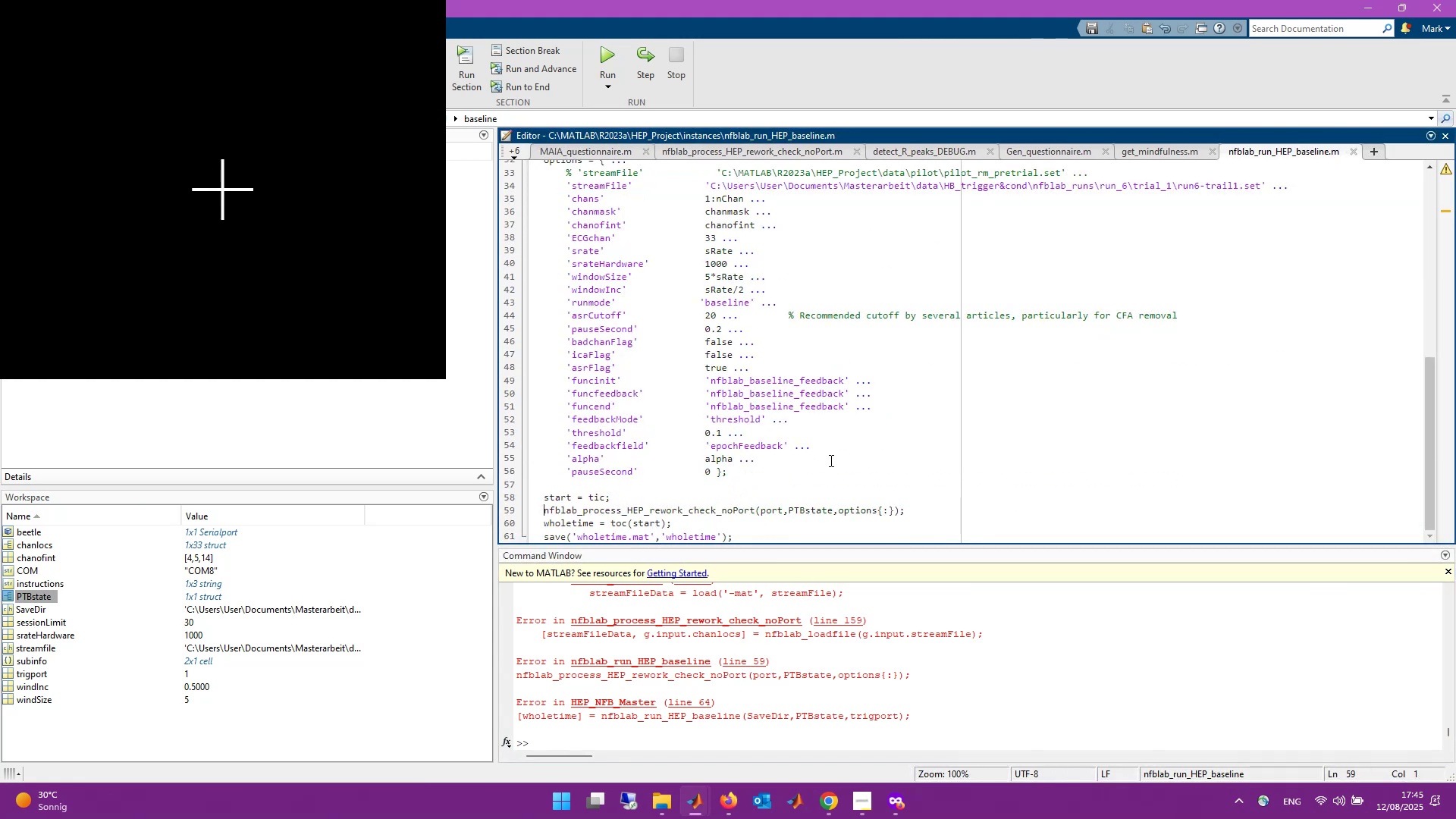 
scroll: coordinate [833, 457], scroll_direction: up, amount: 1.0
 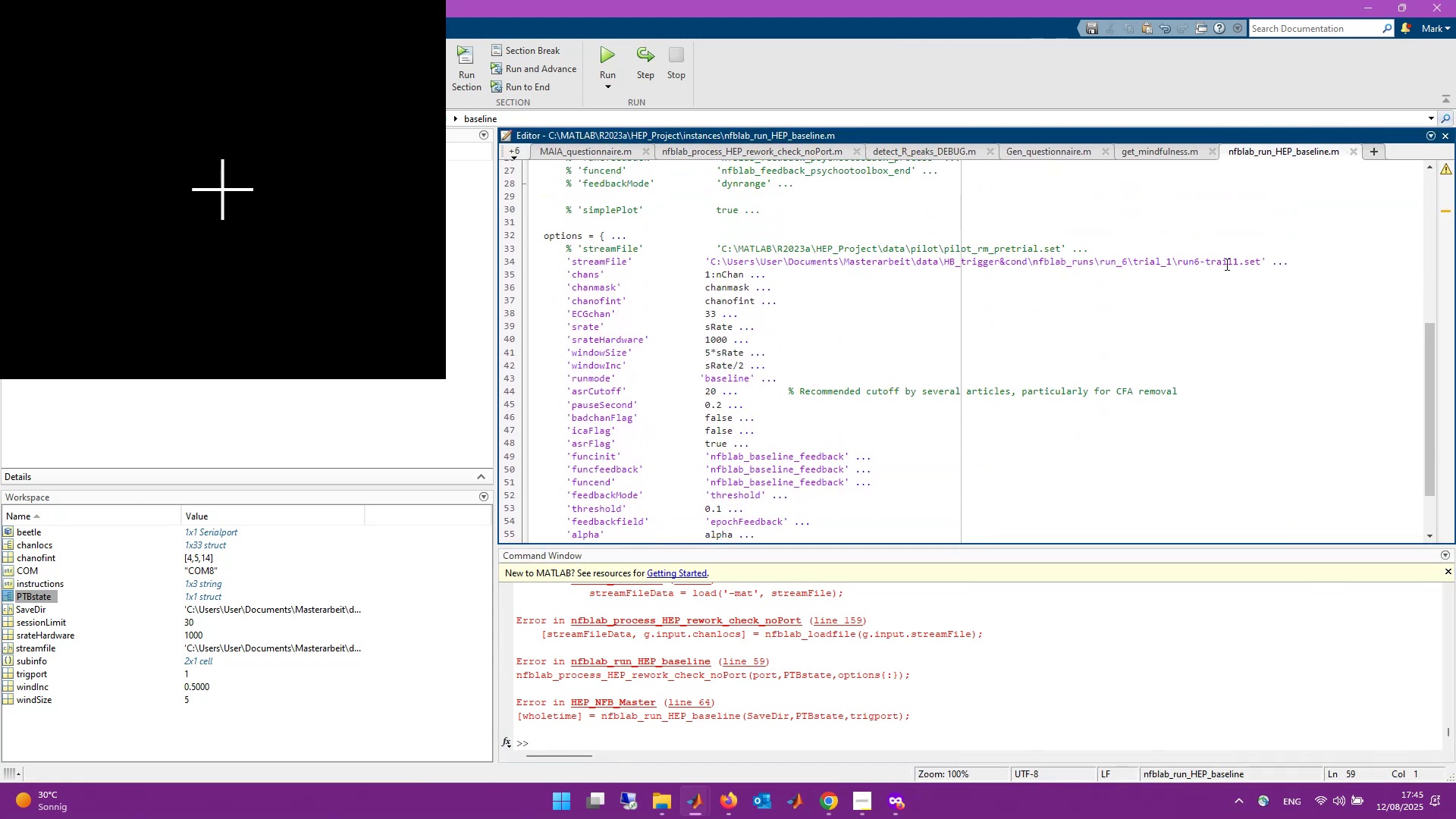 
left_click([1228, 261])
 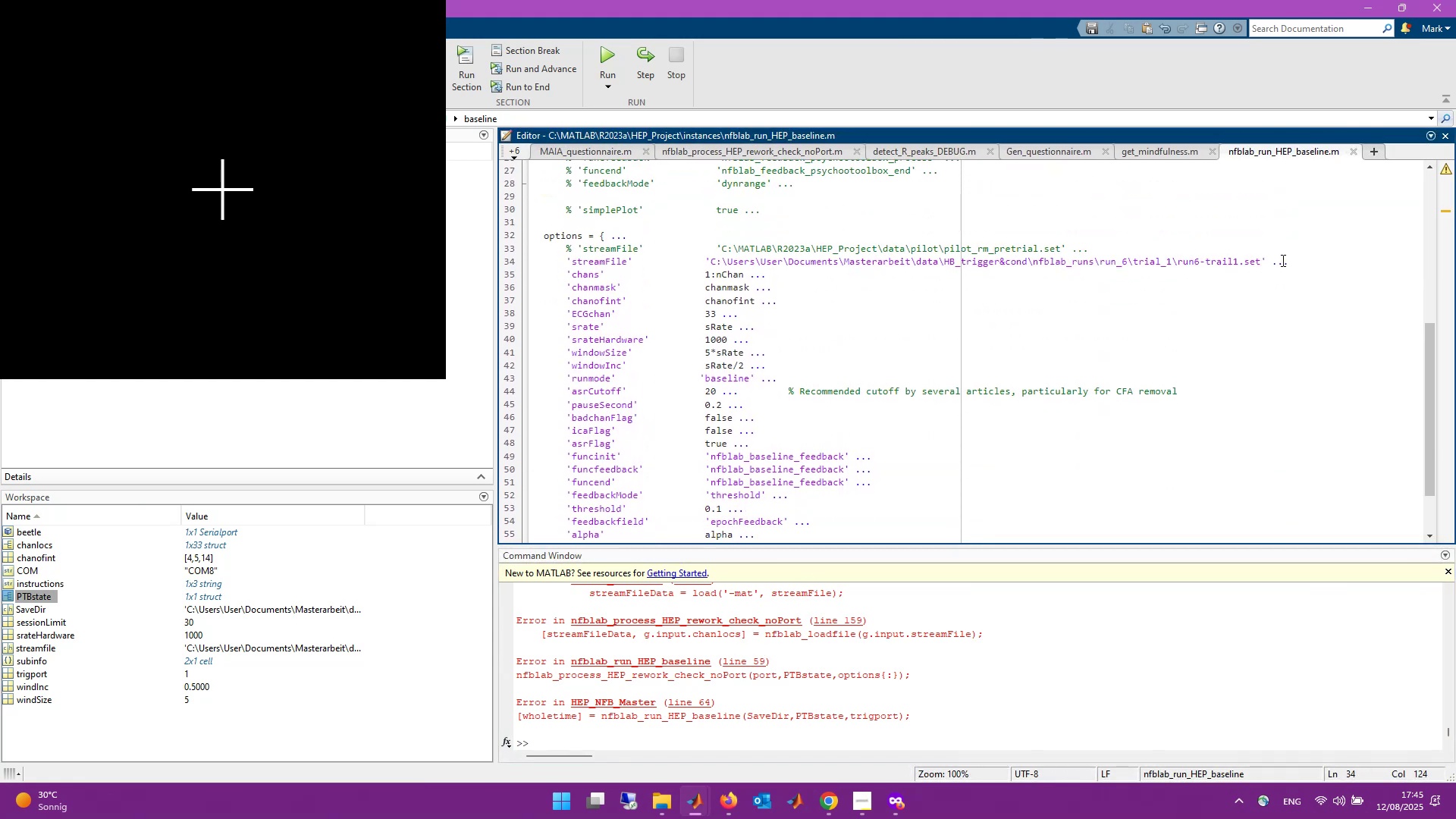 
key(Backspace)
key(Backspace)
type(ia)
 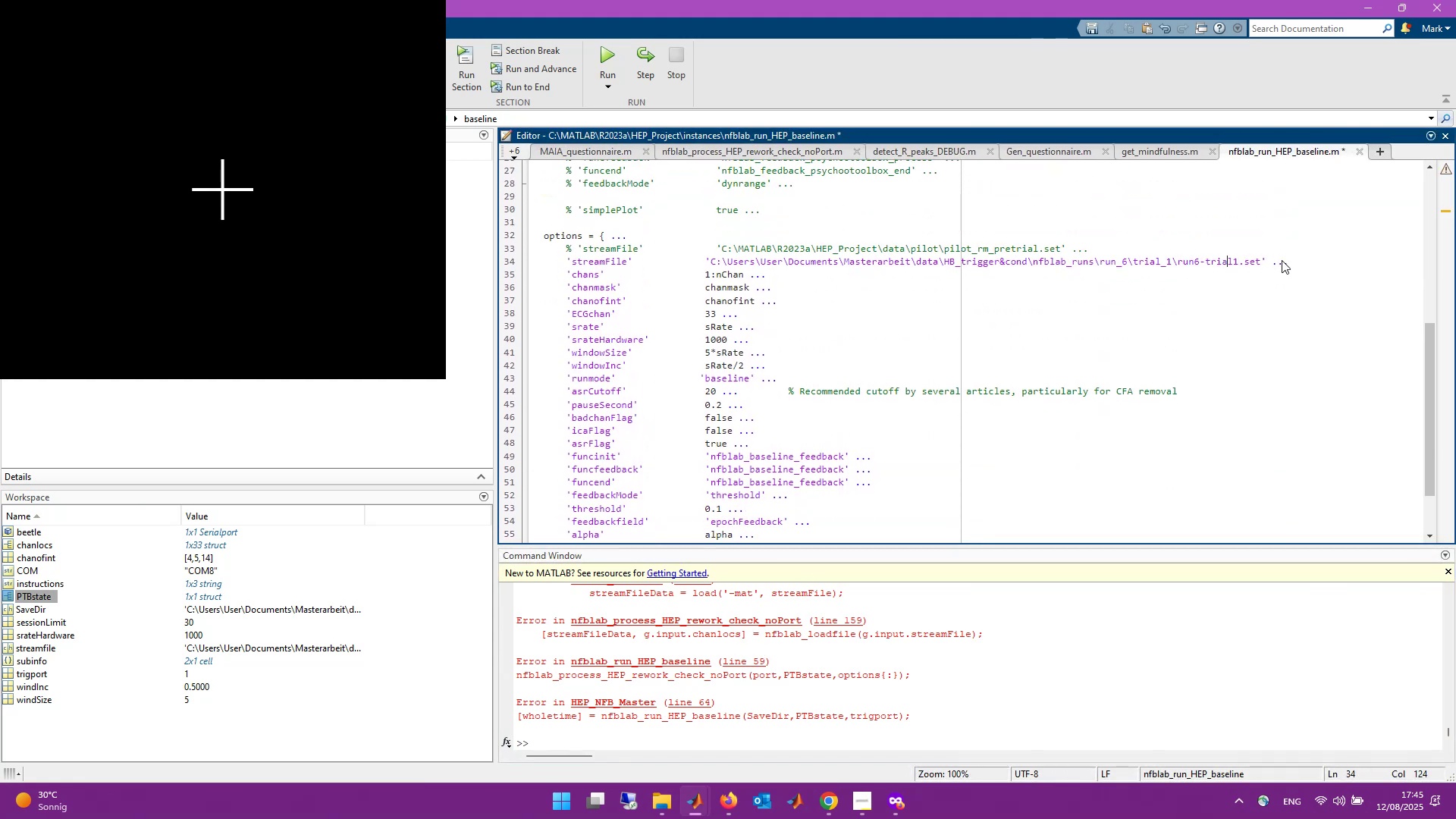 
key(Control+S)
 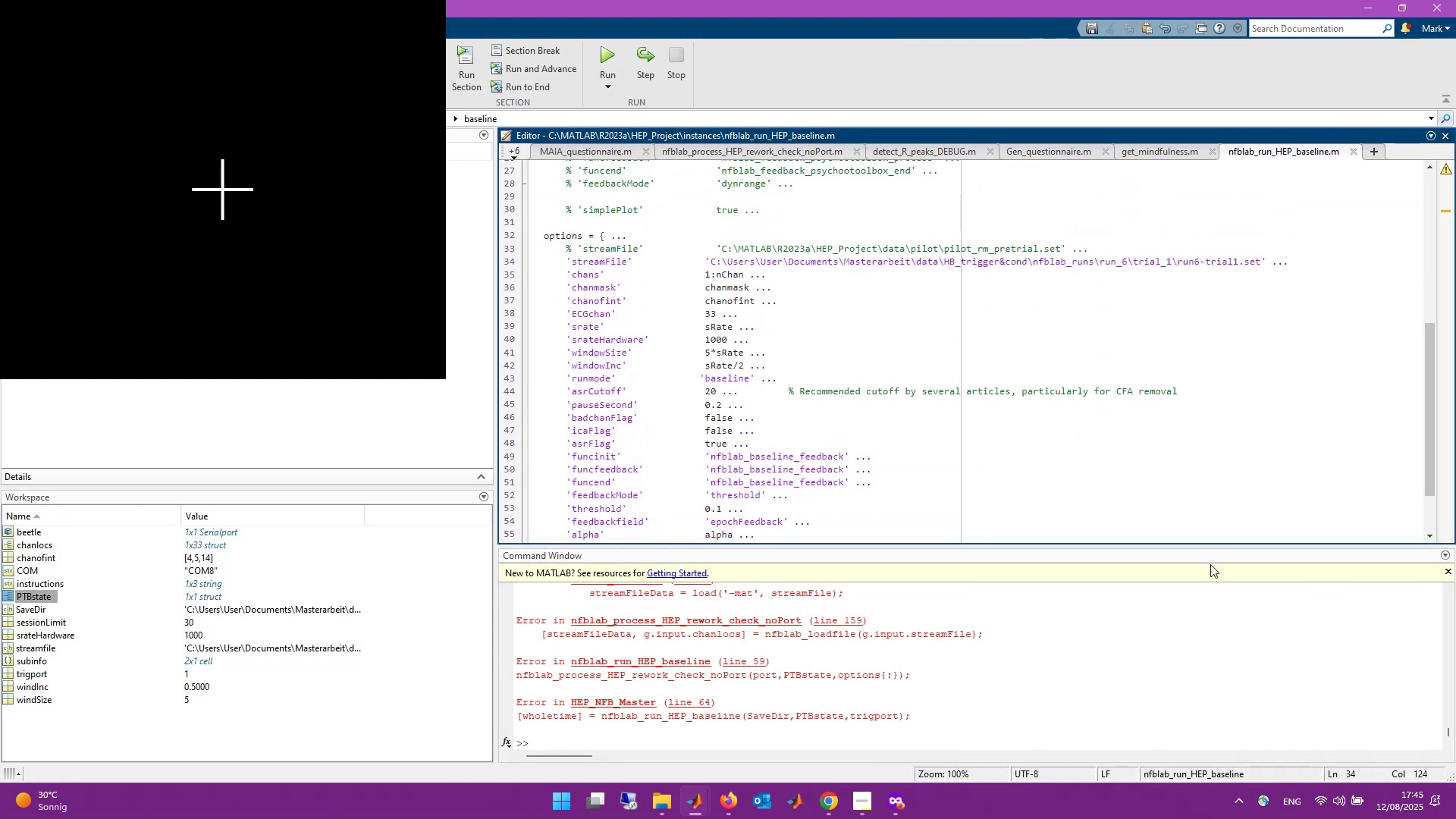 
left_click([1201, 661])
 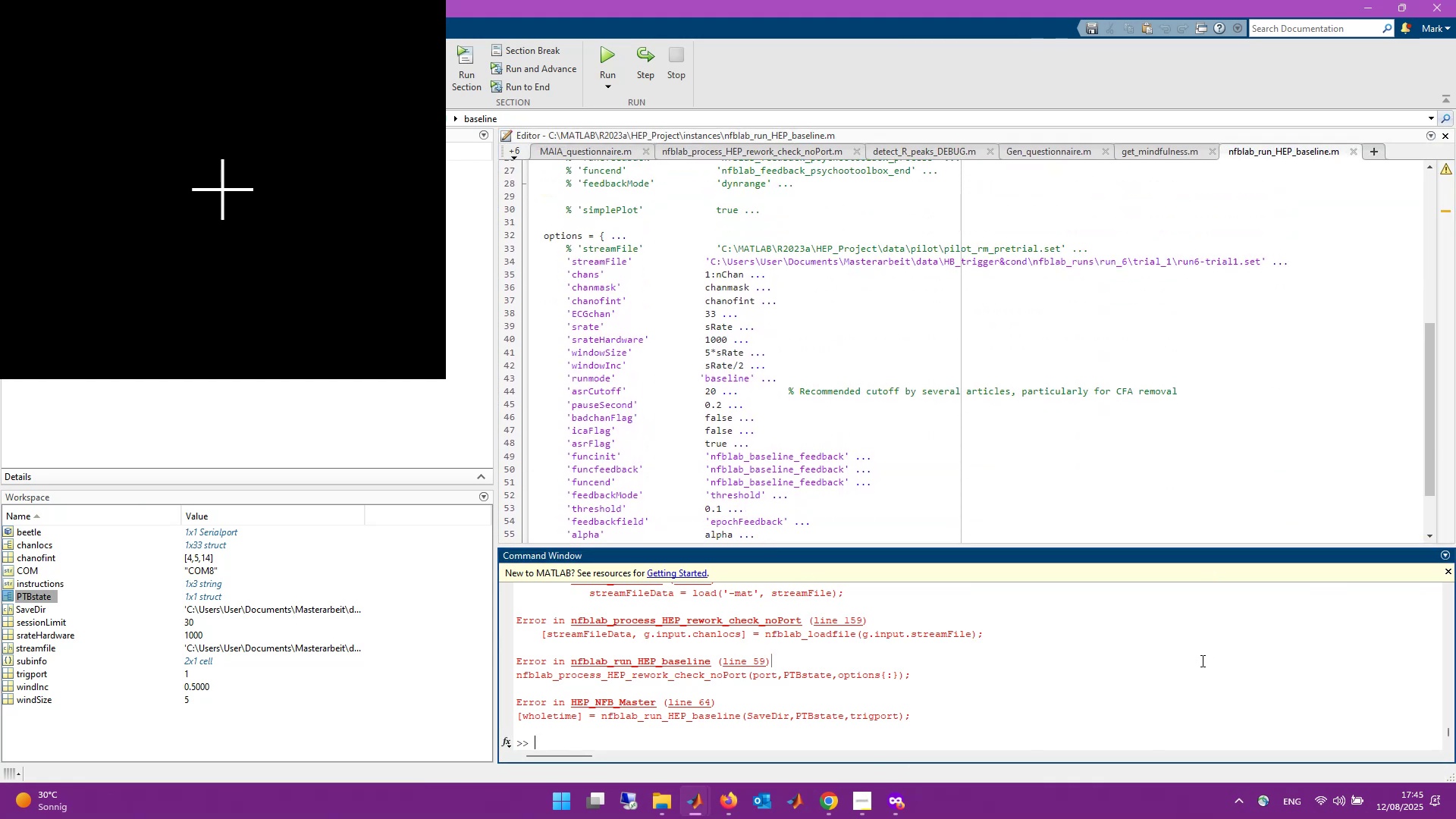 
key(ArrowUp)
 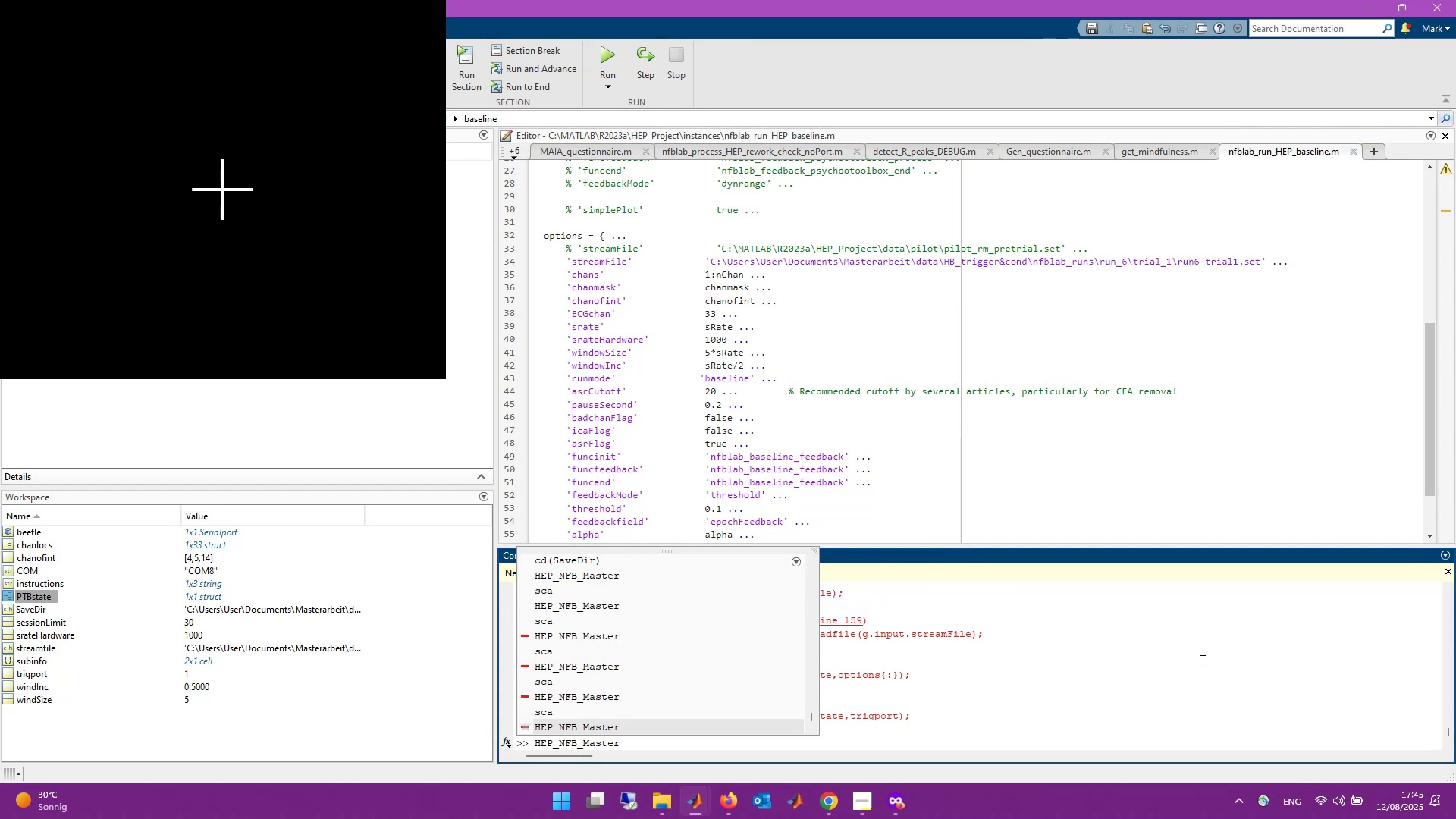 
key(Enter)
 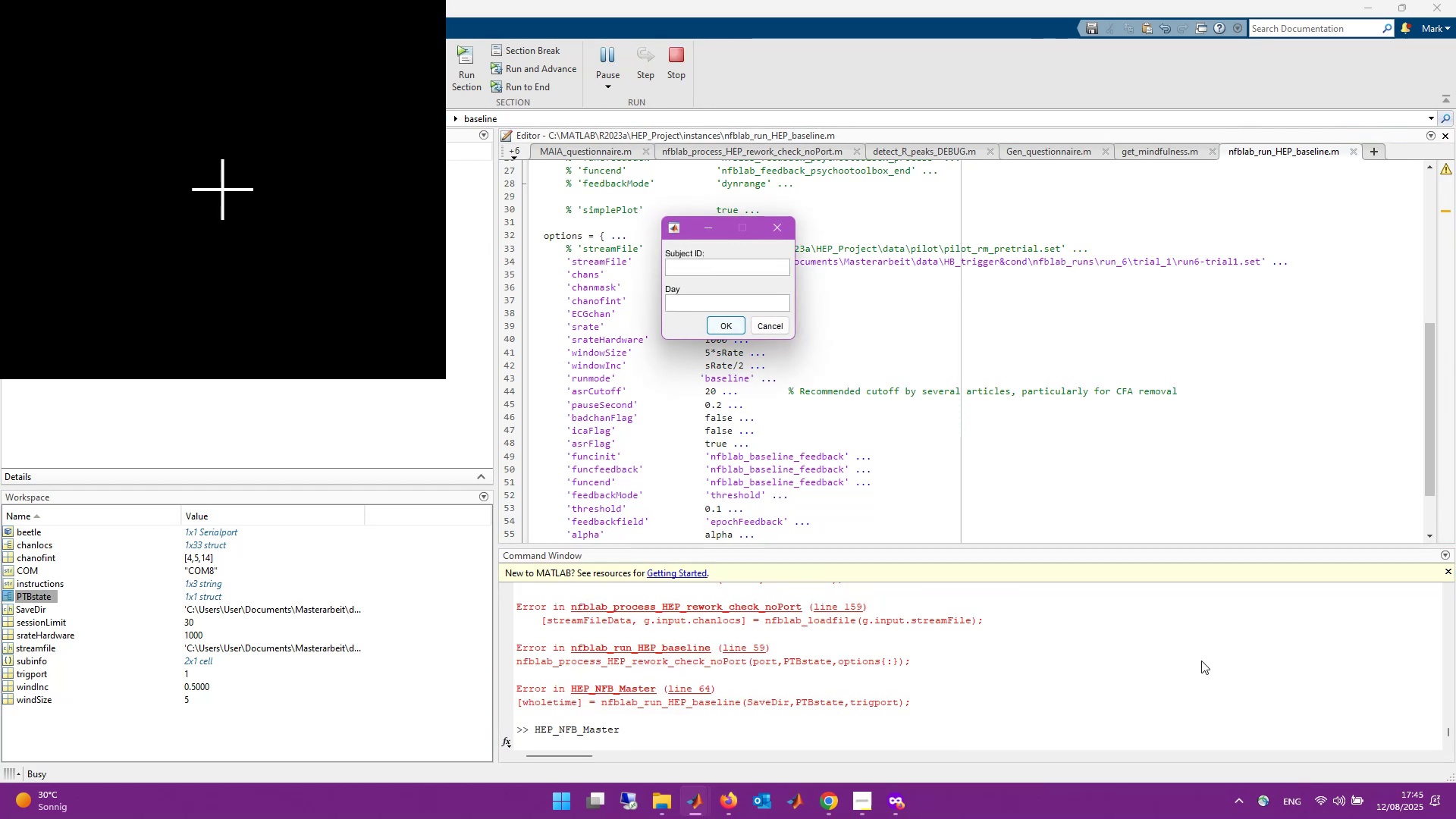 
key(Numpad1)
 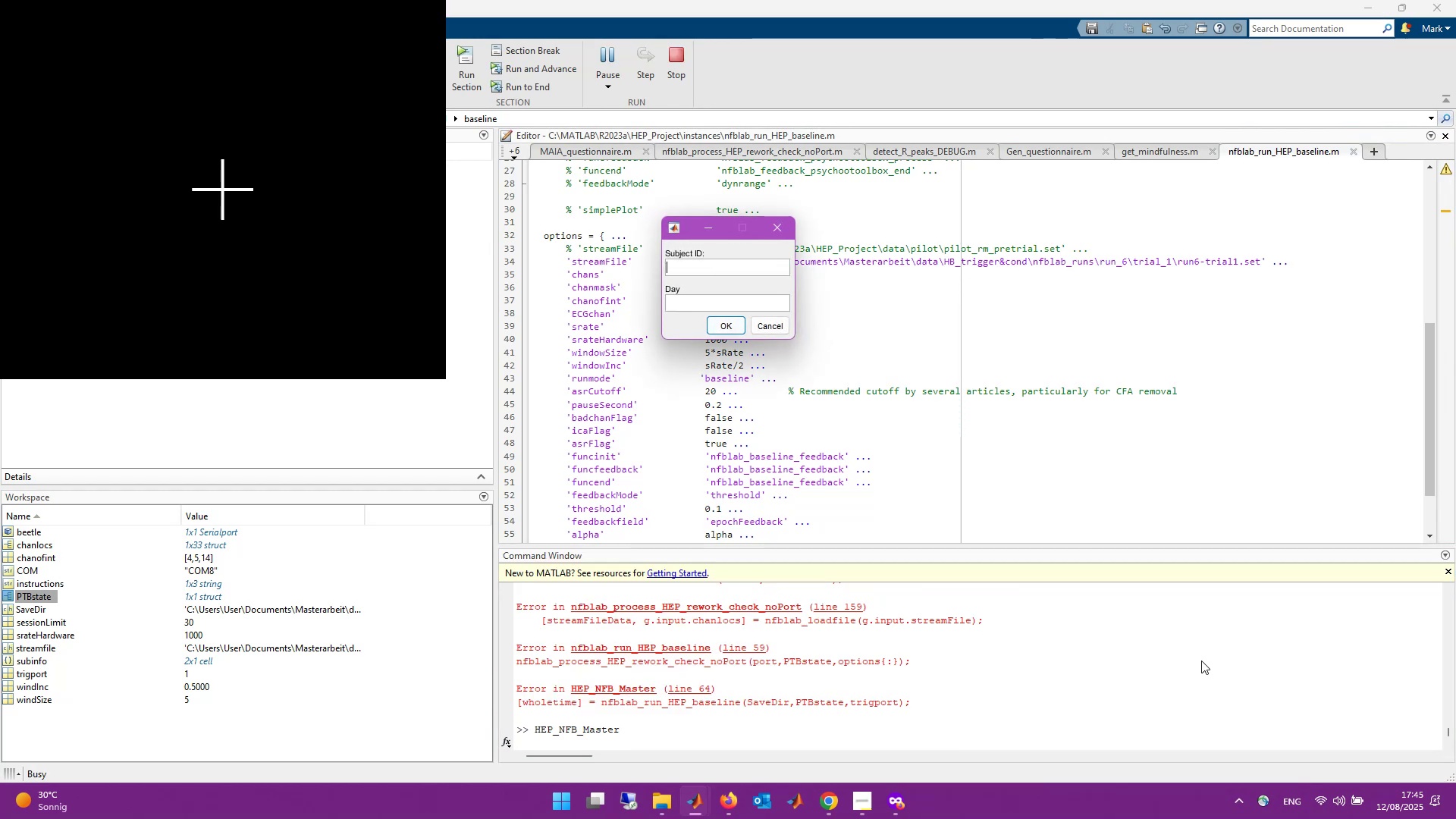 
key(Tab)
 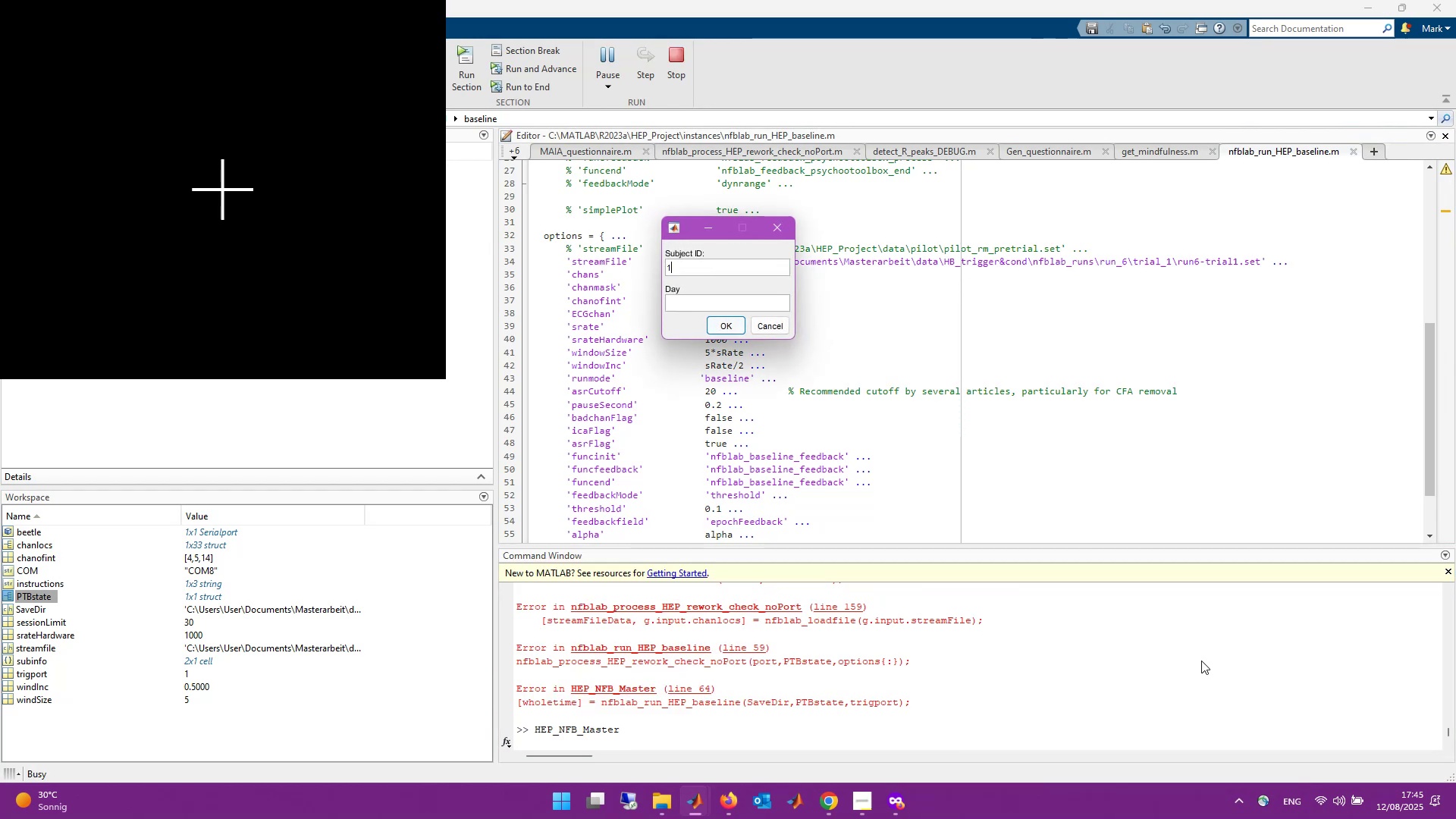 
key(Numpad1)
 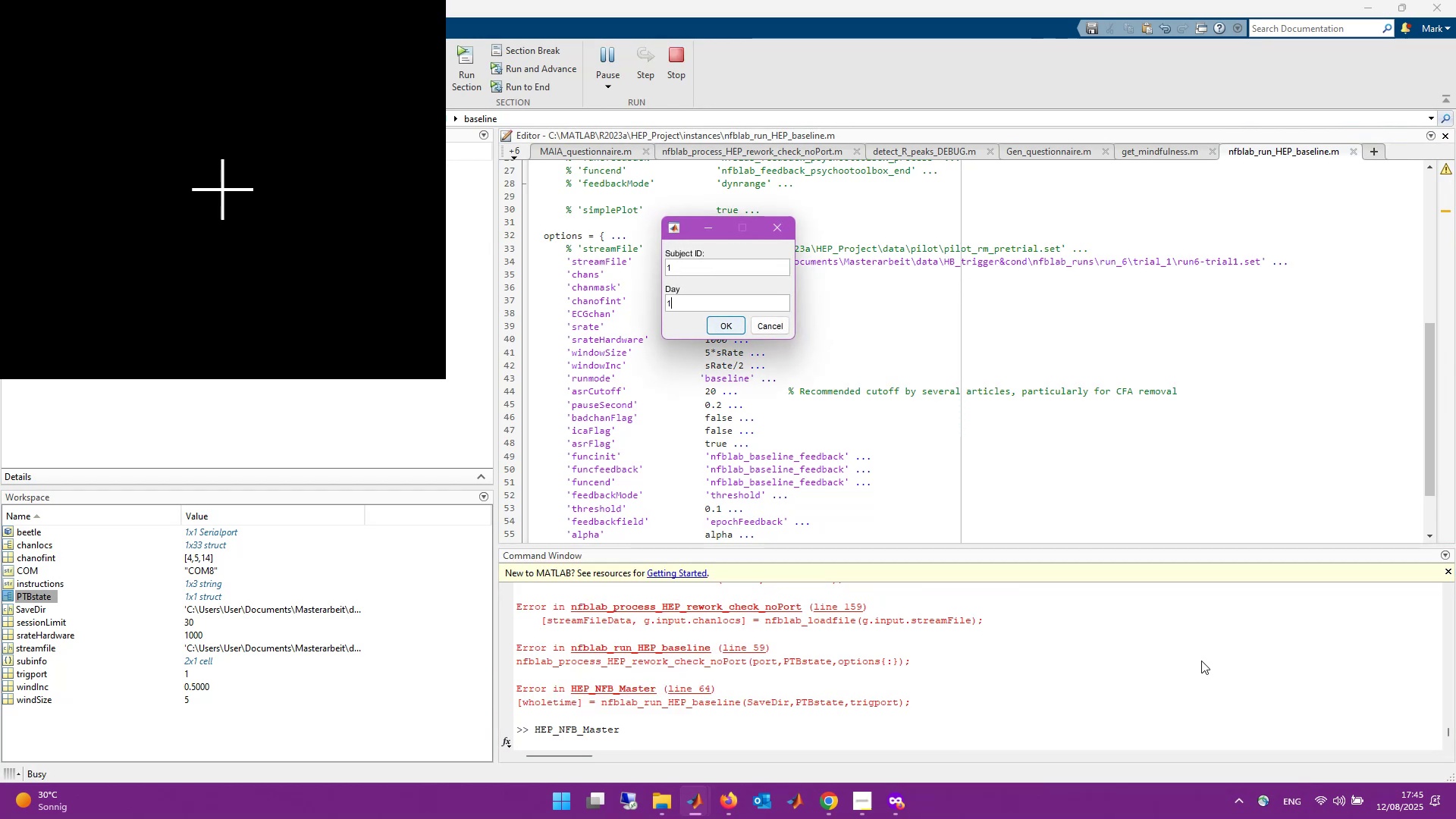 
key(Enter)
 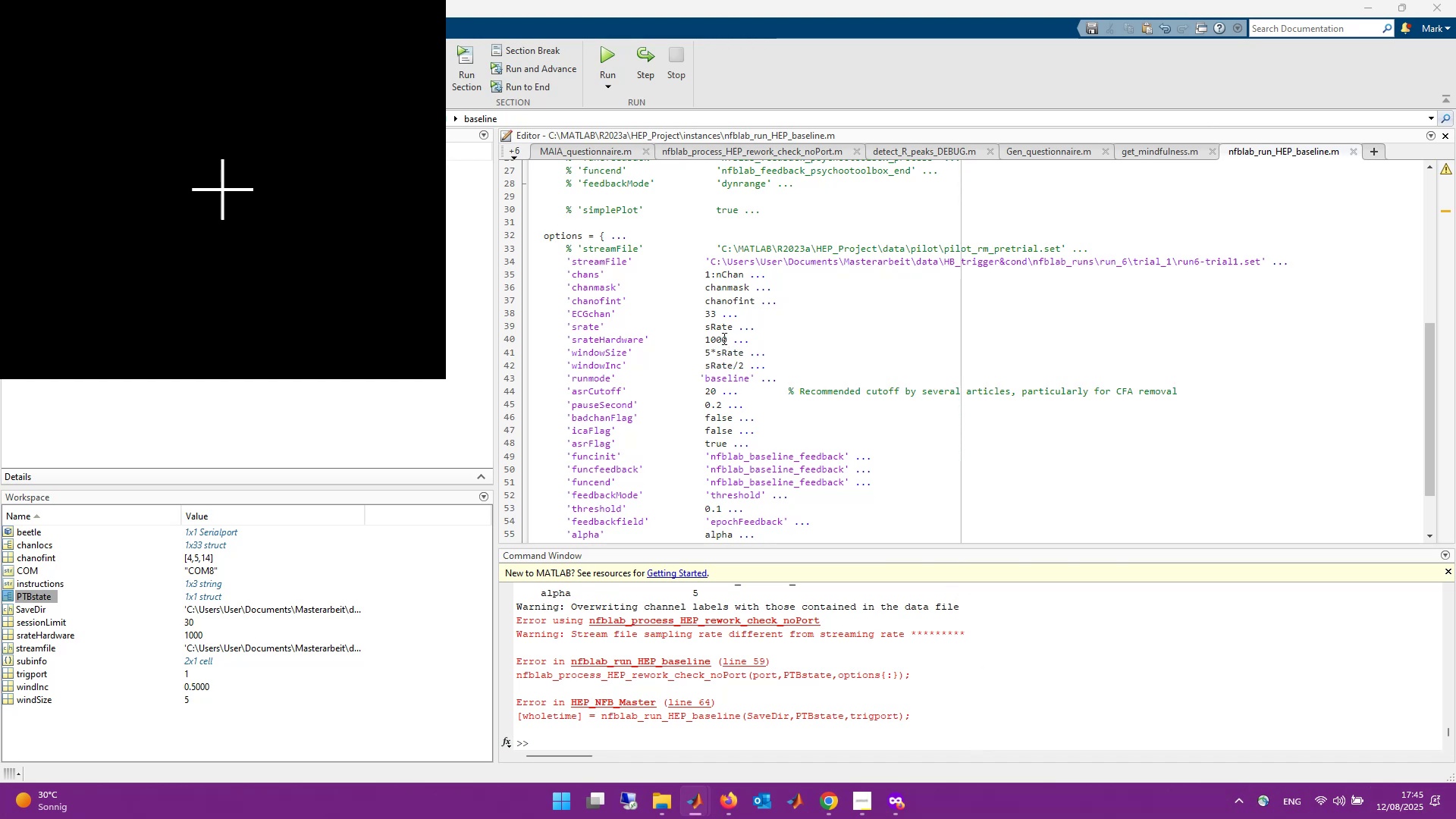 
wait(30.48)
 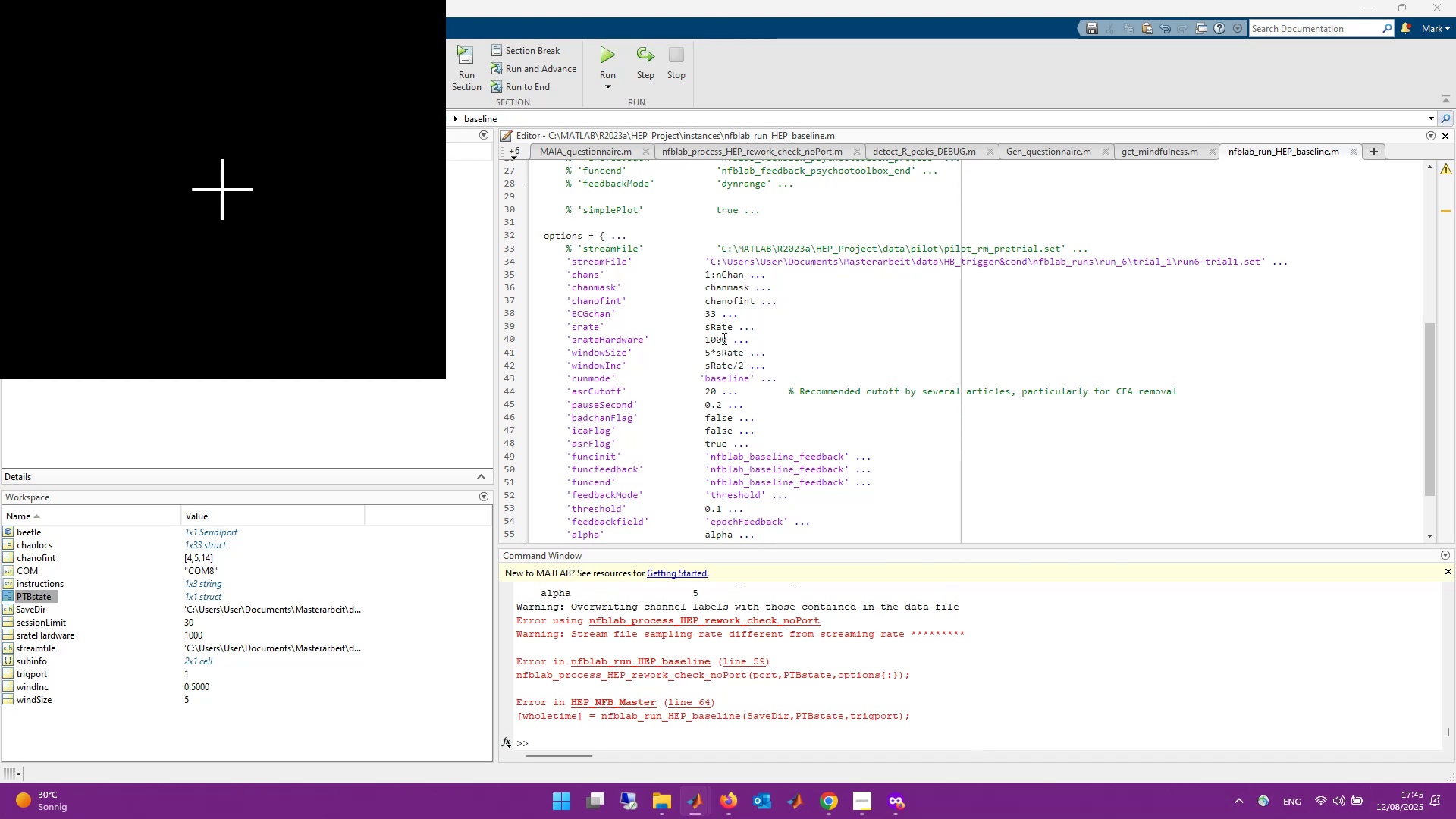 
left_click([720, 742])
 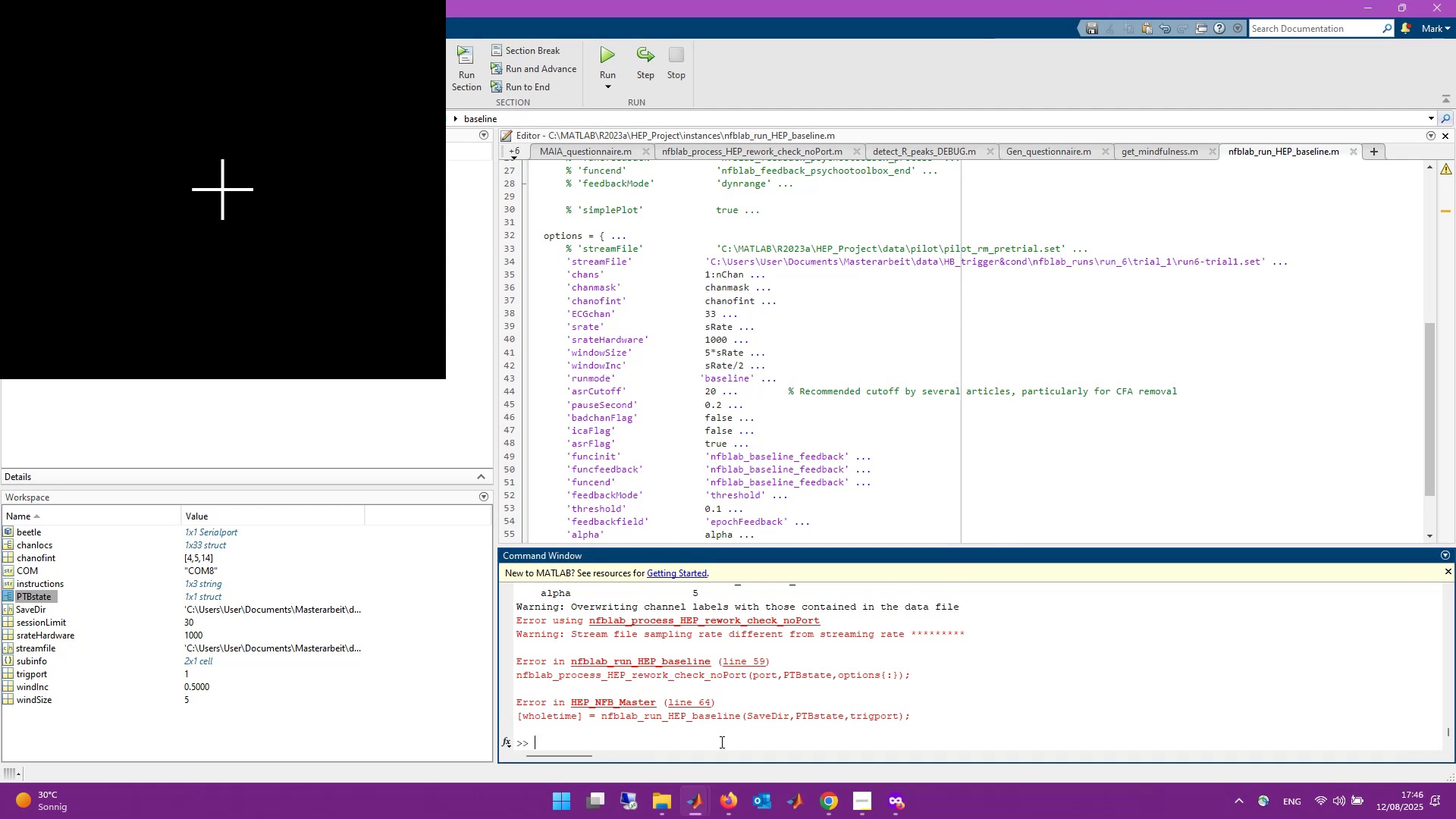 
type(sca)
 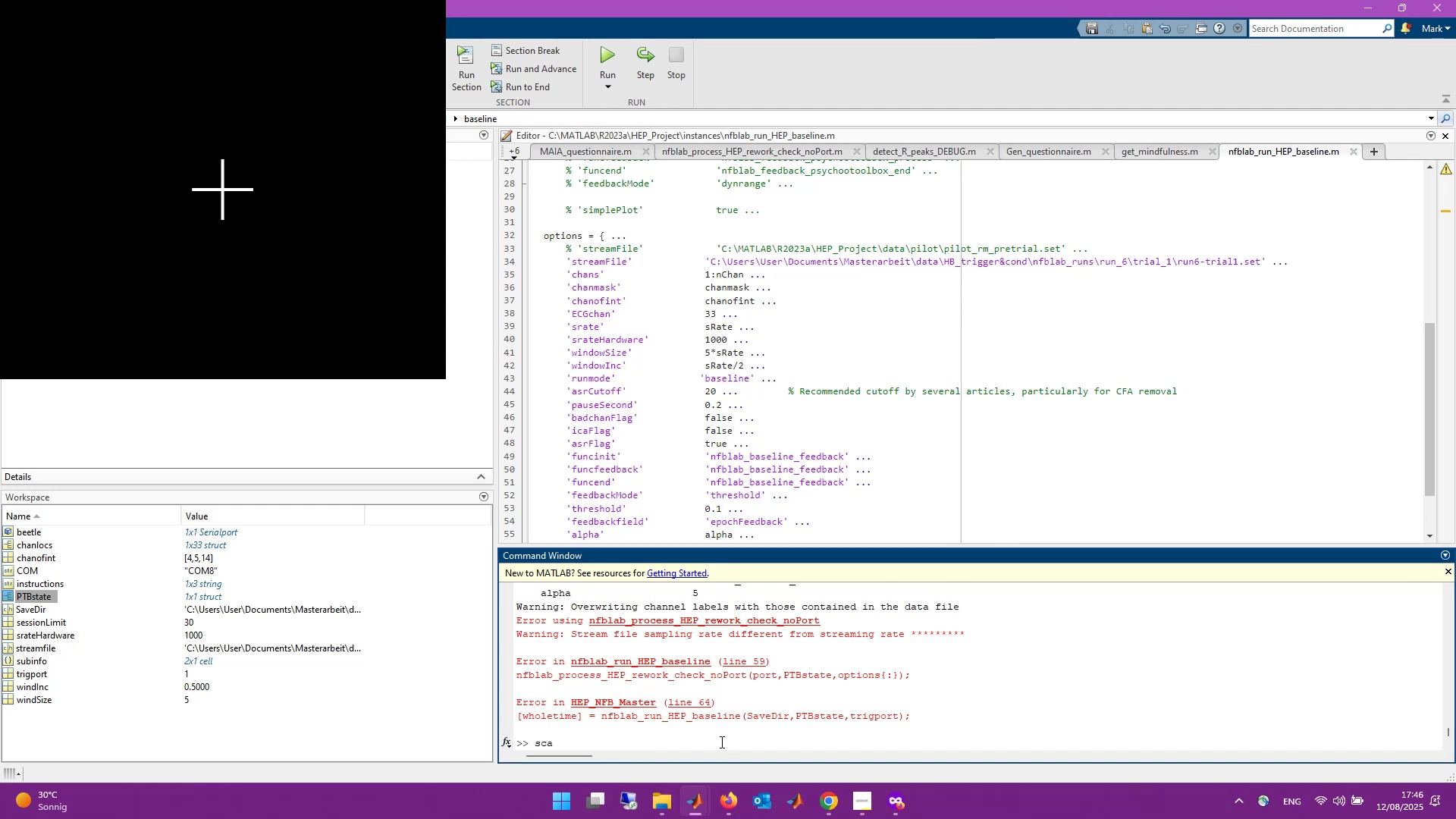 
key(Enter)
 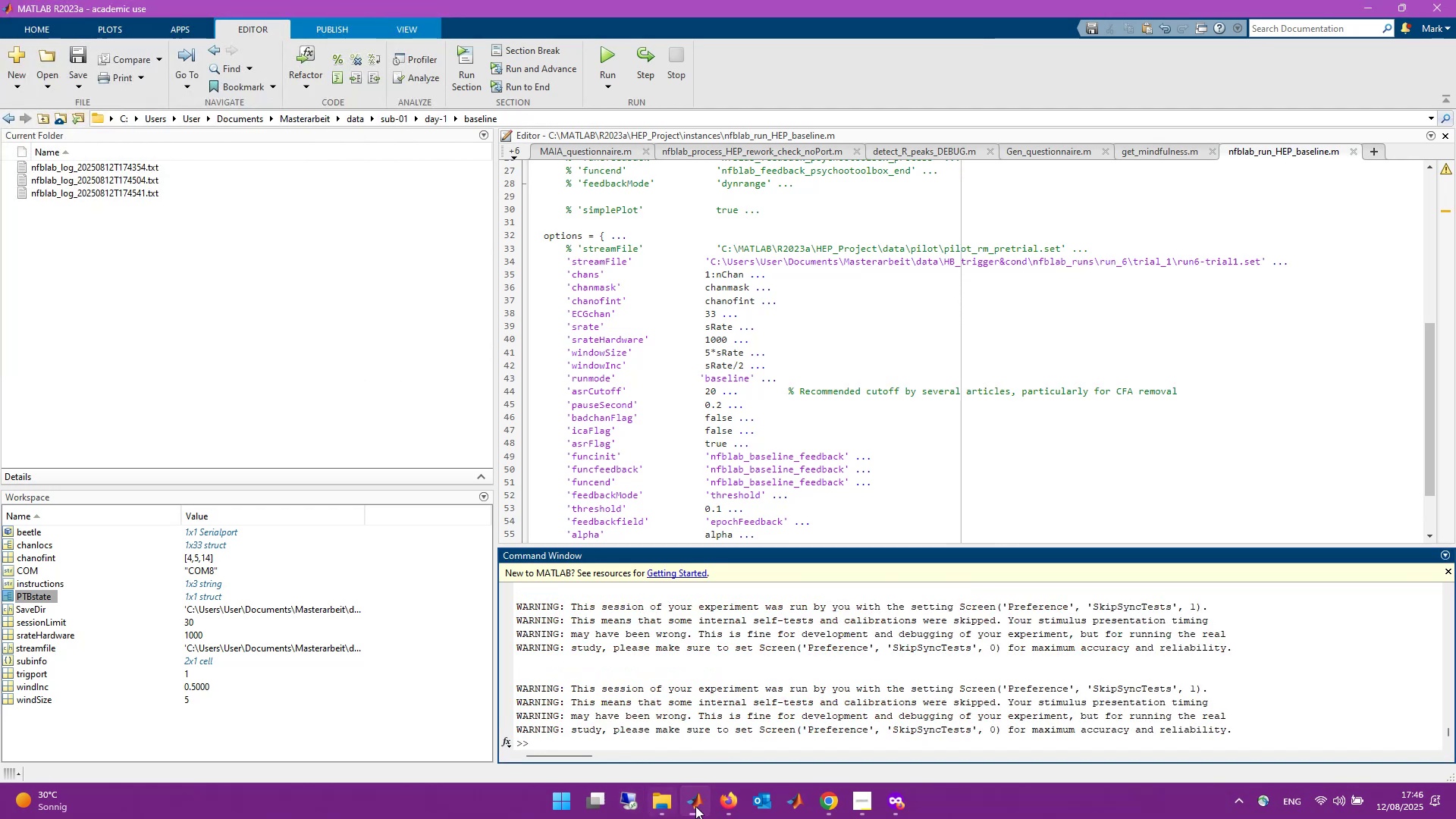 
mouse_move([718, 786])
 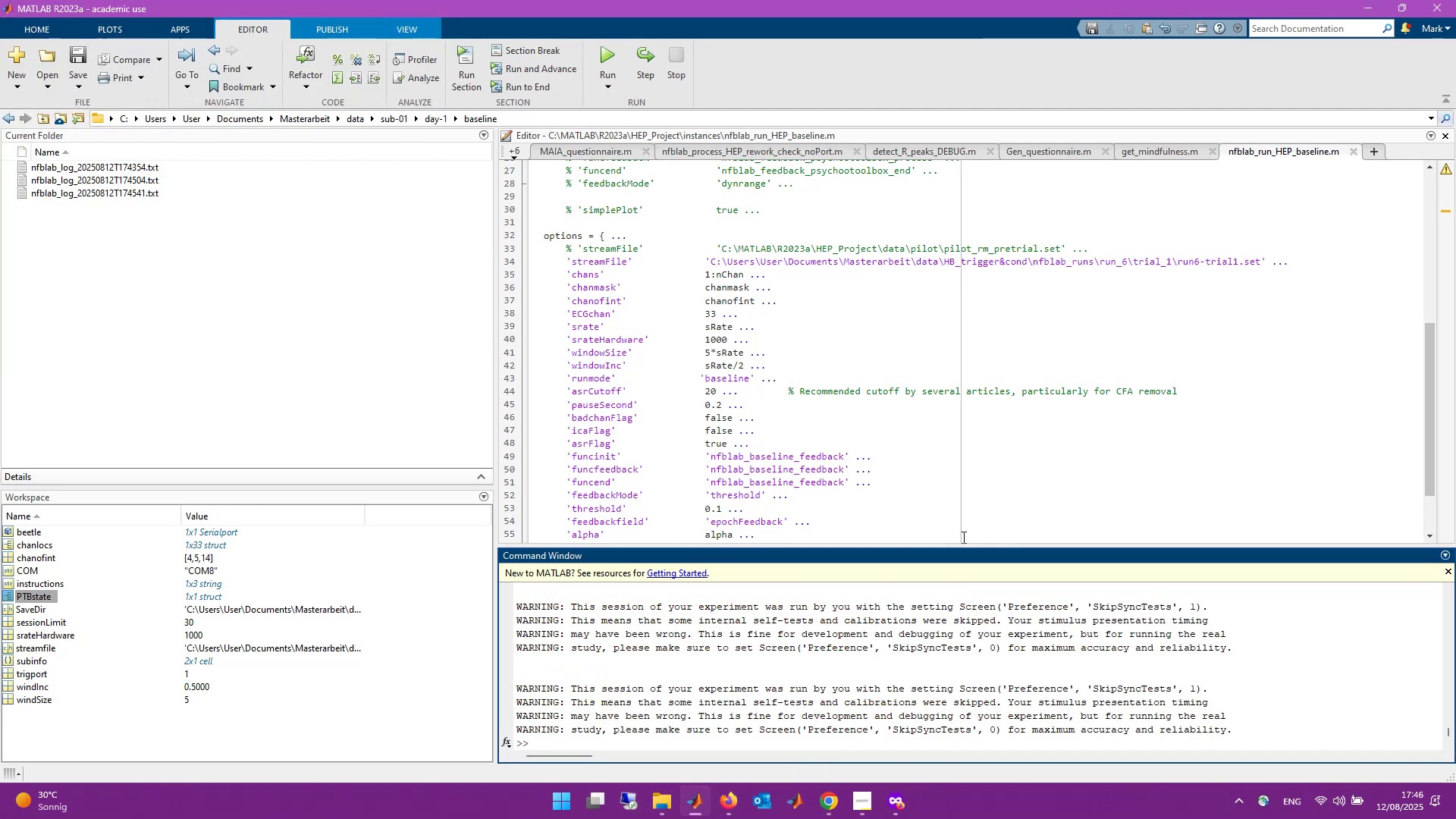 
type(eeglab)
 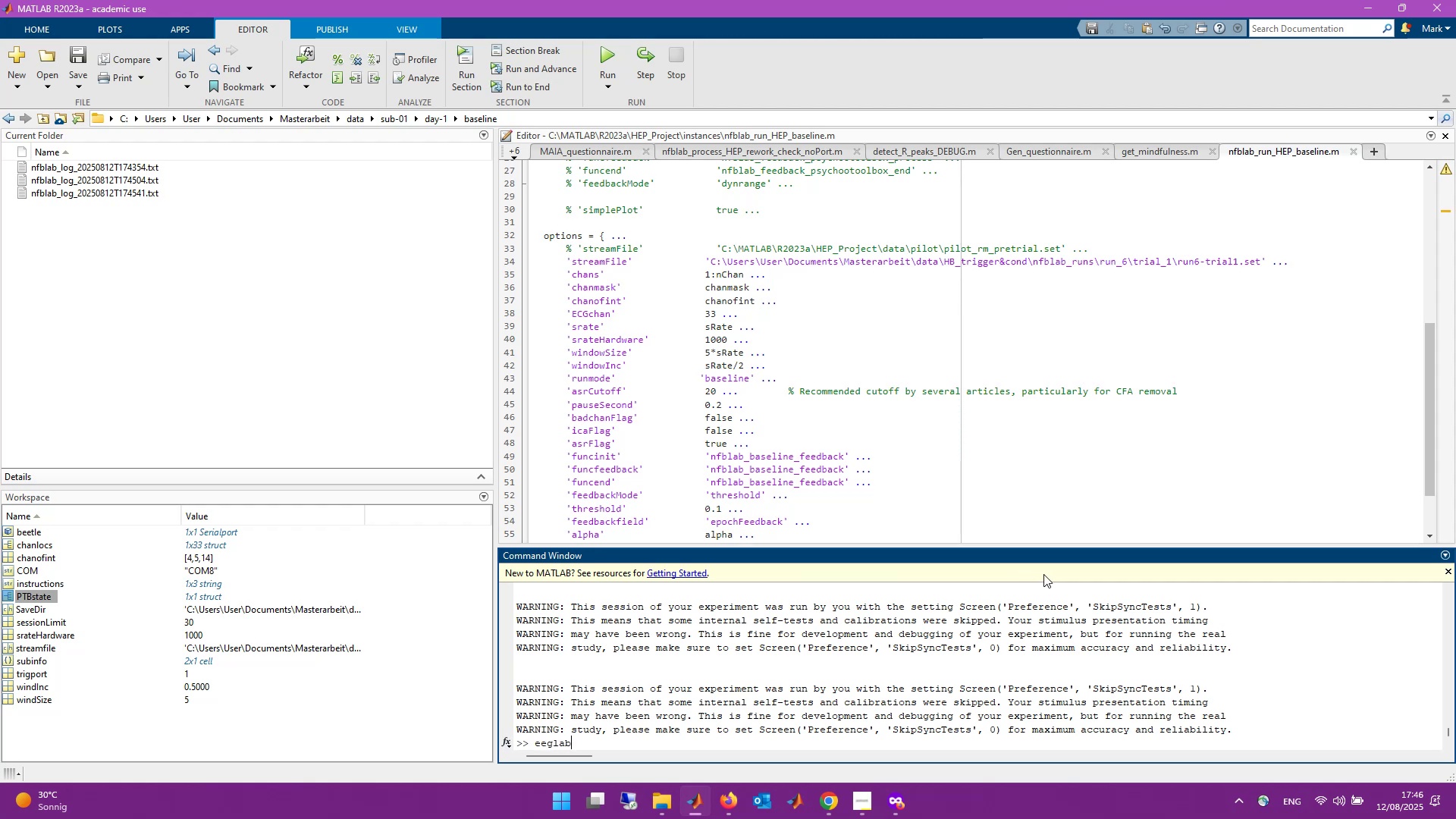 
key(Enter)
 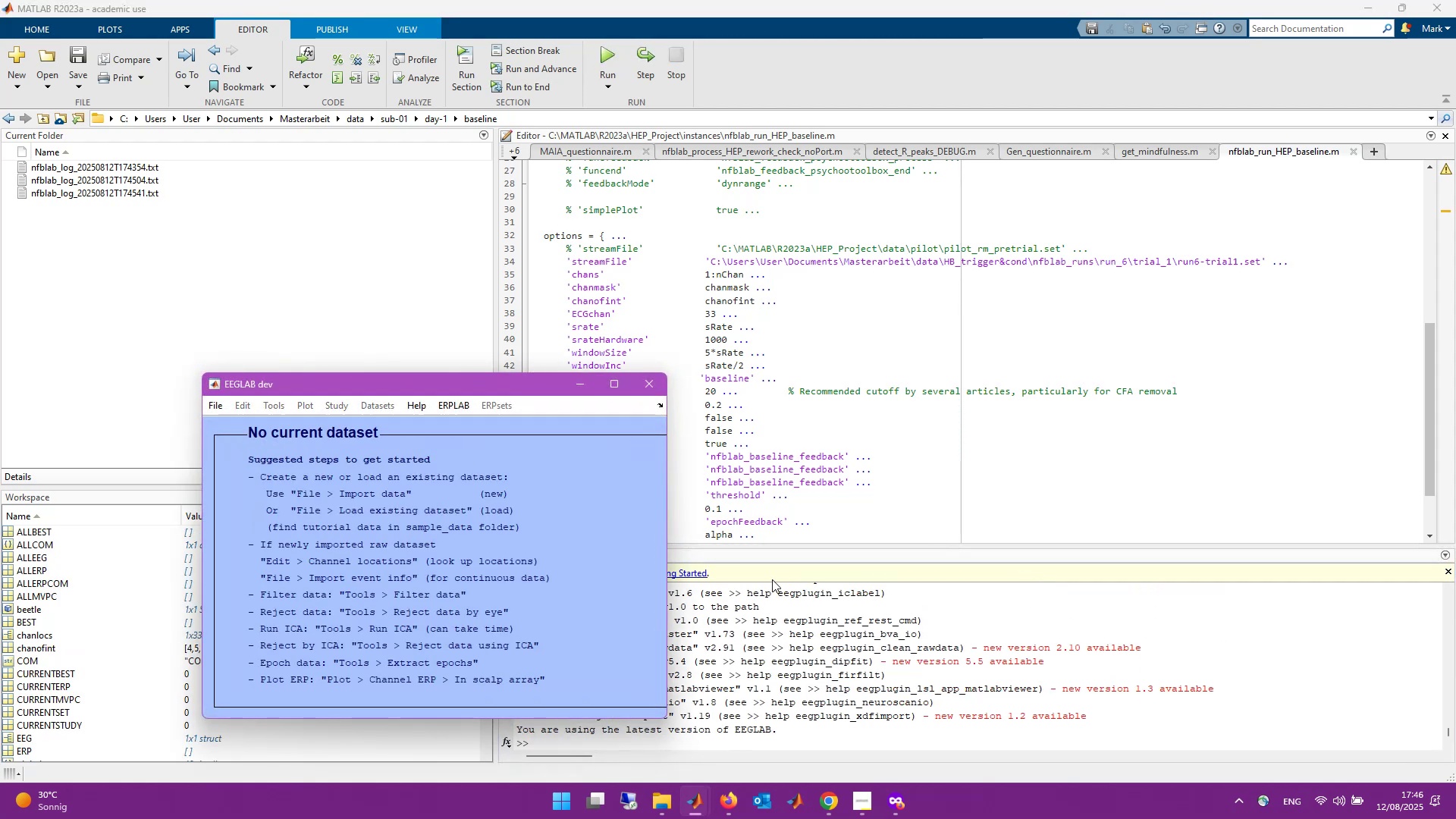 
wait(7.64)
 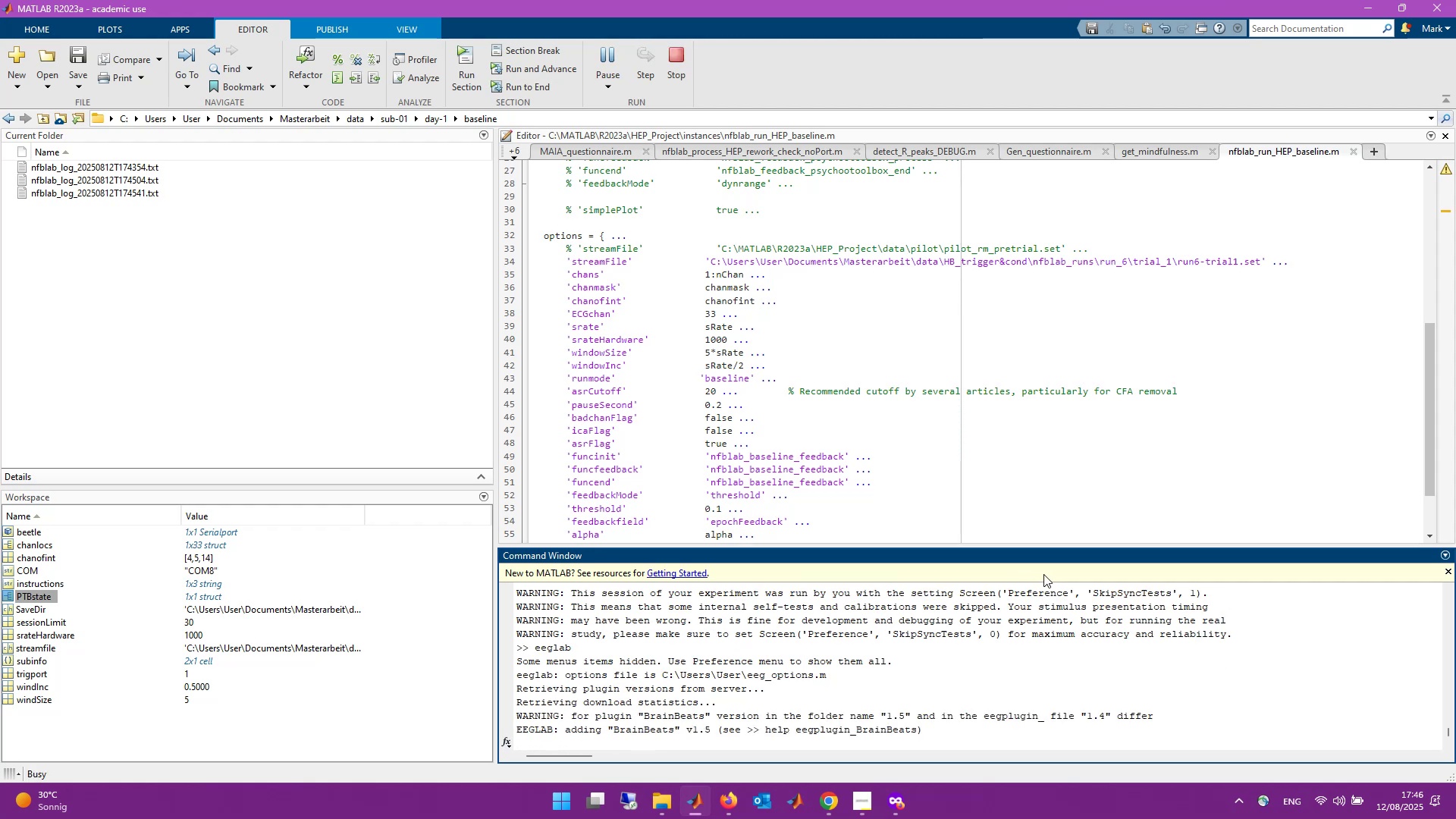 
left_click([209, 404])
 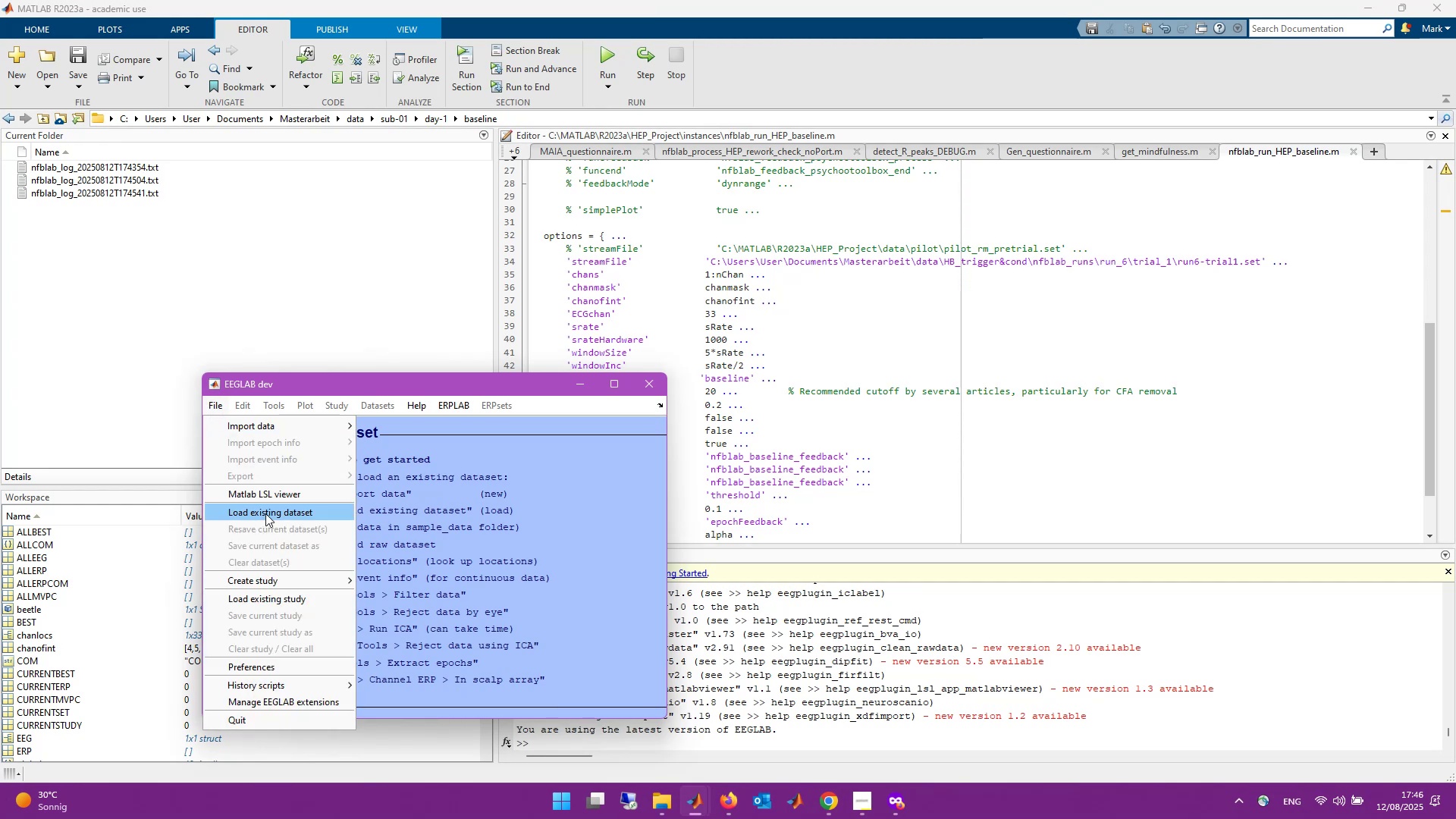 
left_click([266, 513])
 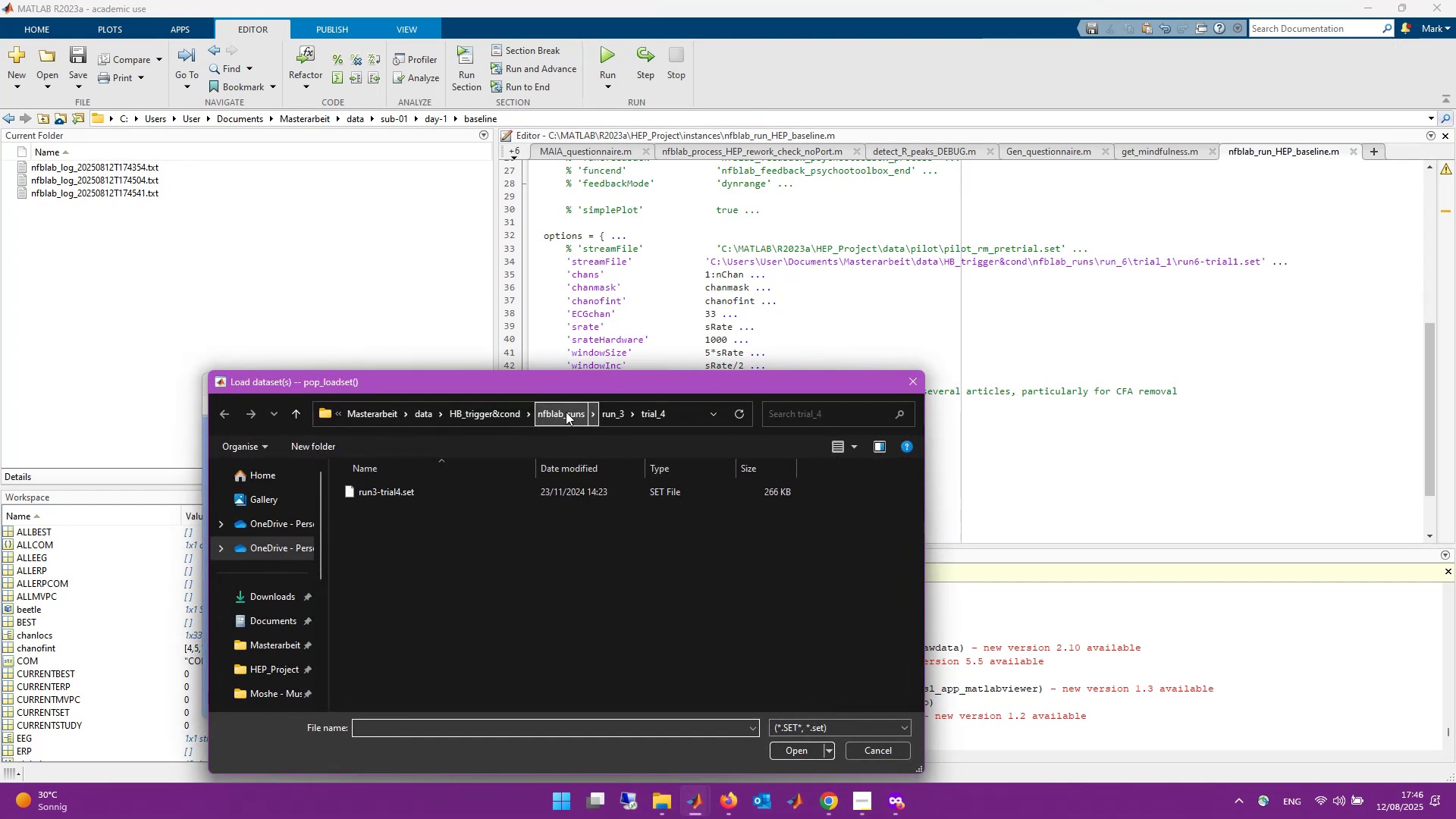 
wait(9.92)
 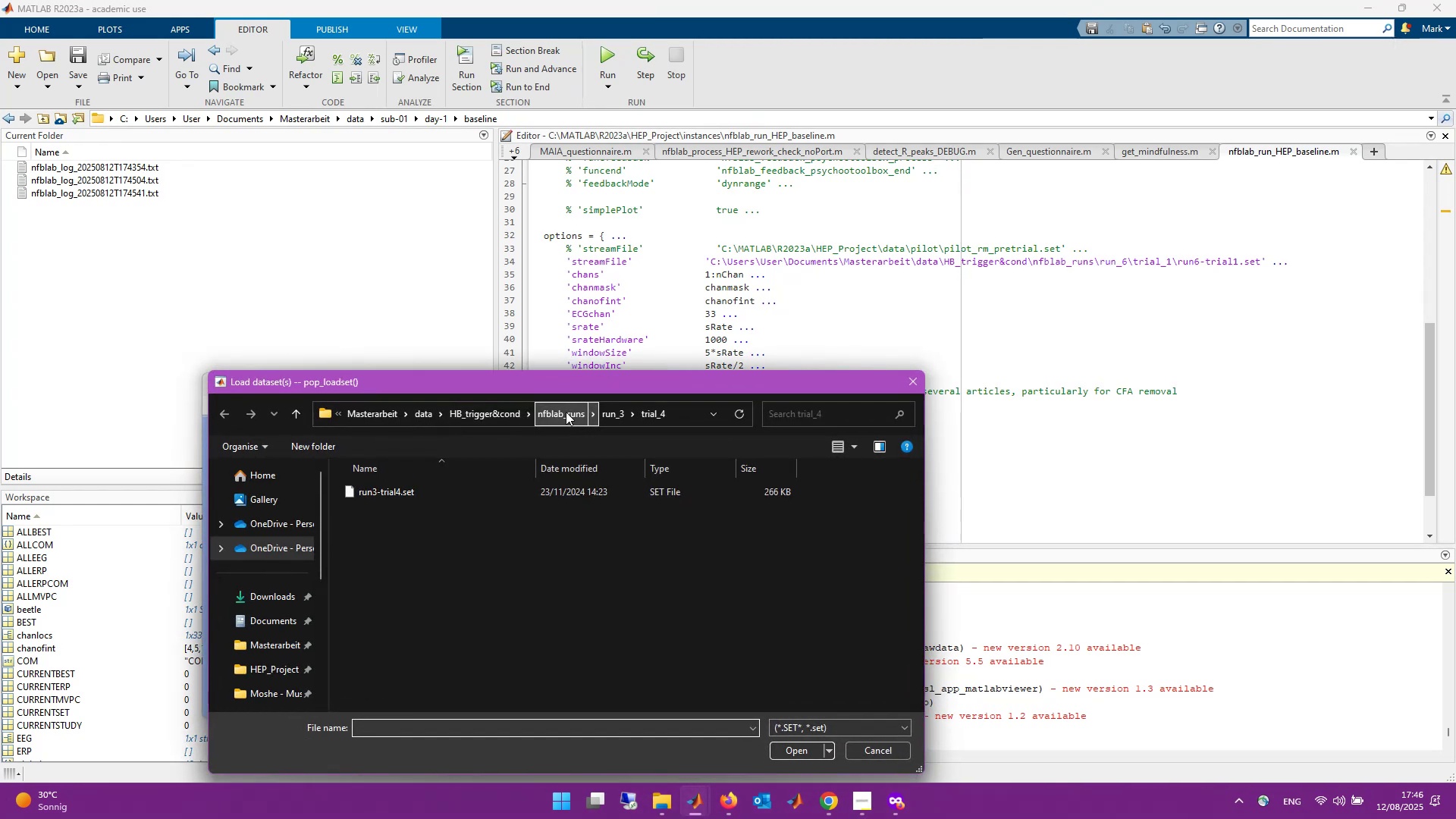 
left_click([577, 414])
 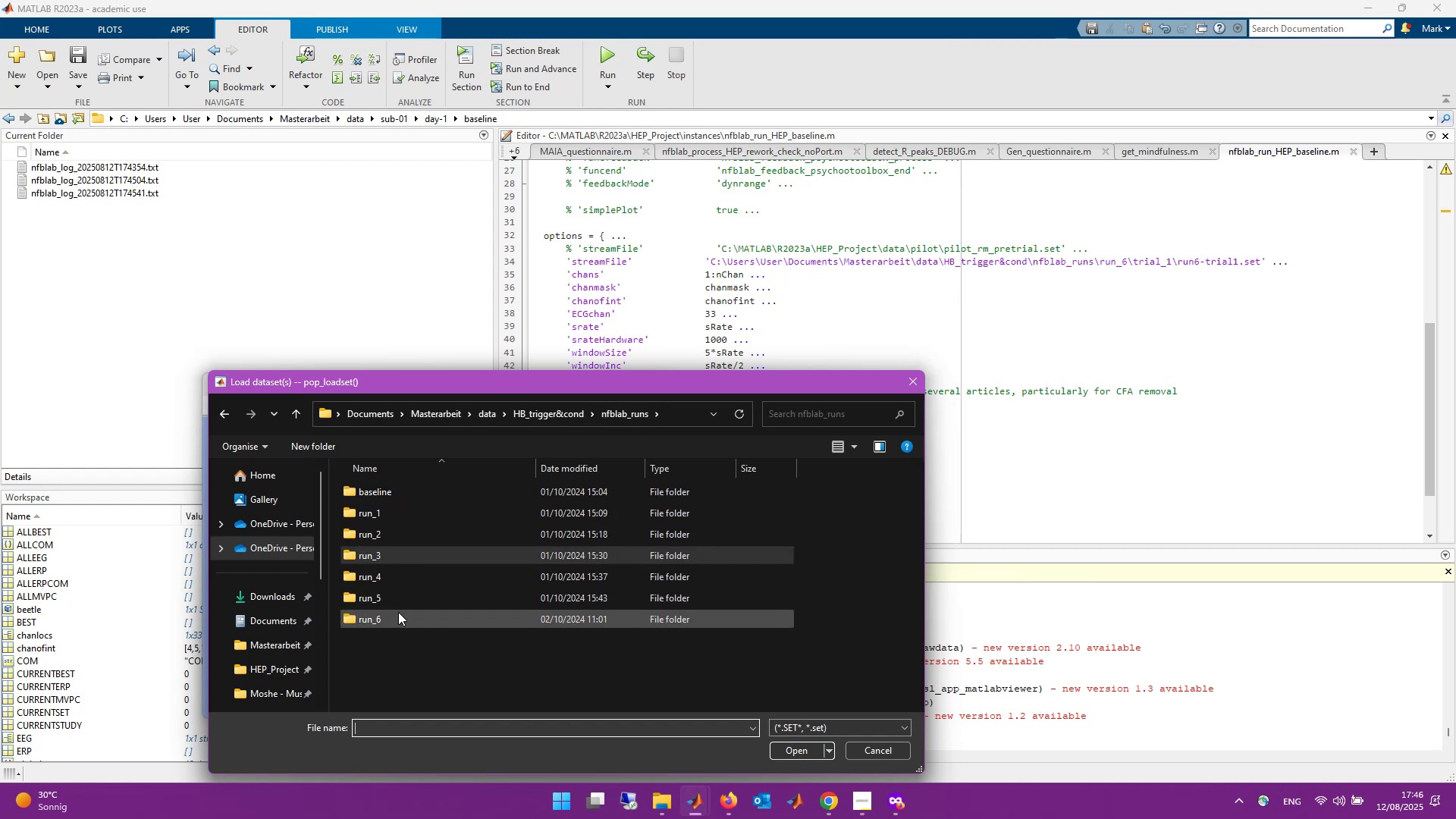 
double_click([400, 618])
 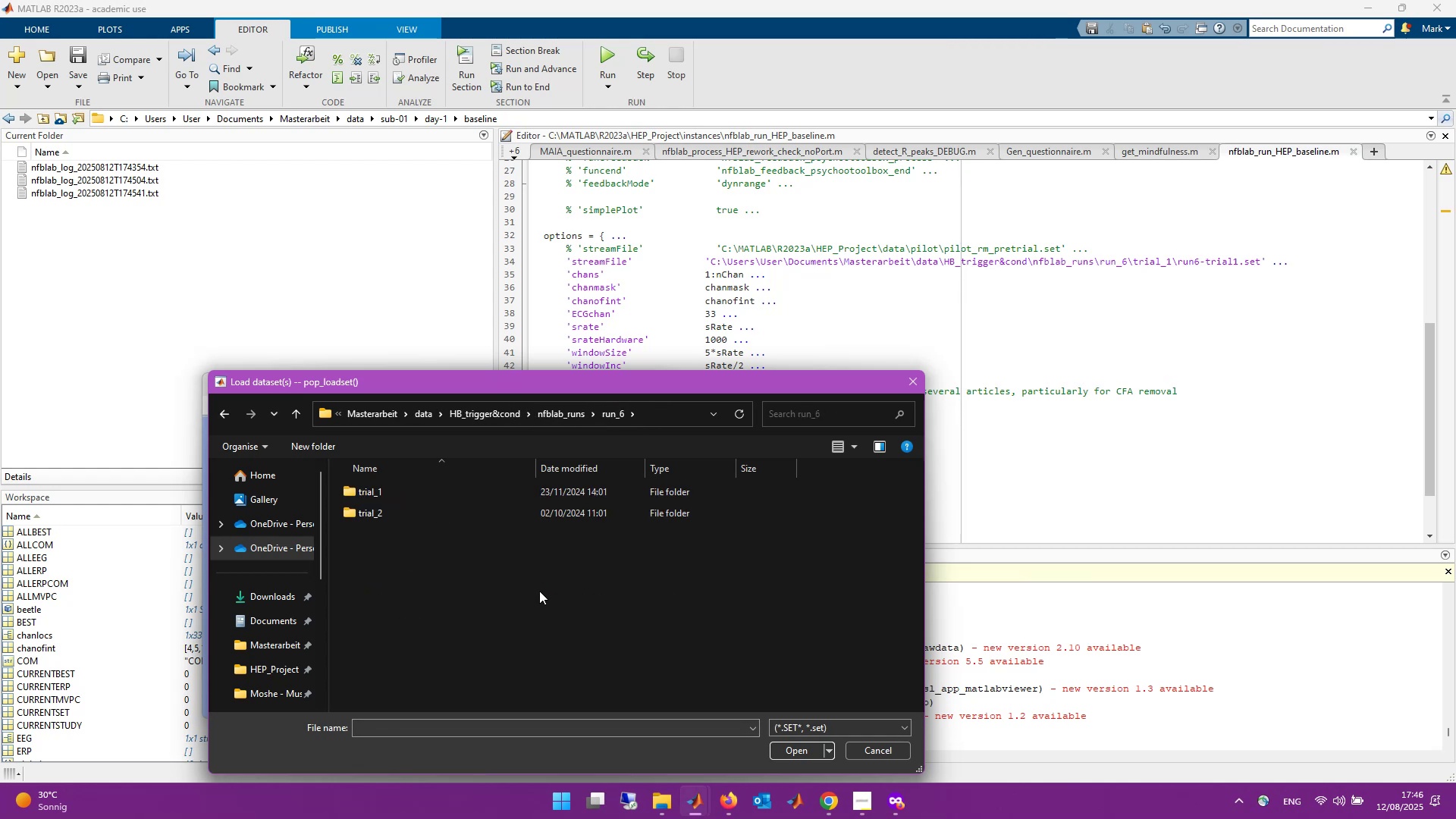 
double_click([512, 492])
 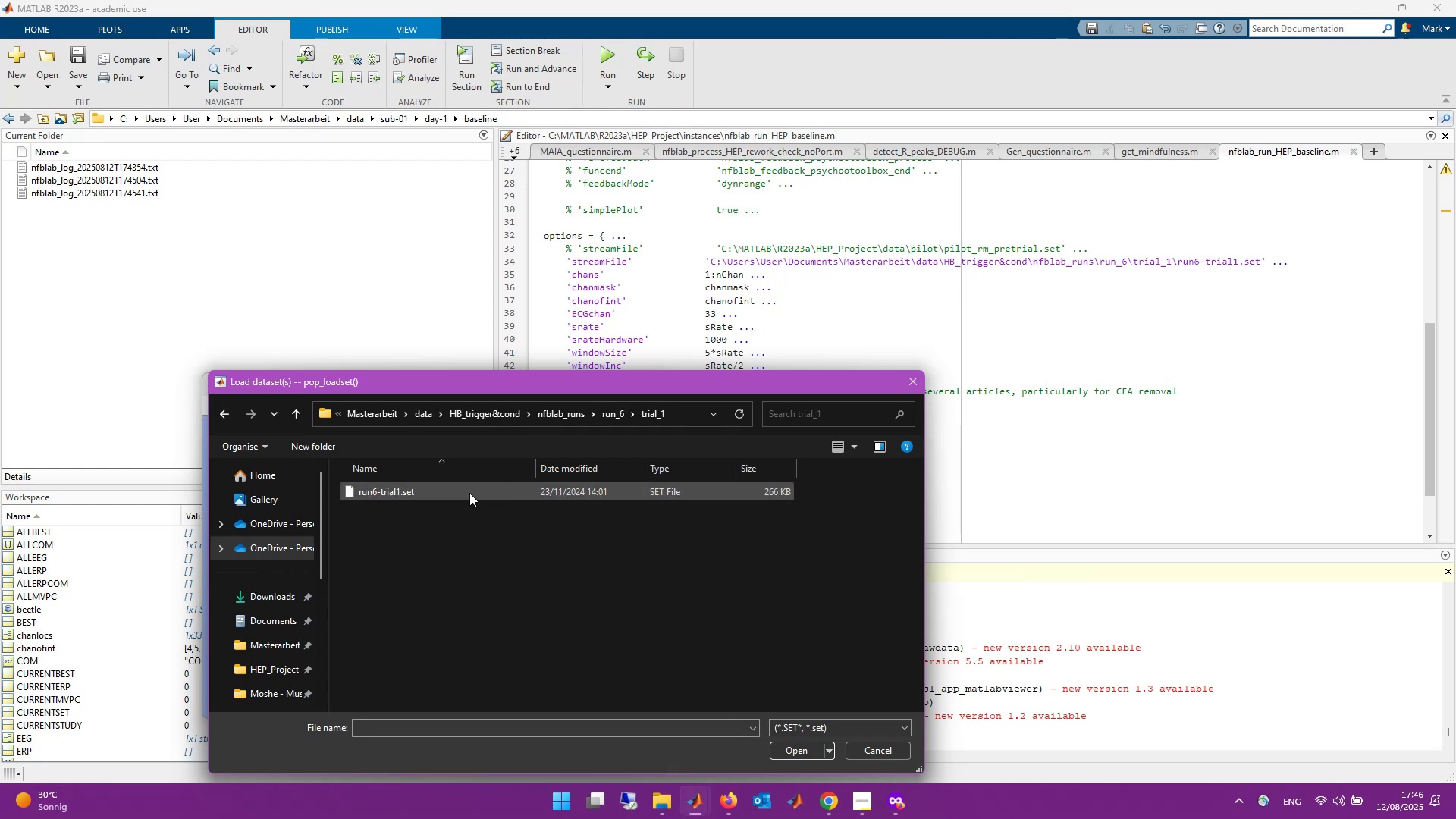 
double_click([469, 493])
 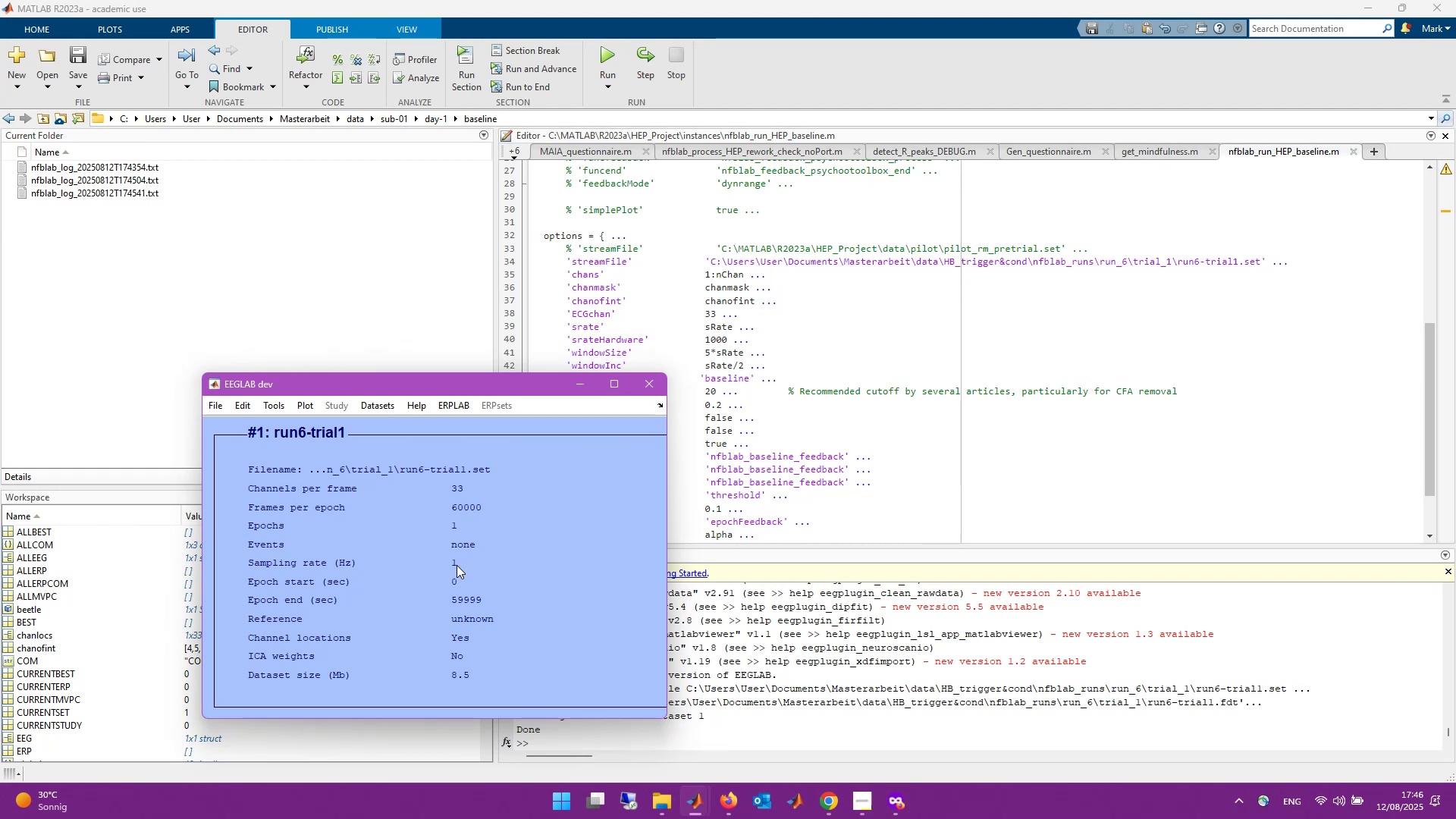 
wait(11.28)
 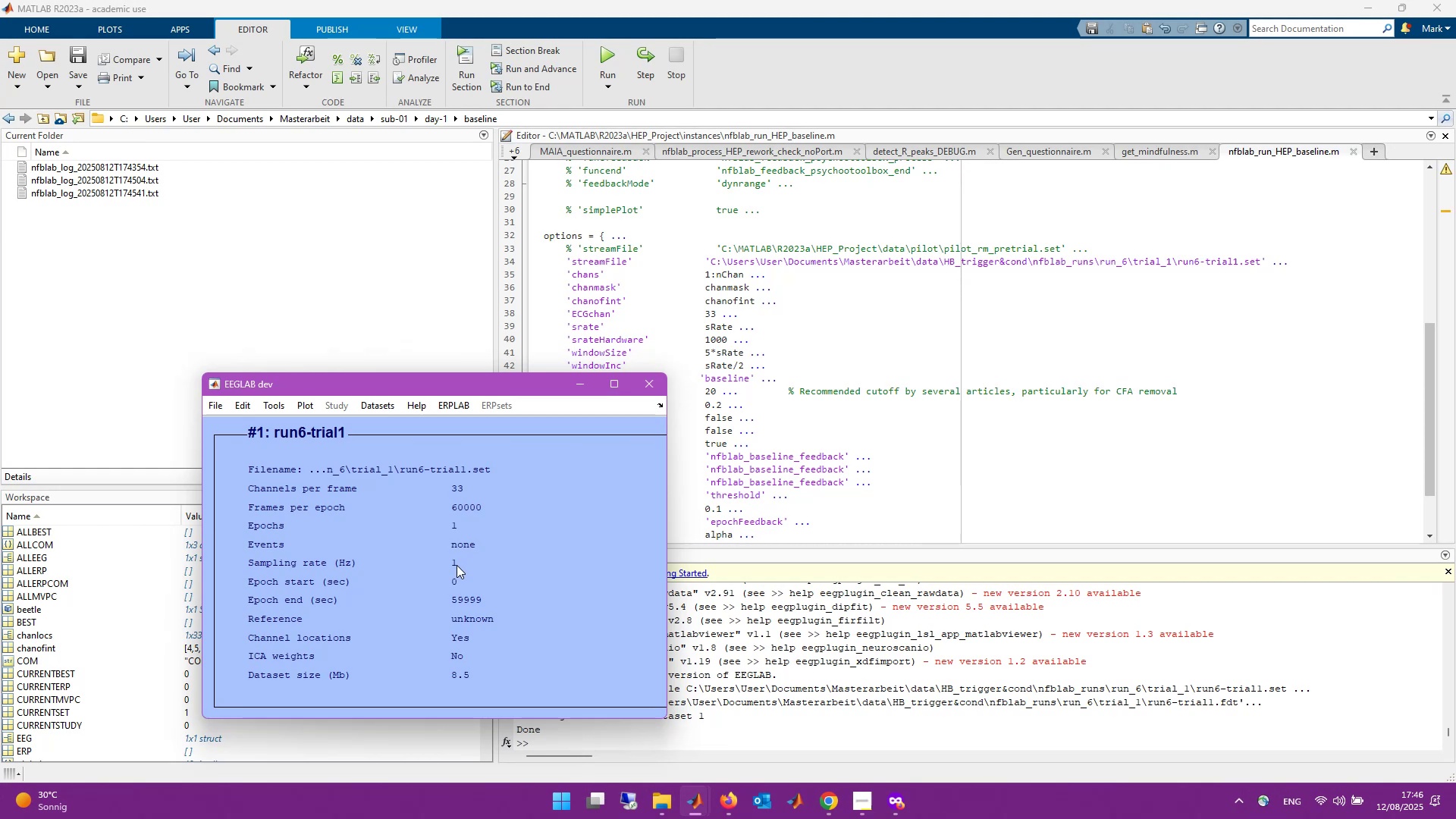 
left_click([225, 404])
 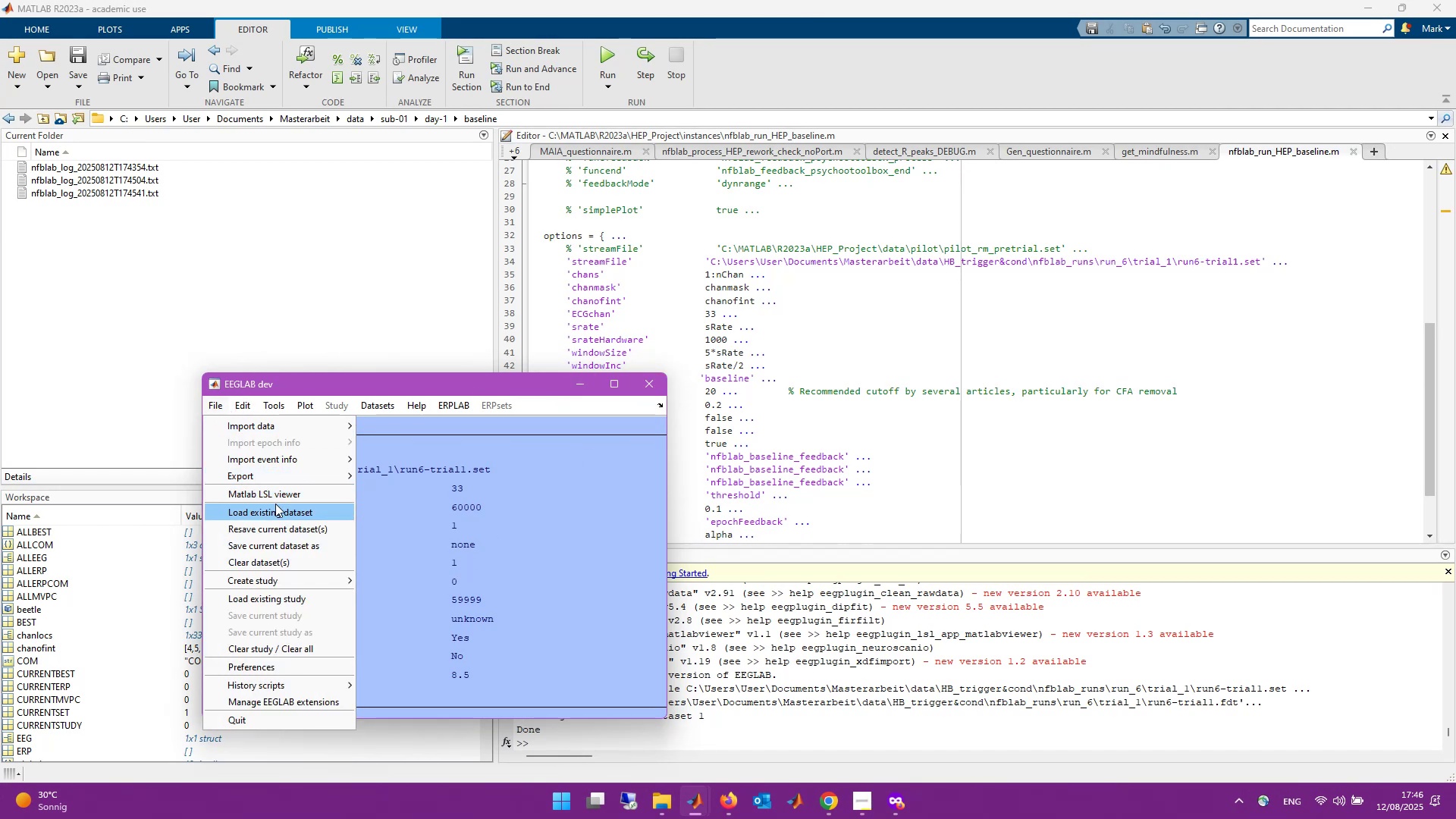 
left_click([287, 516])
 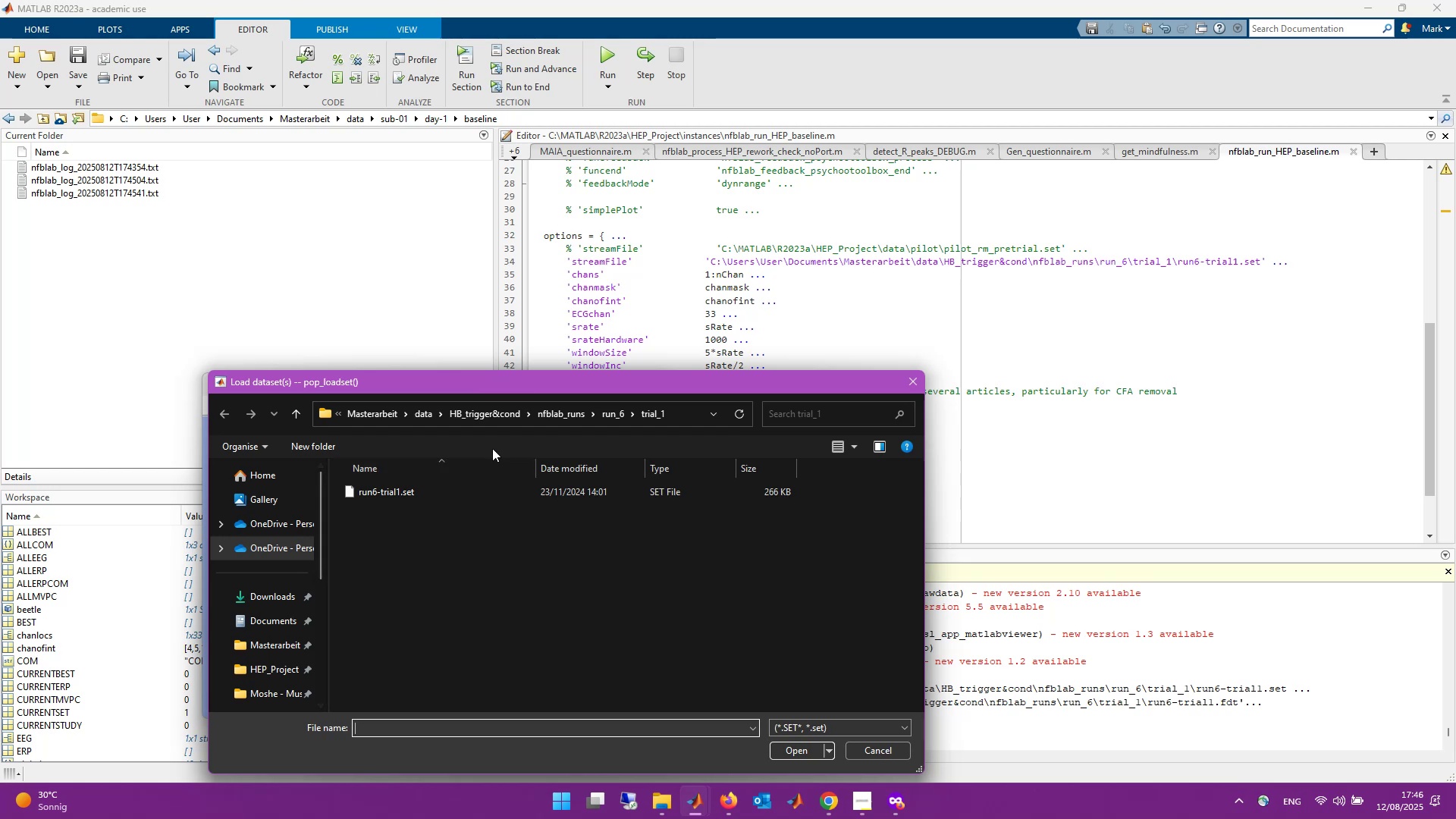 
left_click([554, 411])
 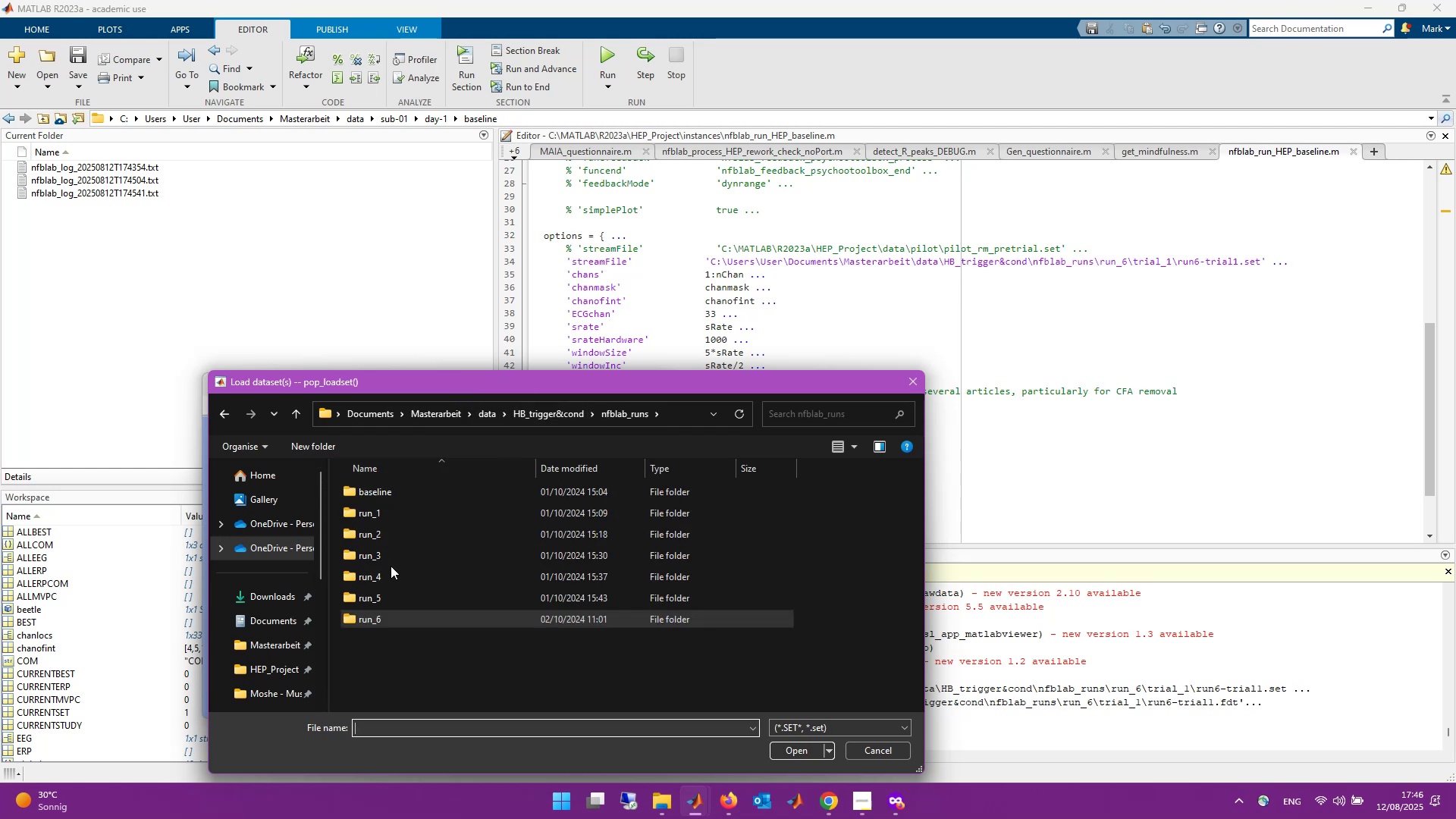 
double_click([391, 577])
 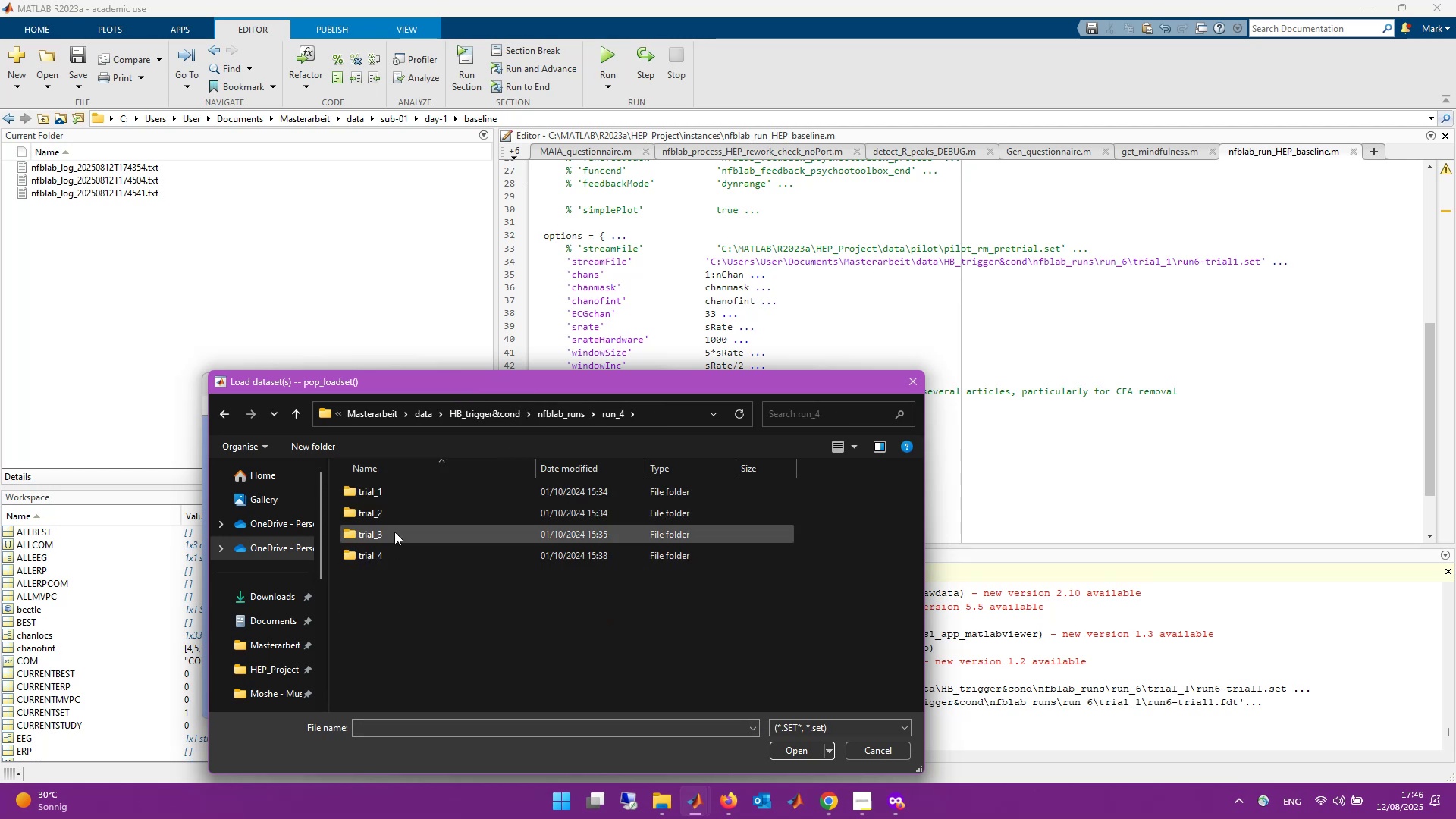 
double_click([394, 532])
 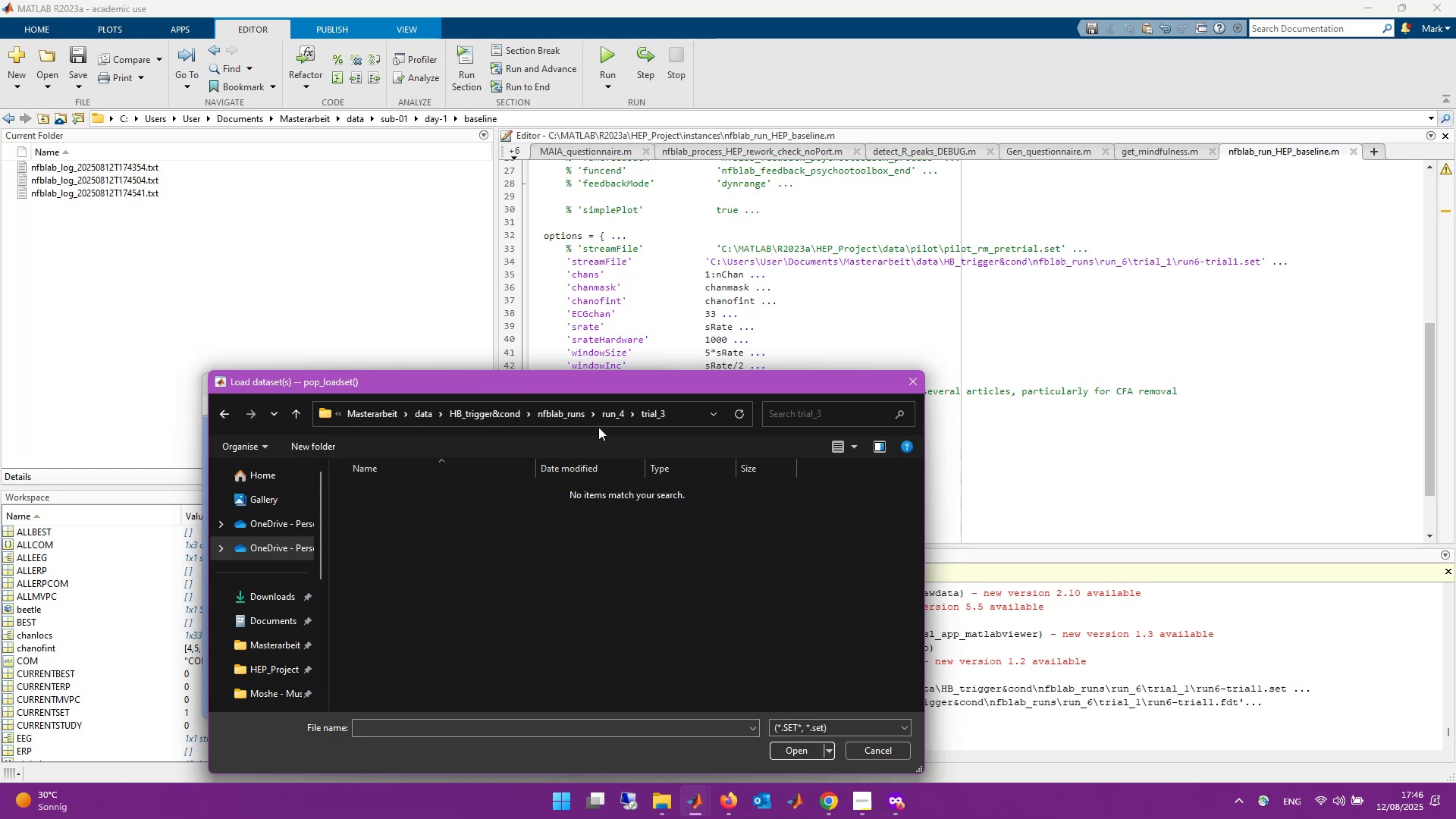 
left_click([611, 415])
 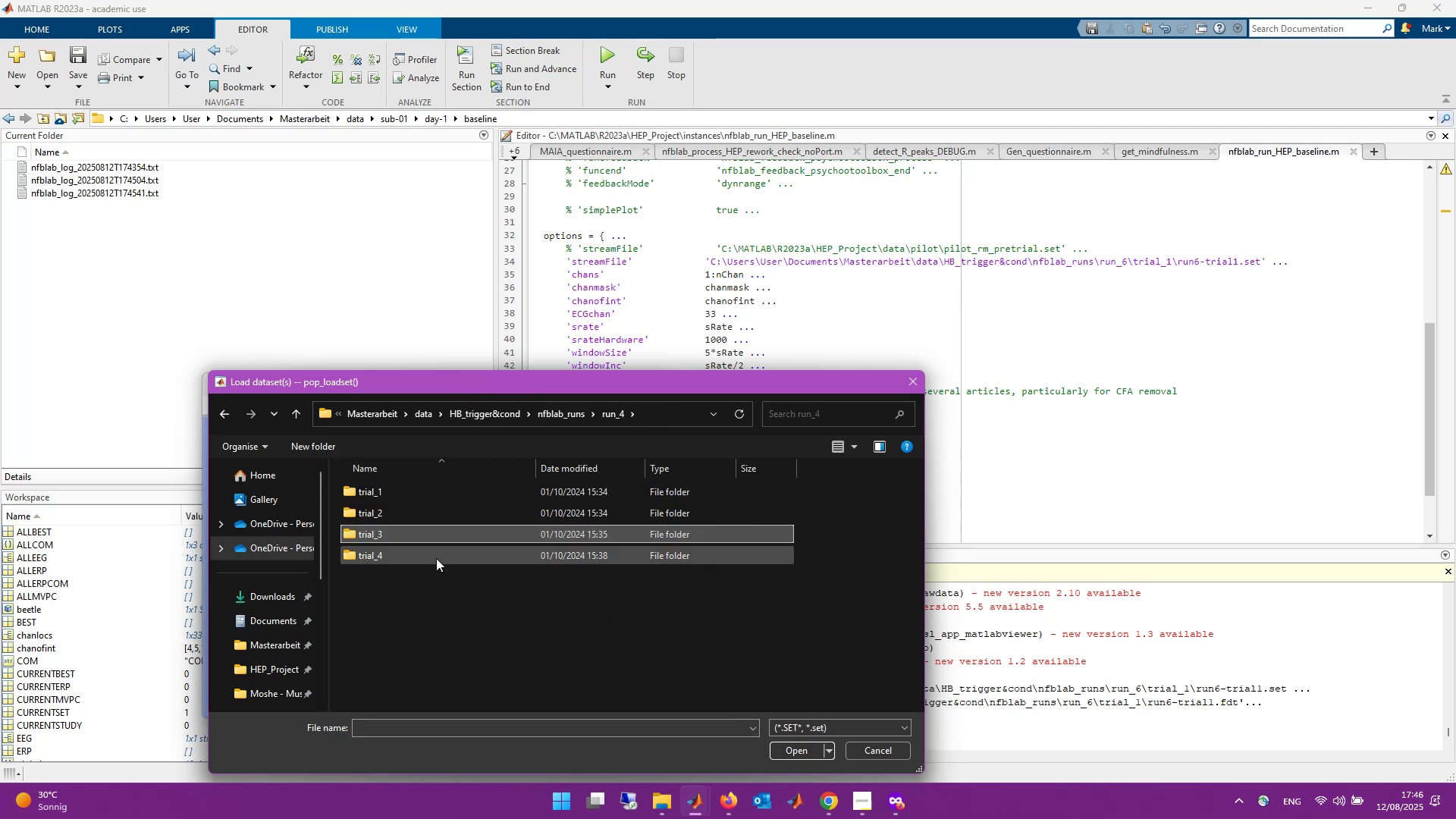 
double_click([436, 556])
 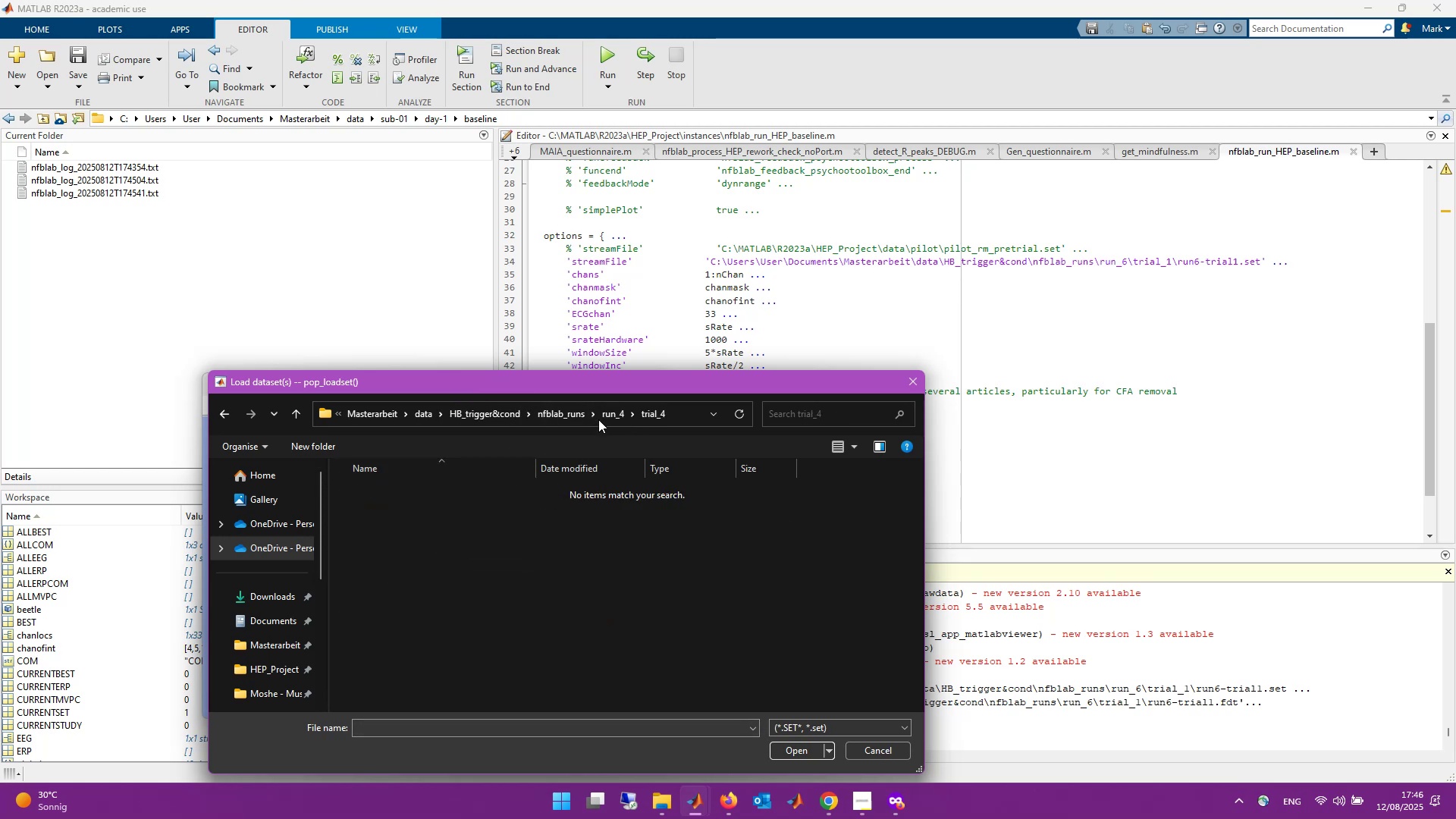 
left_click([612, 410])
 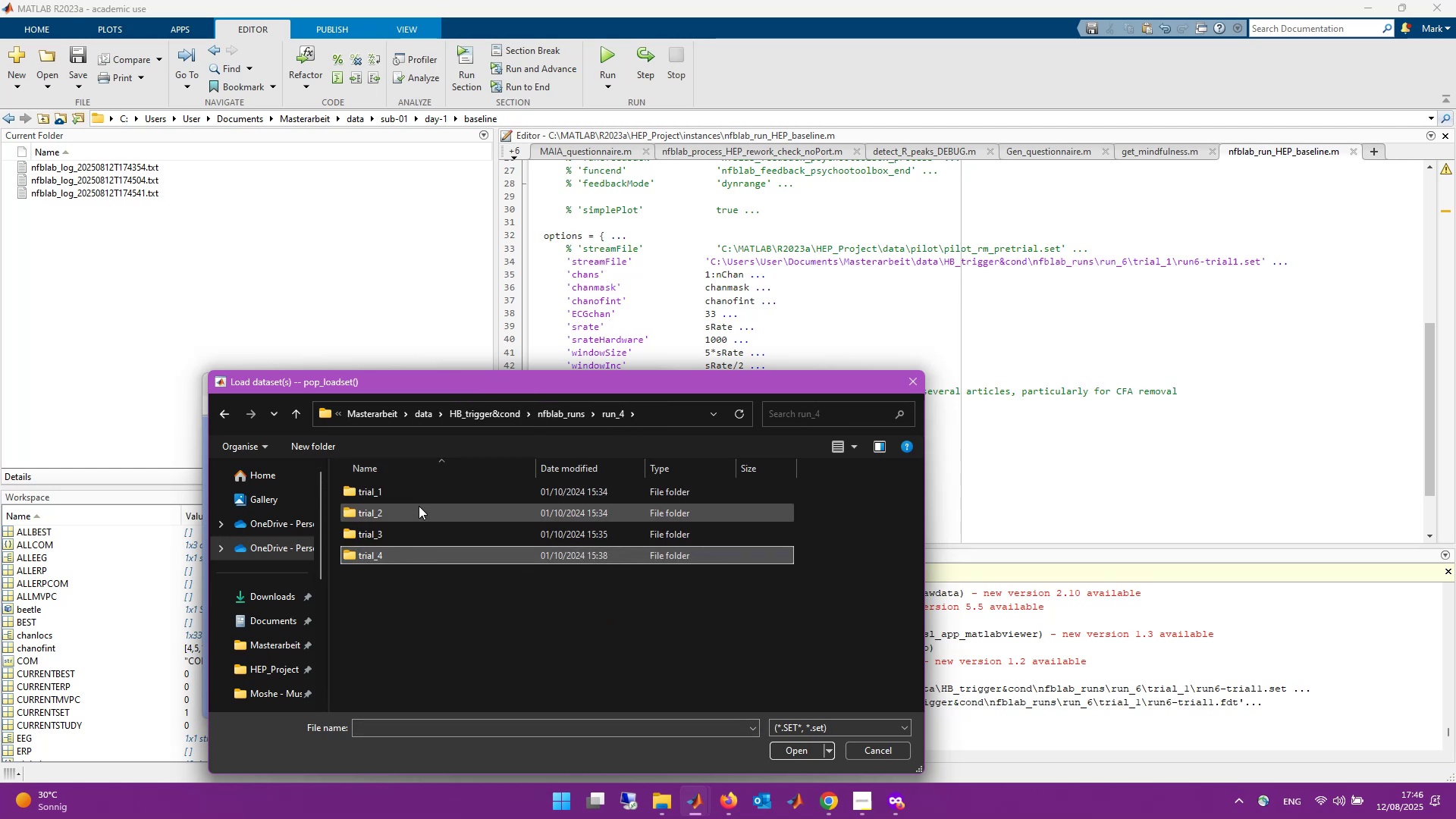 
double_click([419, 507])
 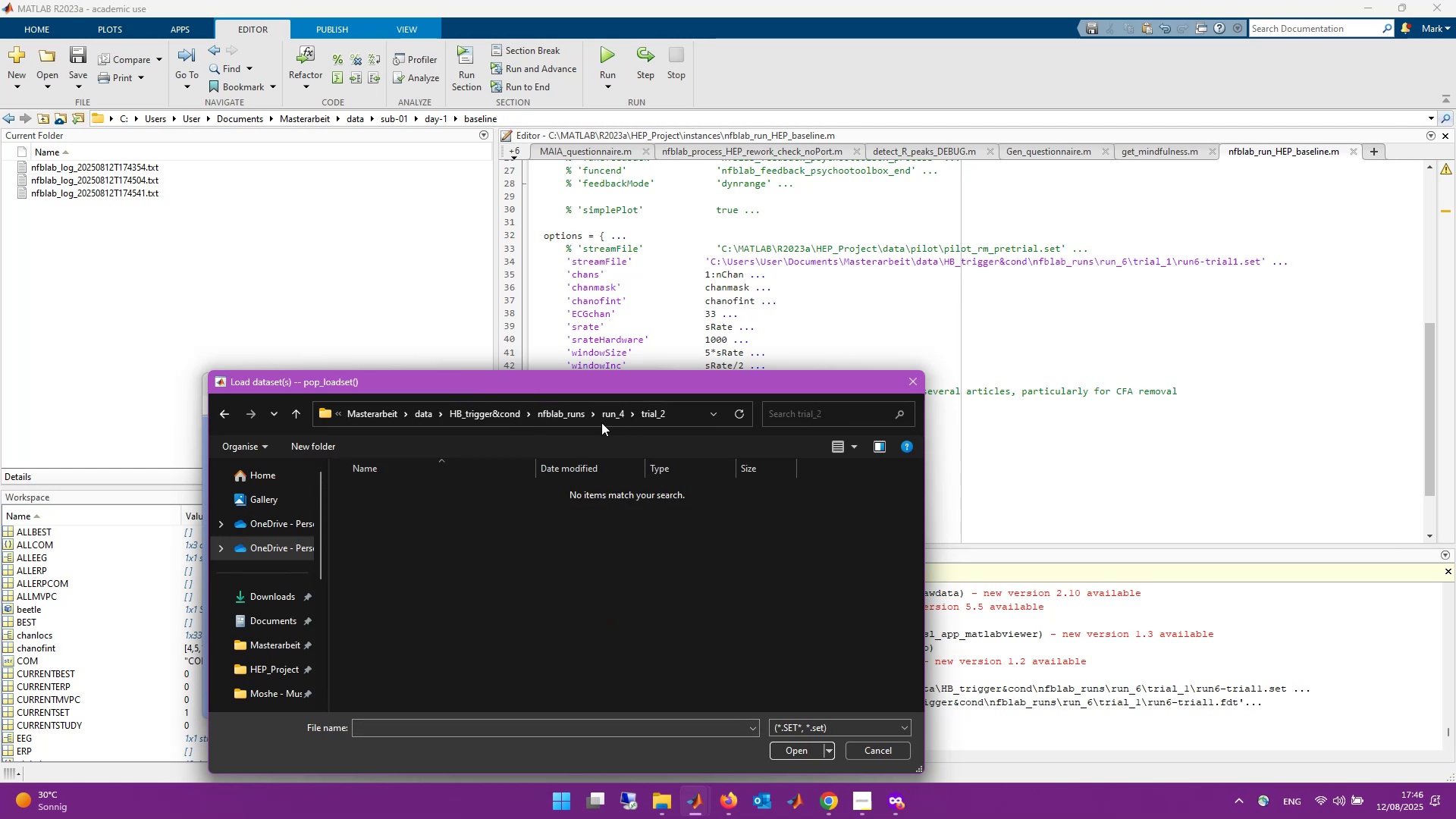 
left_click([610, 416])
 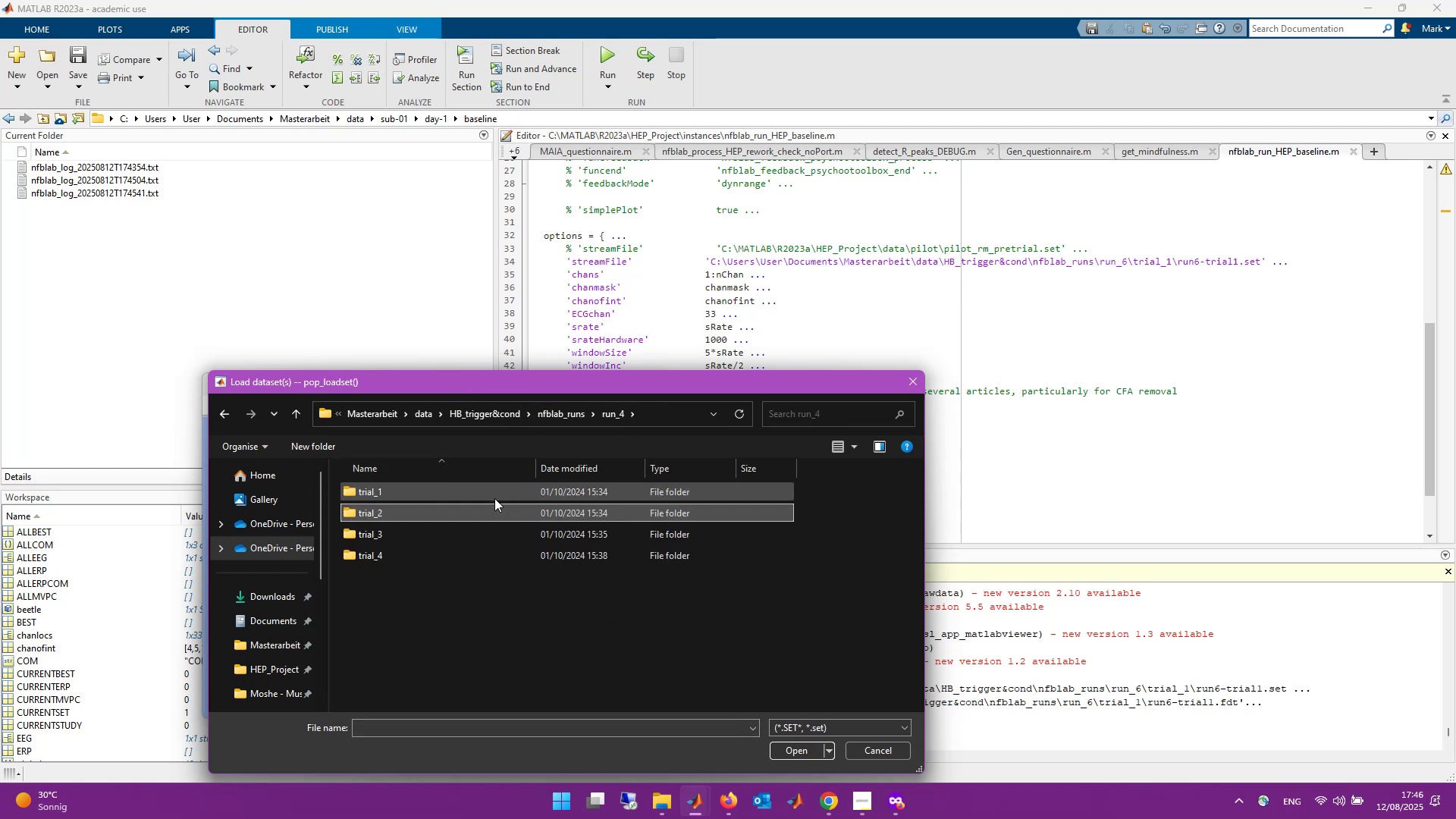 
double_click([494, 498])
 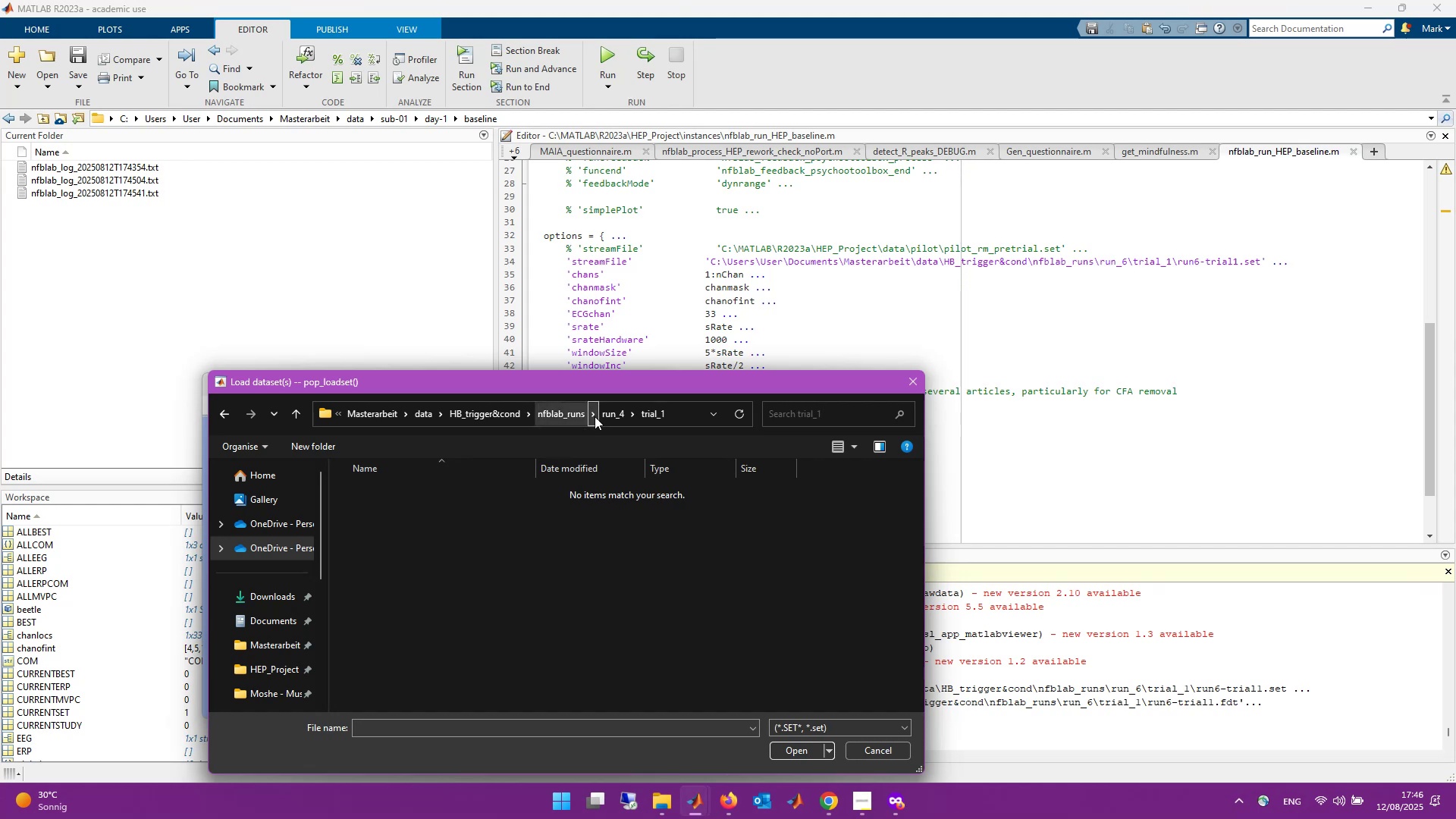 
left_click([606, 415])
 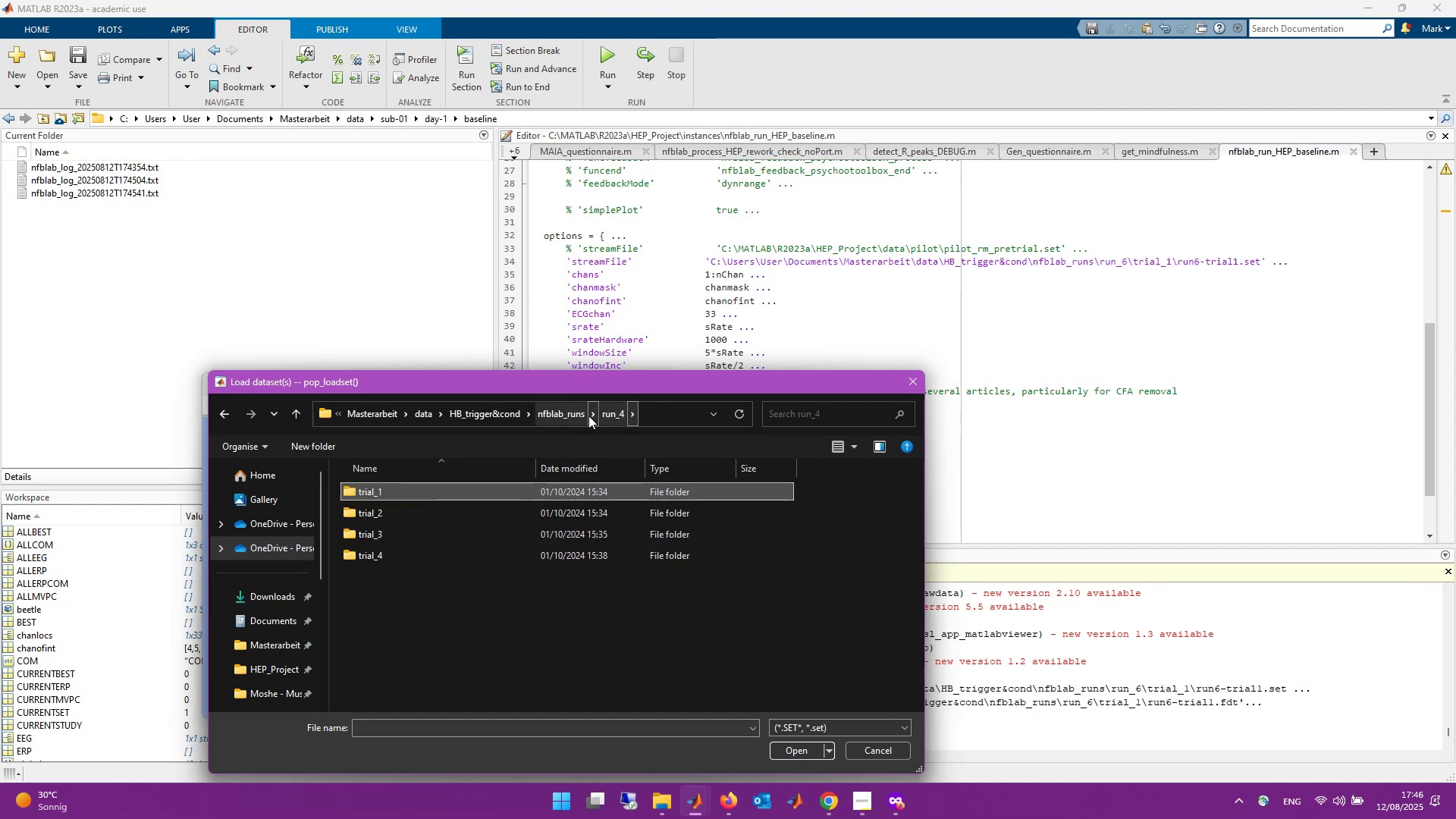 
left_click([576, 413])
 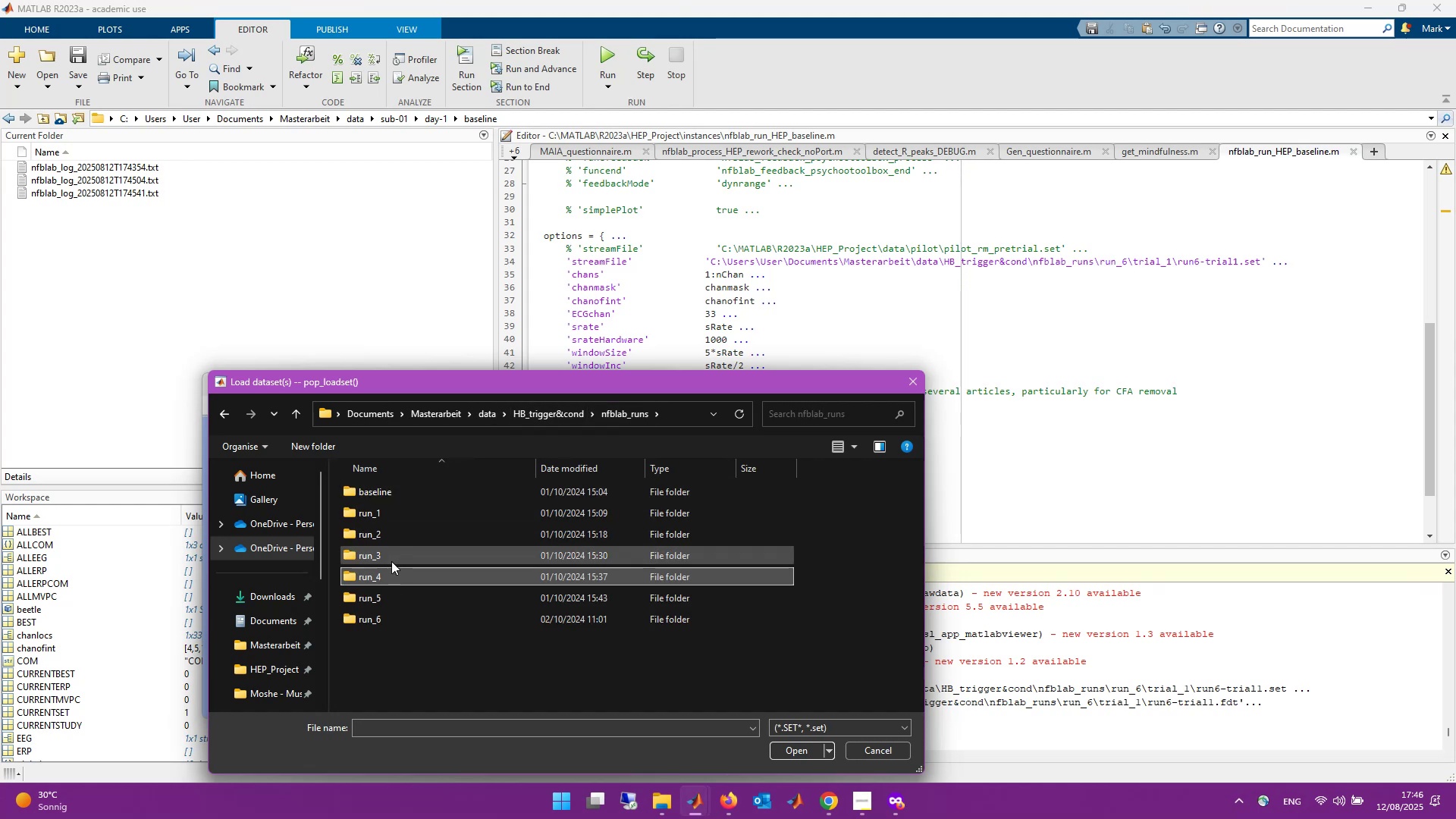 
double_click([391, 561])
 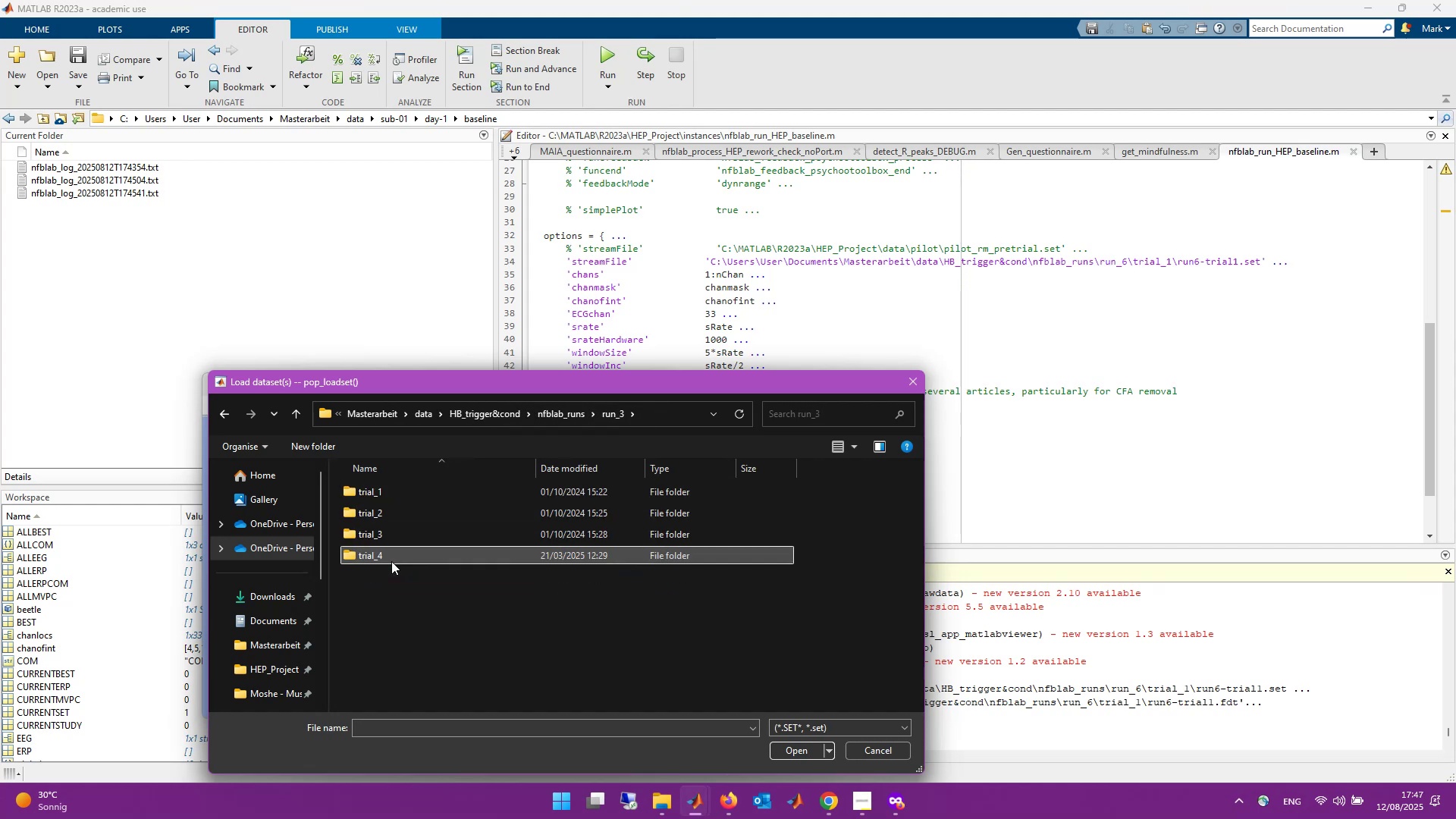 
double_click([391, 561])
 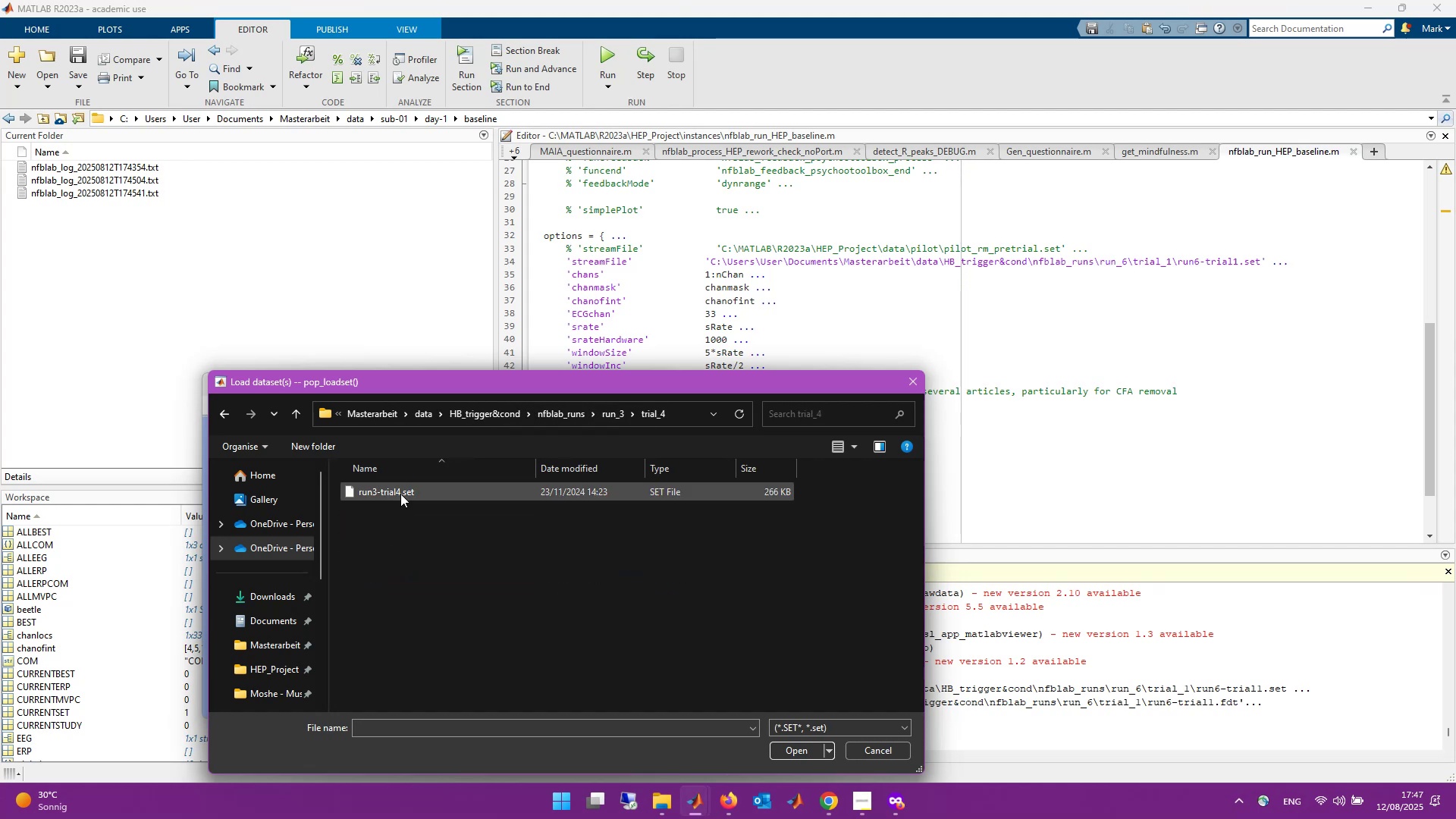 
double_click([400, 491])
 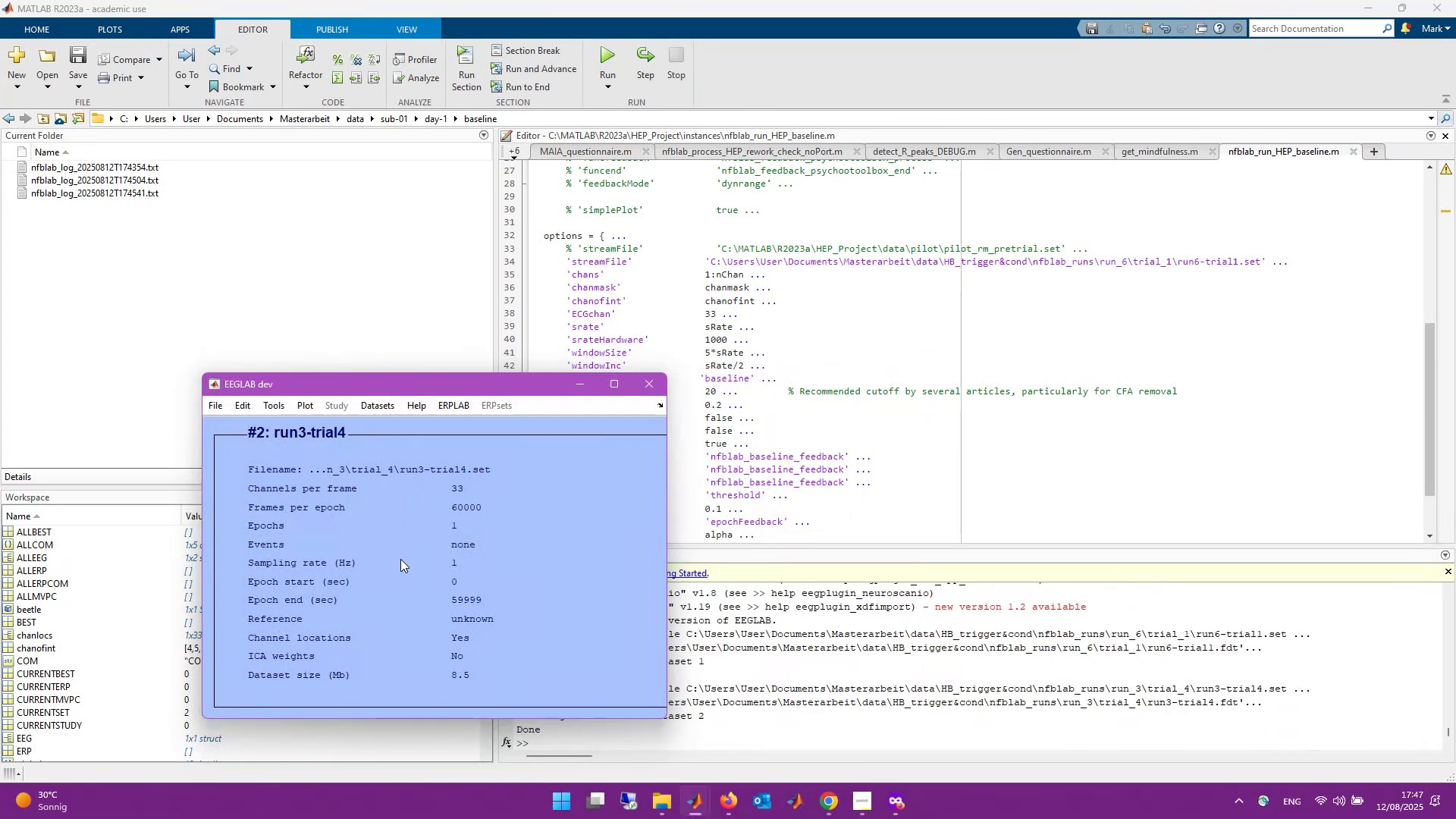 
left_click_drag(start_coordinate=[454, 560], to_coordinate=[462, 562])
 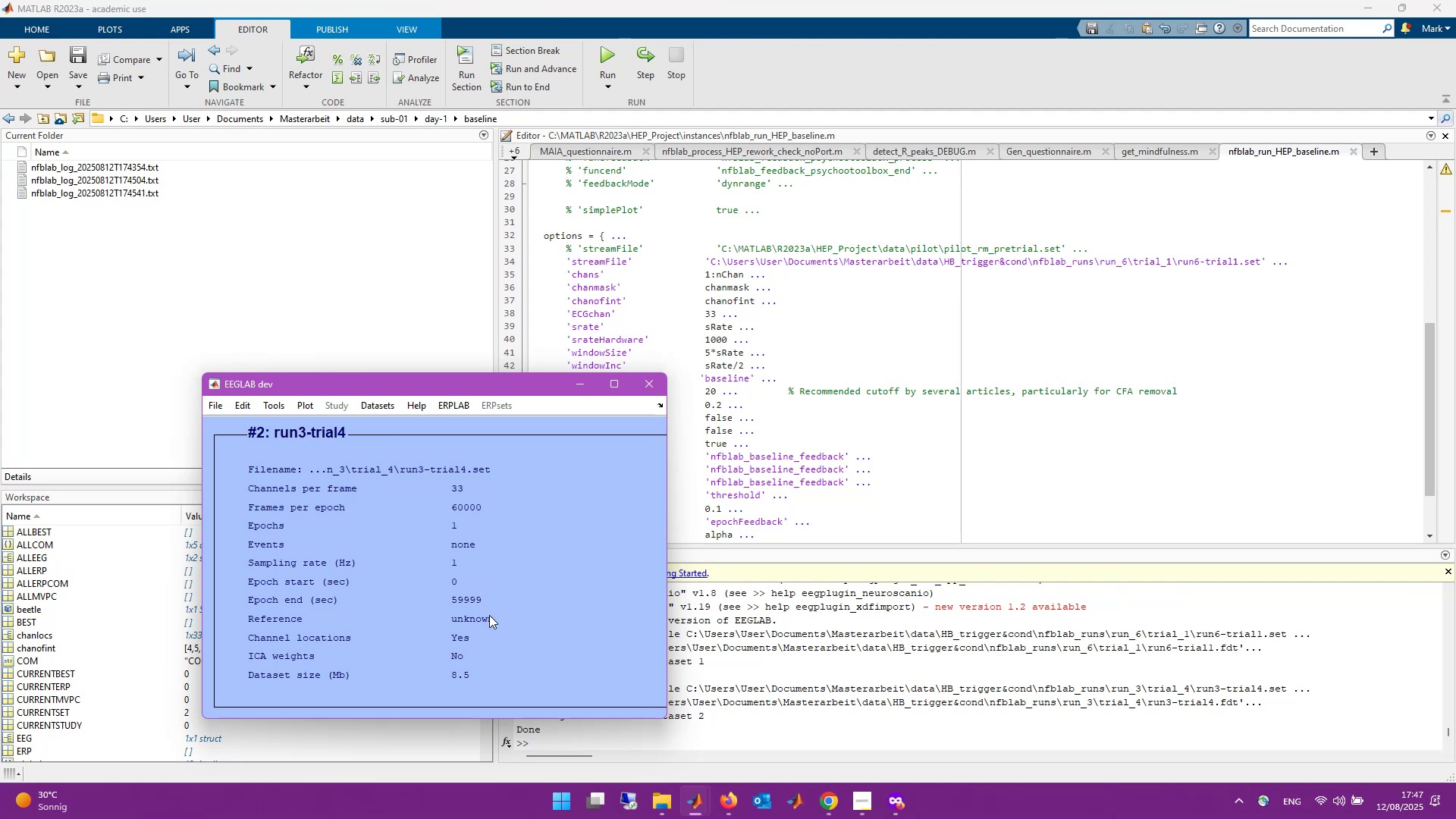 
wait(13.98)
 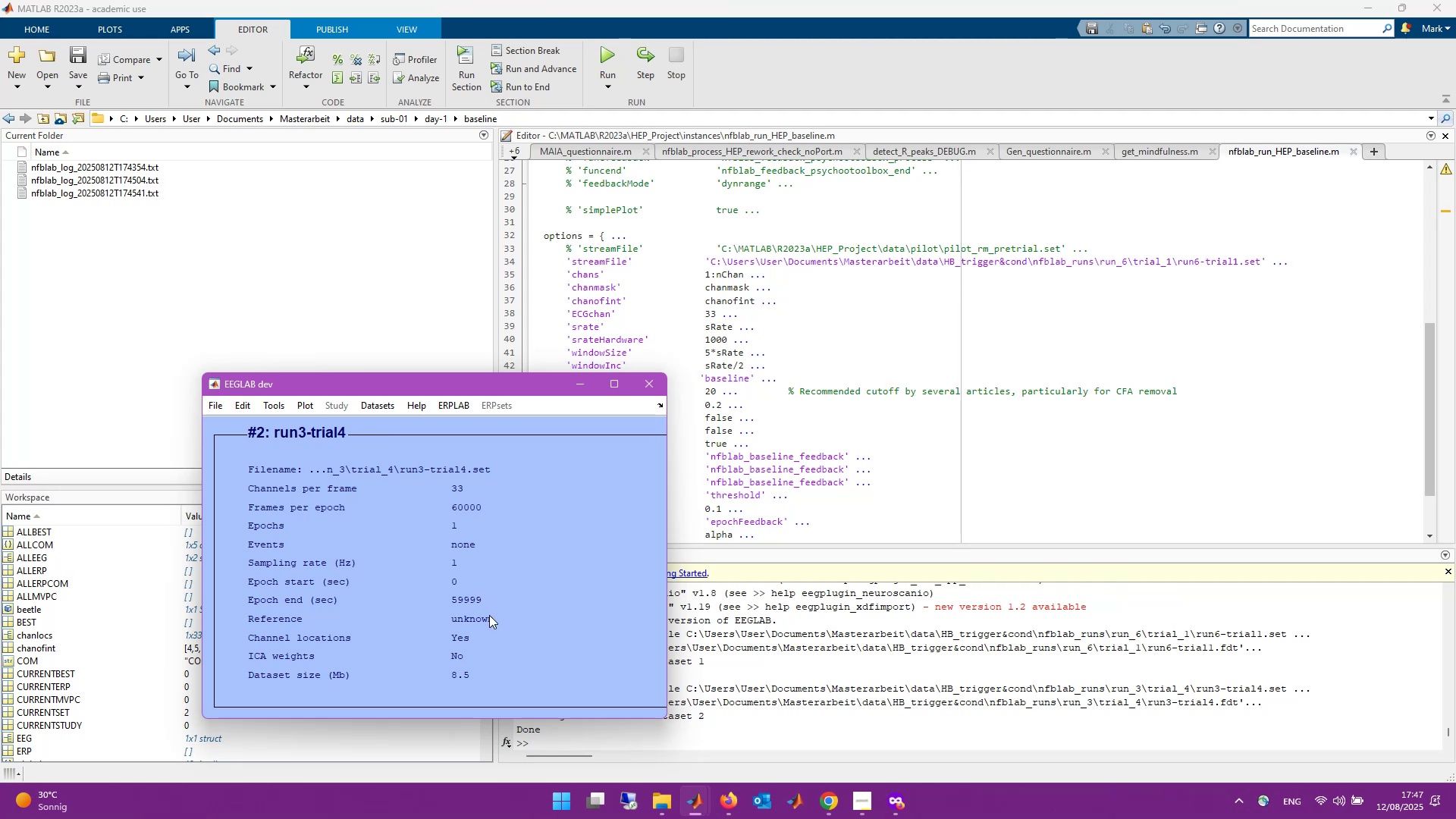 
left_click([275, 404])
 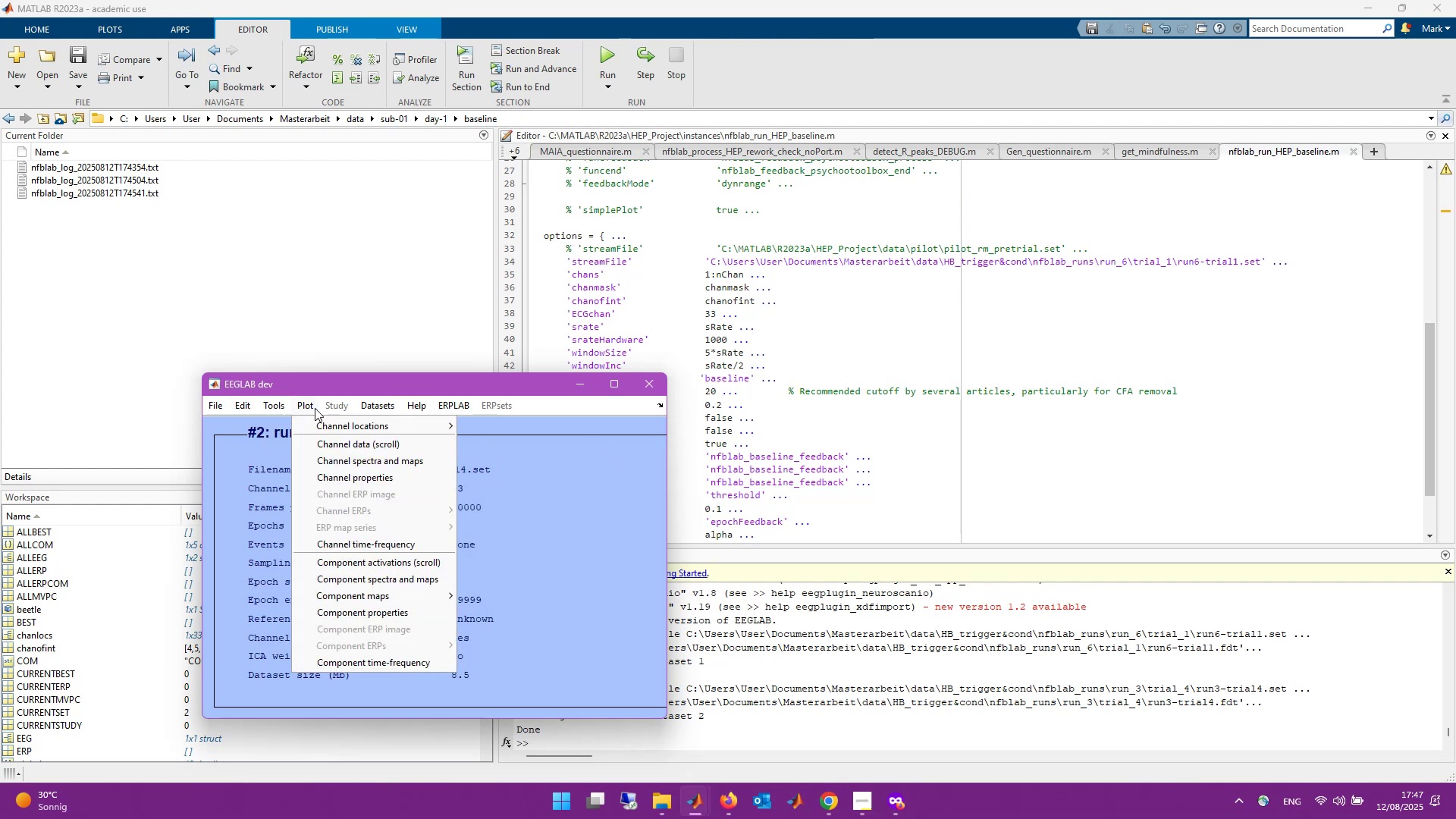 
left_click([388, 450])
 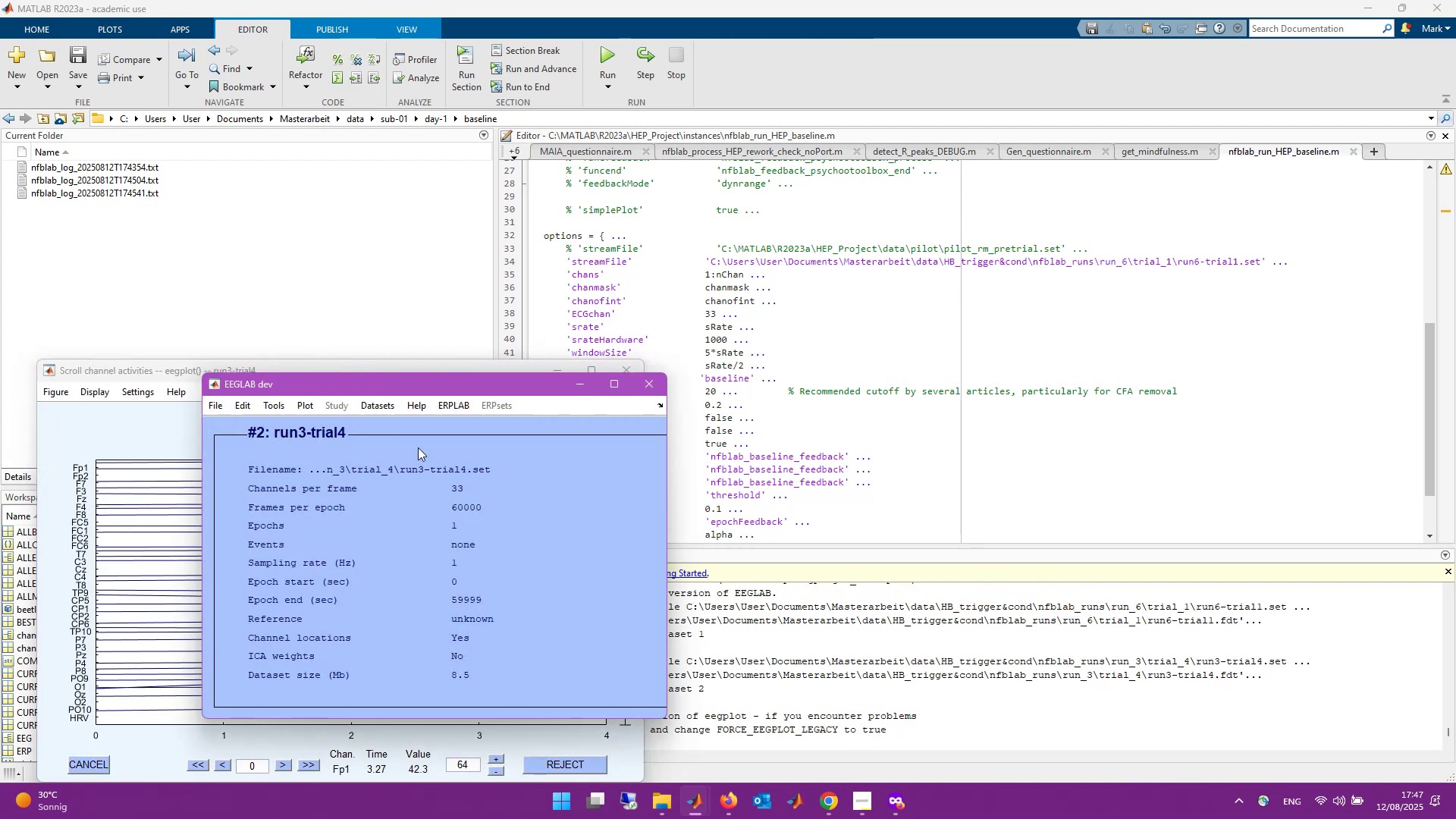 
left_click([165, 426])
 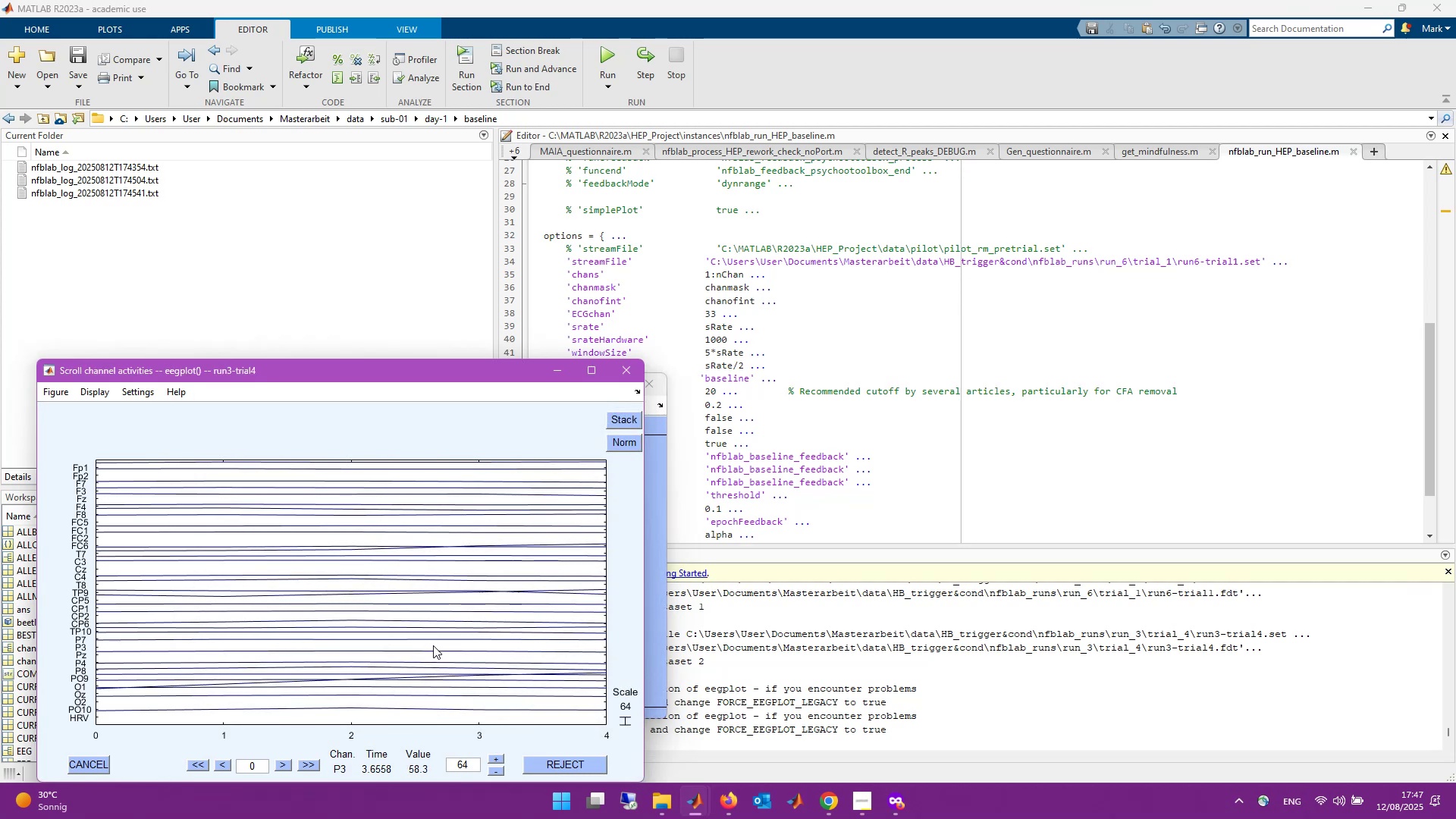 
scroll: coordinate [420, 657], scroll_direction: down, amount: 2.0
 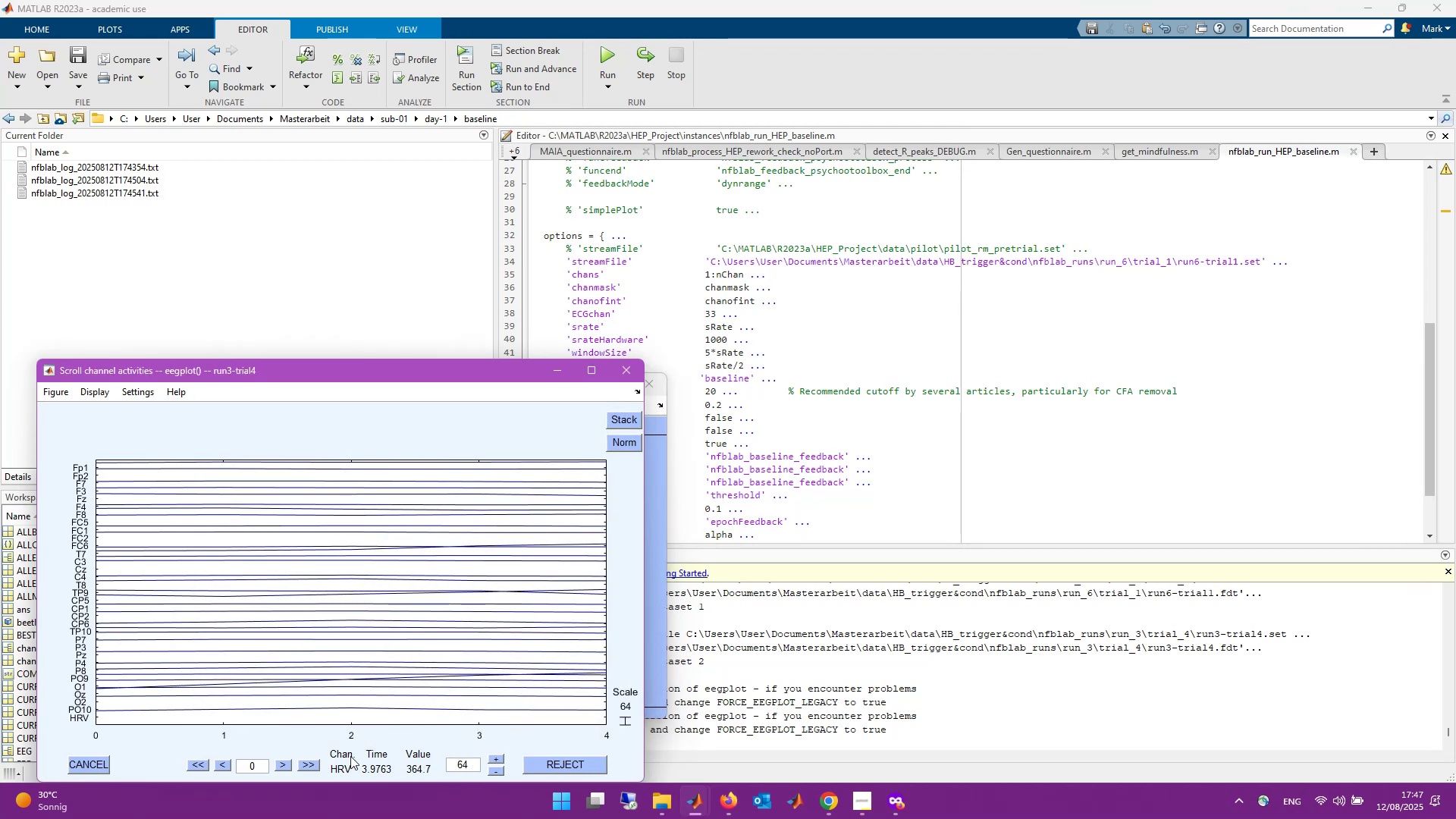 
double_click([313, 762])
 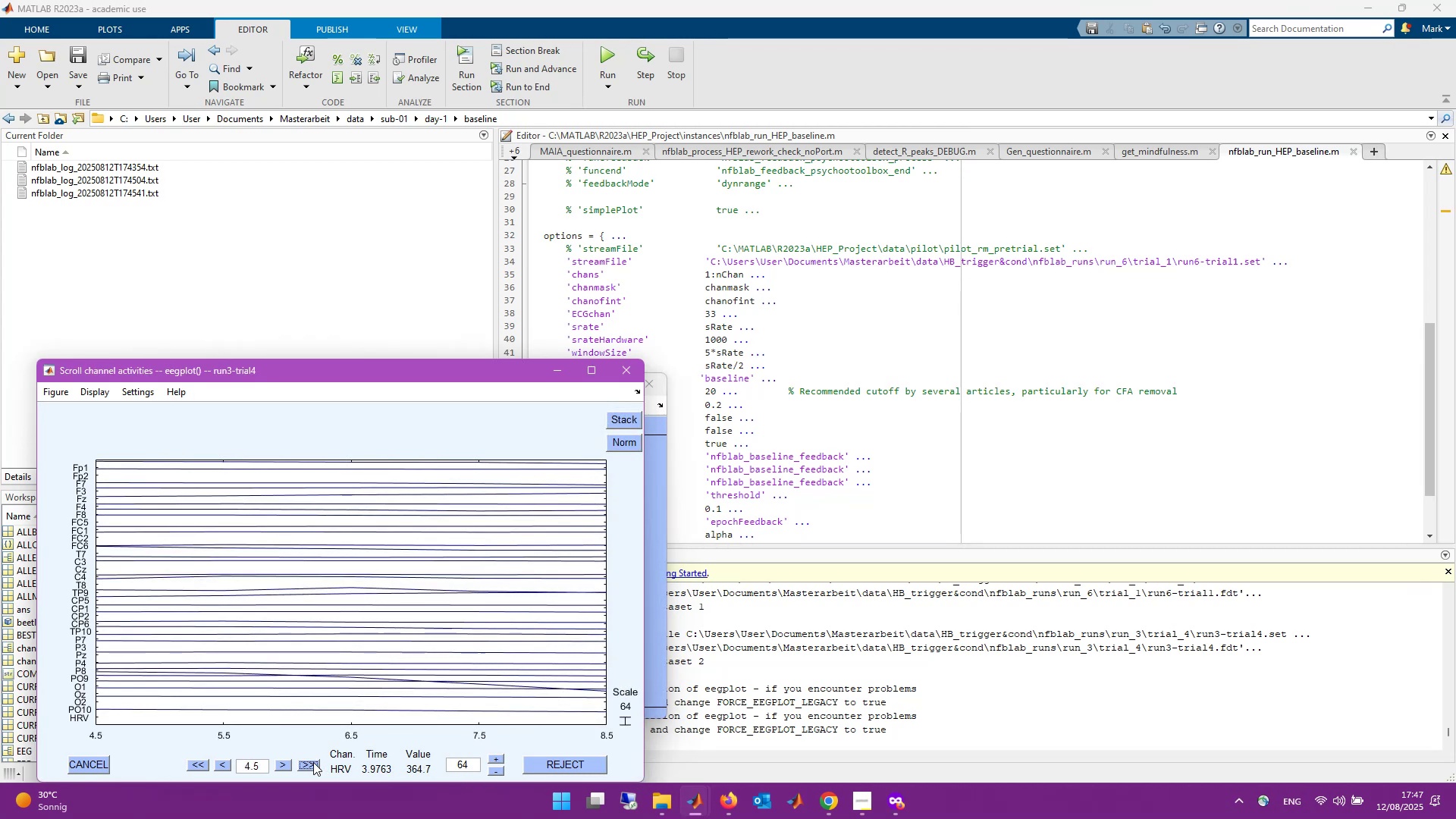 
triple_click([313, 762])
 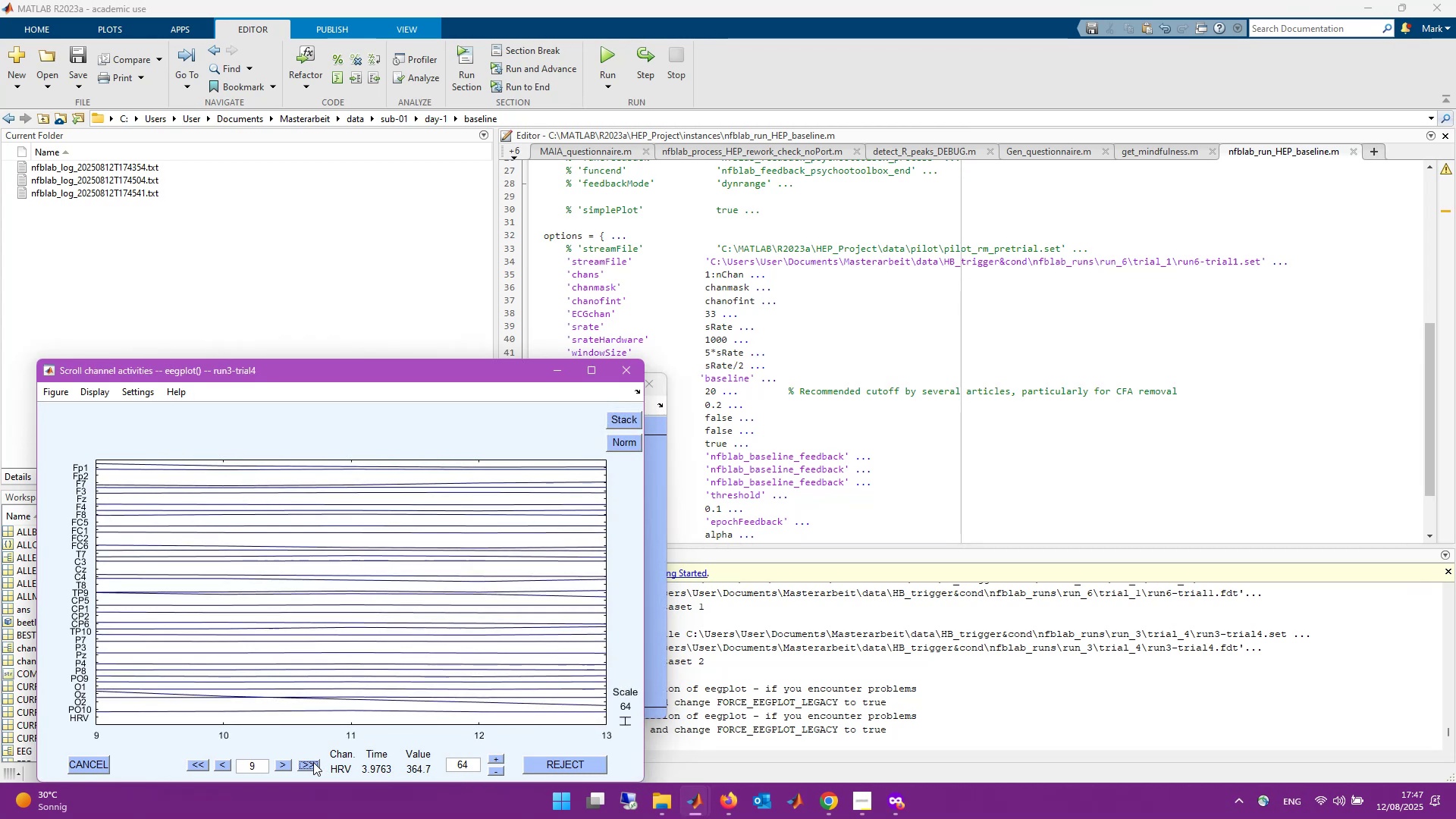 
triple_click([313, 762])
 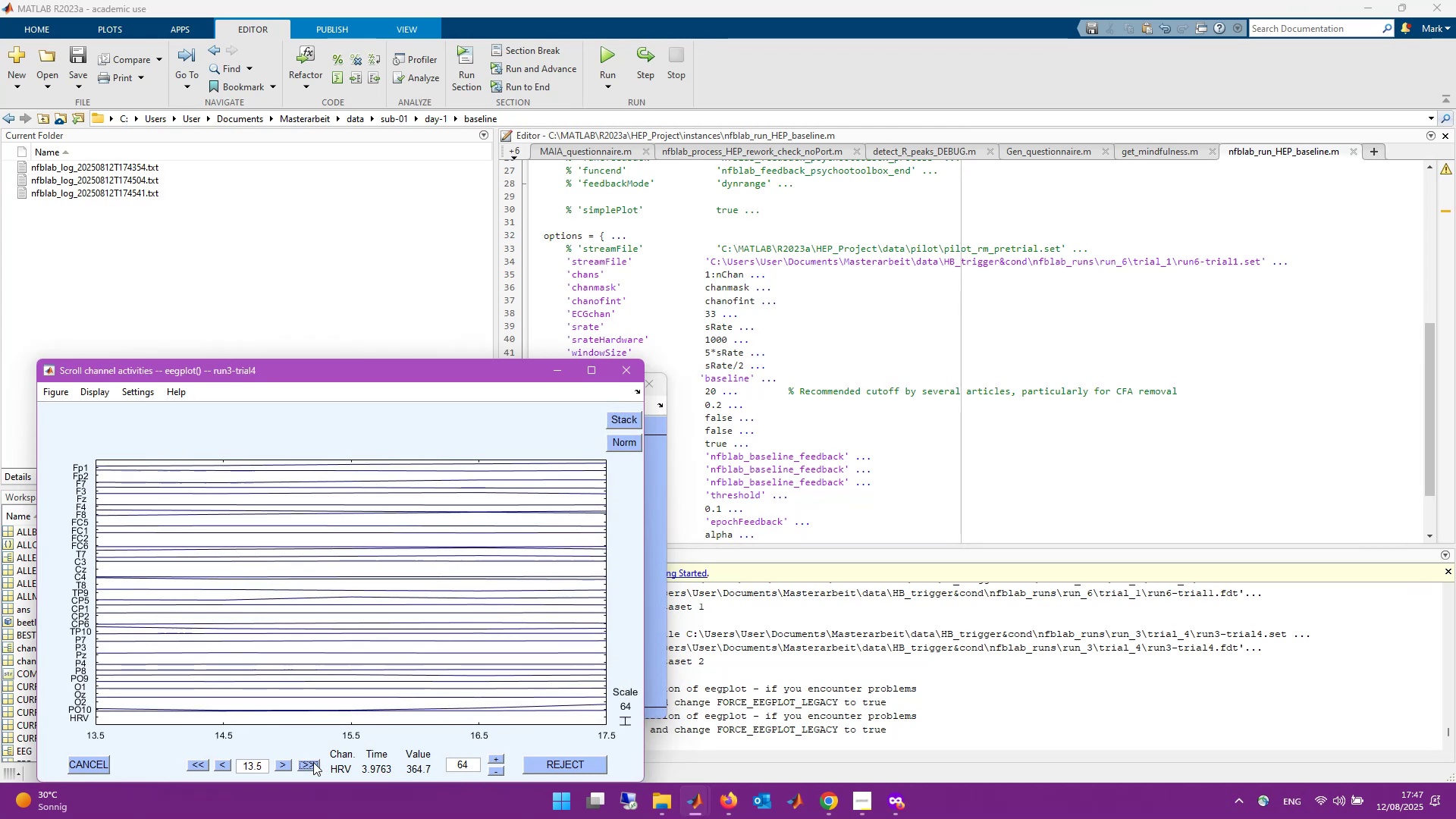 
triple_click([313, 762])
 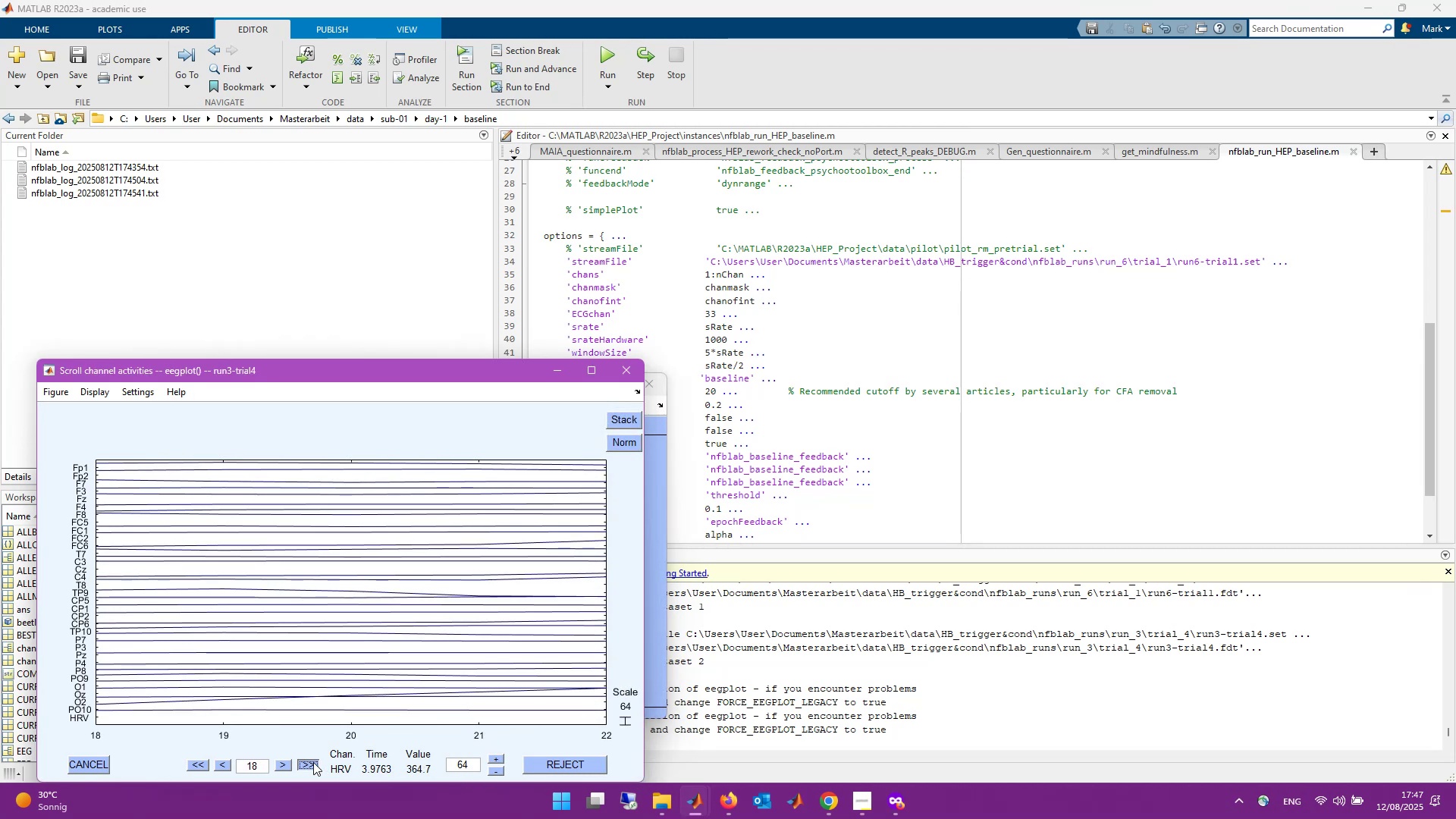 
triple_click([313, 762])
 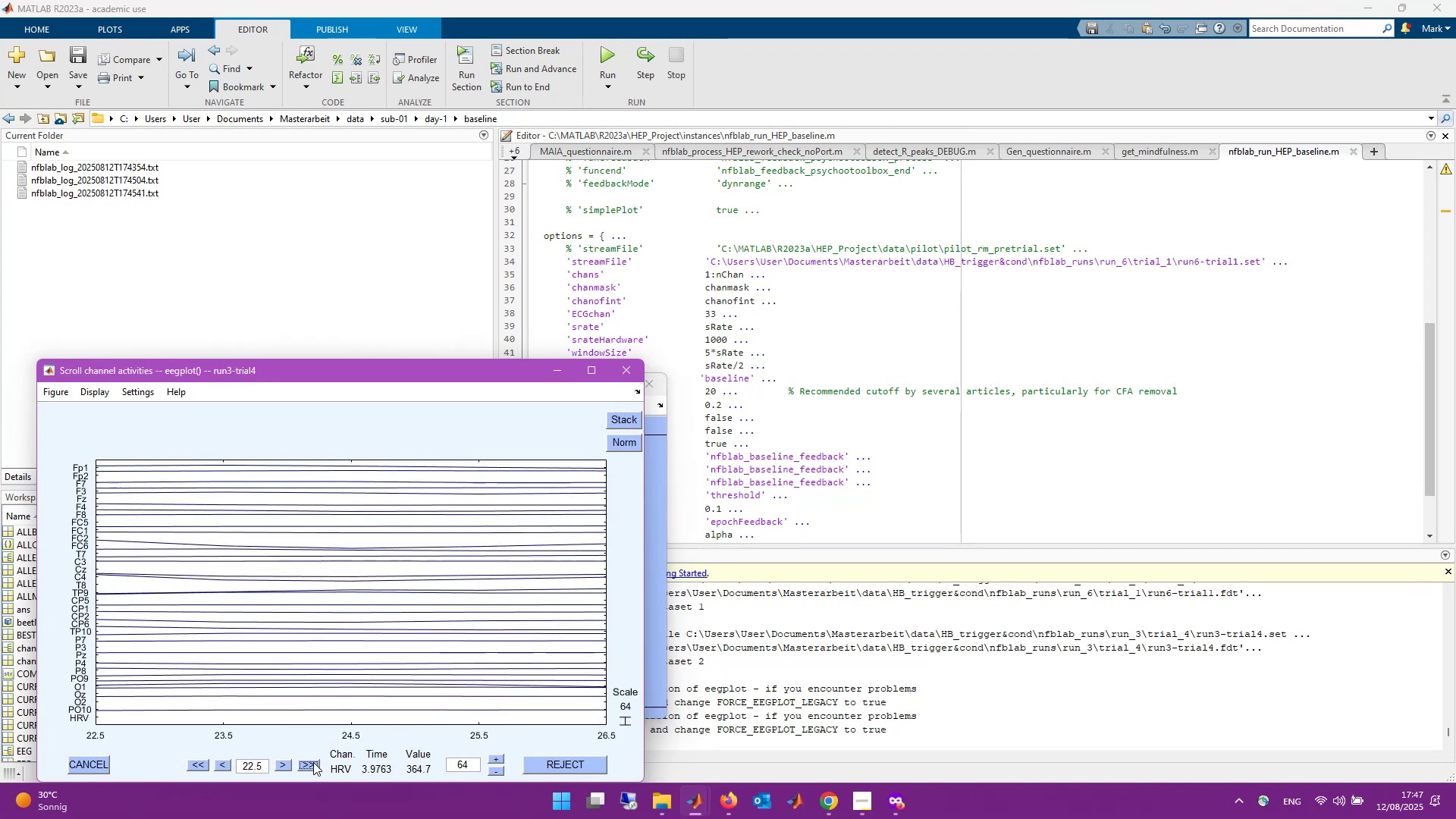 
triple_click([313, 762])
 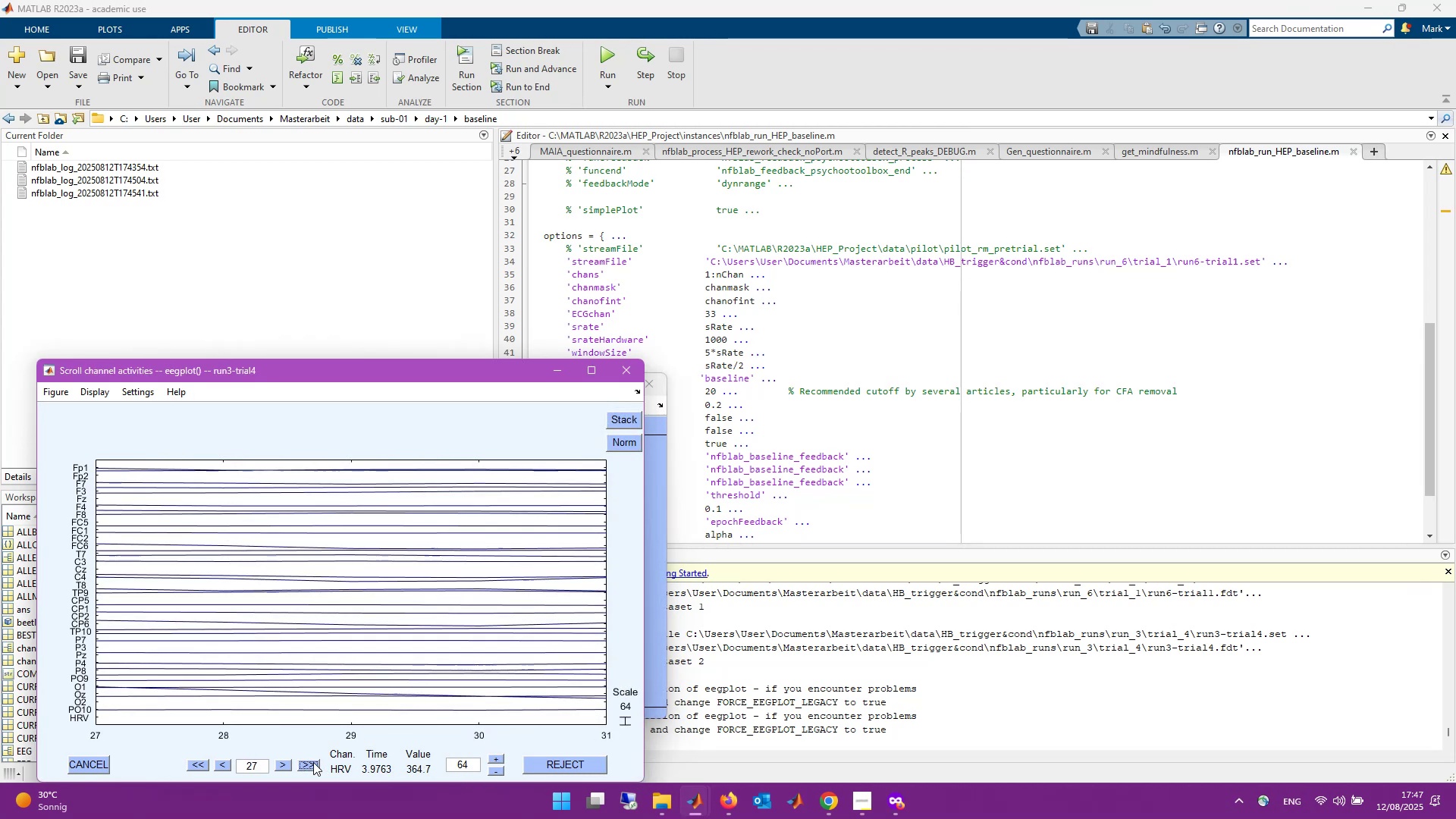 
triple_click([313, 762])
 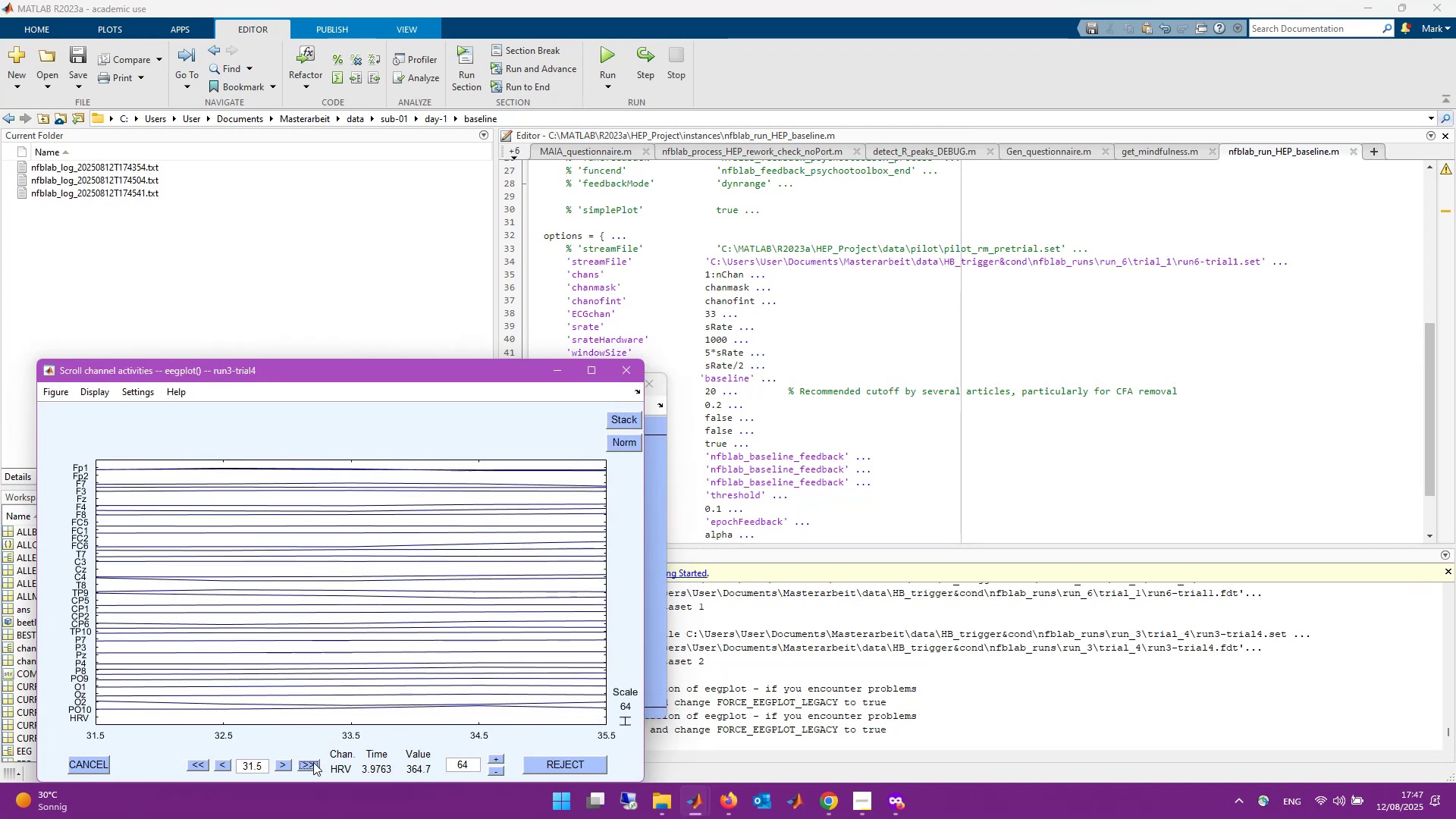 
triple_click([313, 762])
 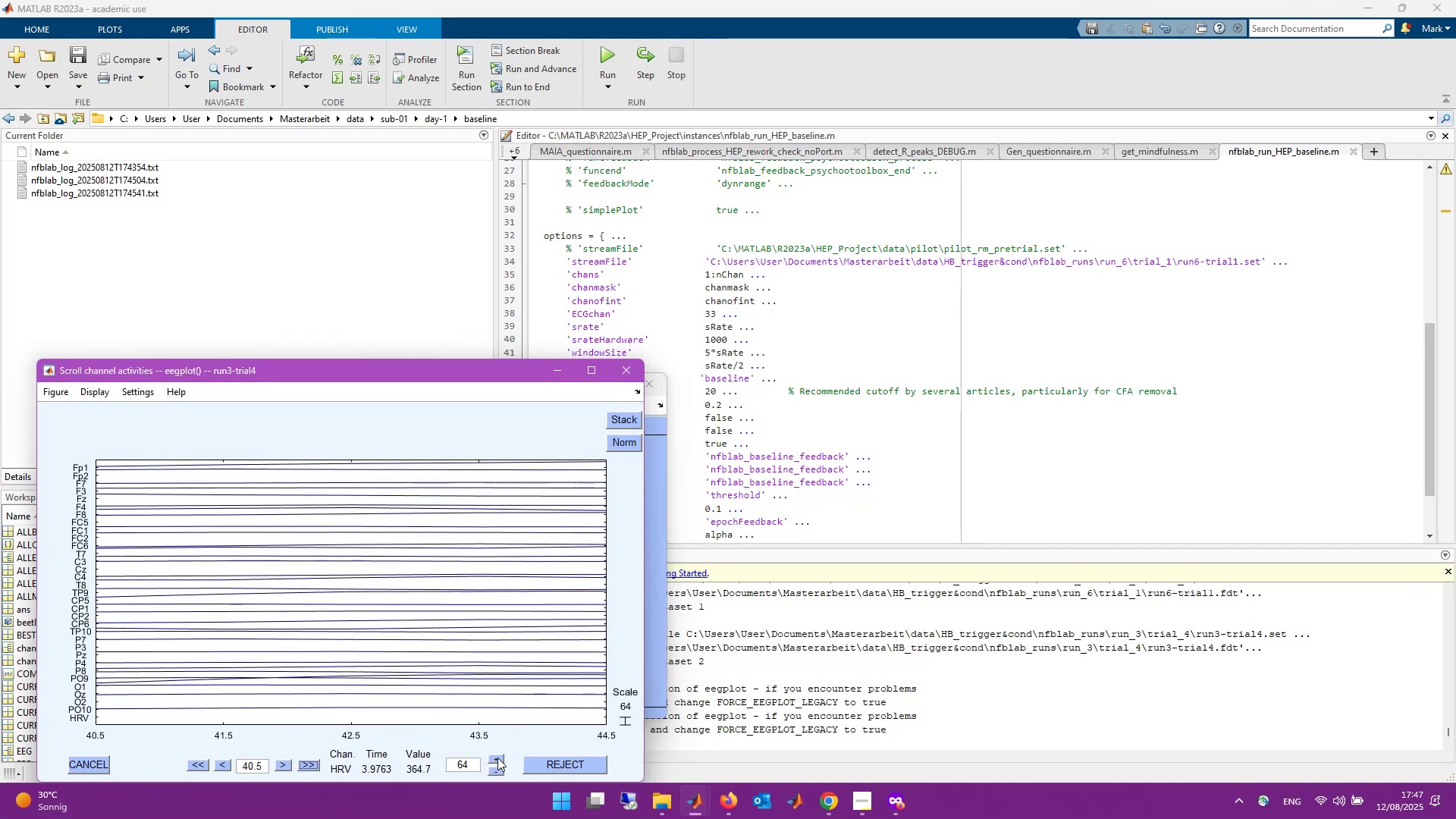 
double_click([497, 758])
 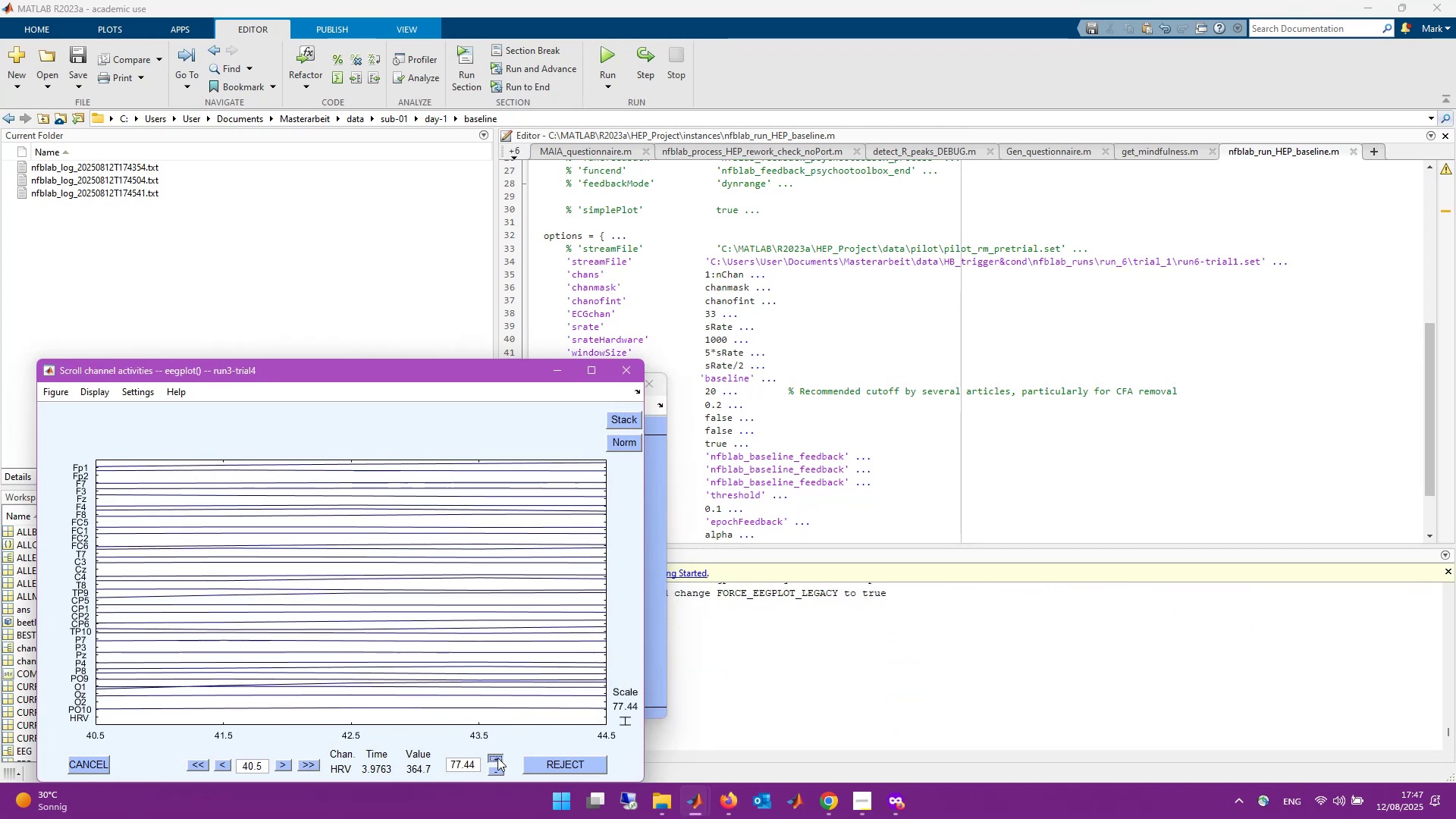 
triple_click([497, 758])
 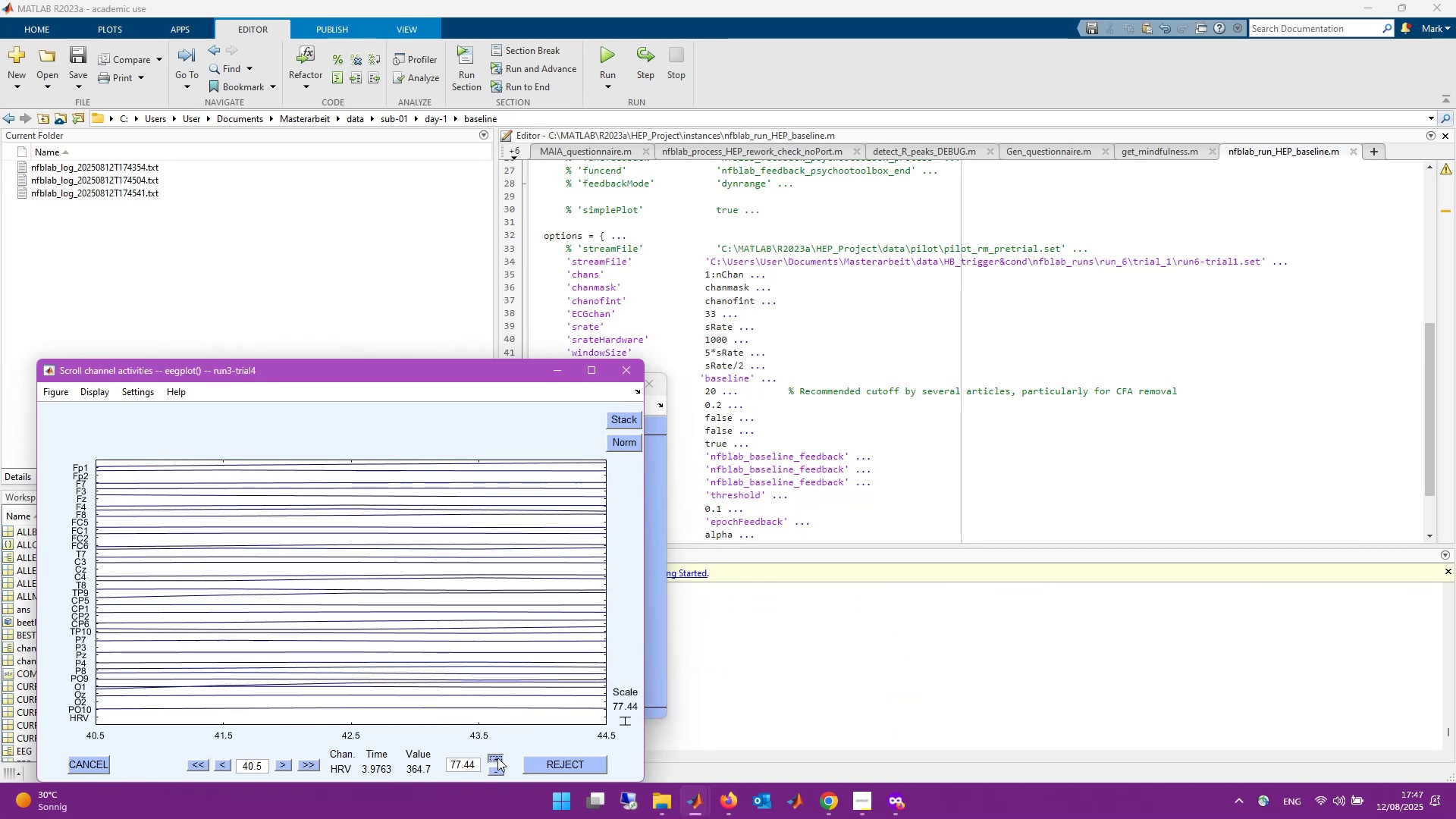 
triple_click([497, 758])
 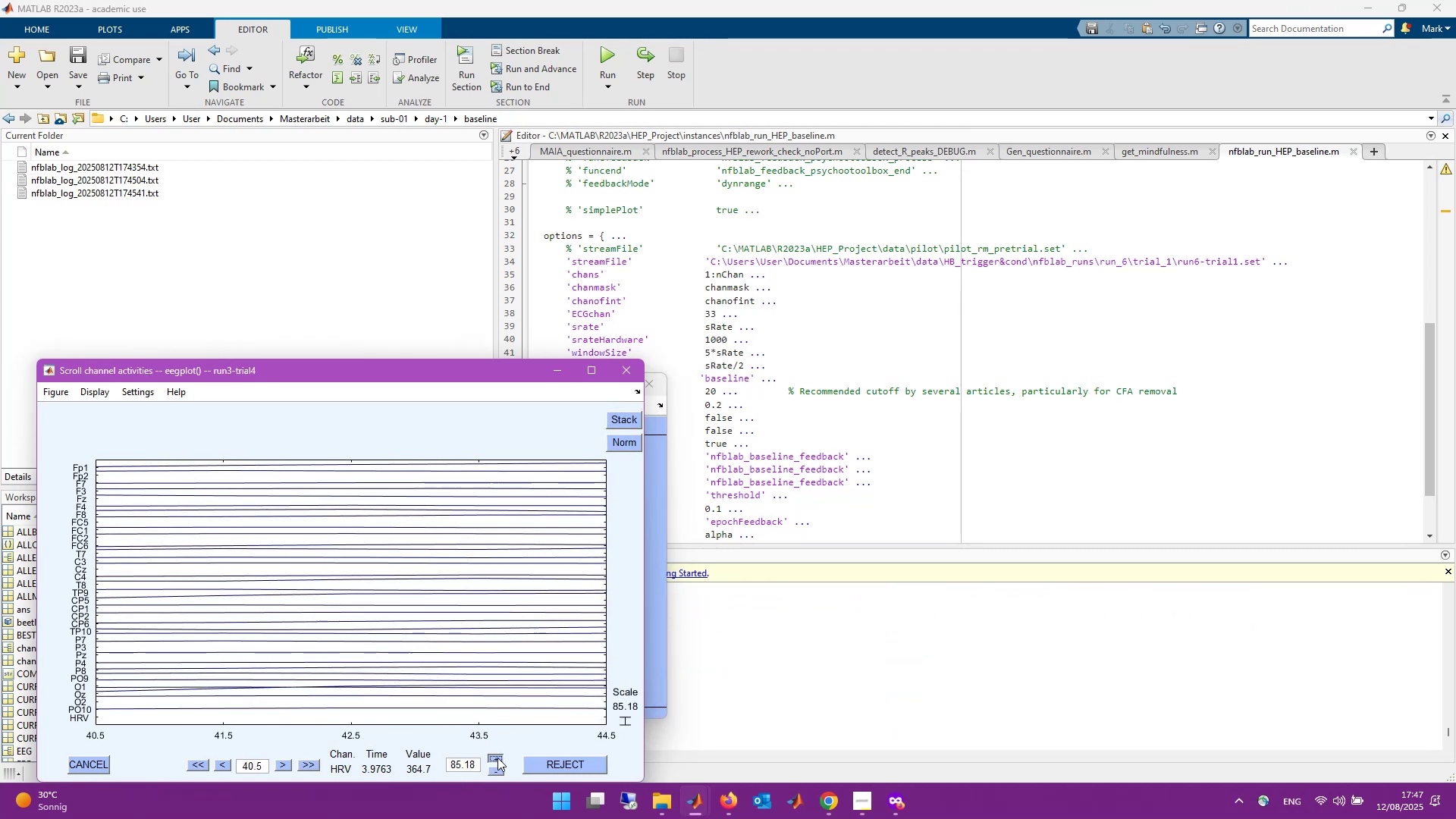 
triple_click([497, 758])
 